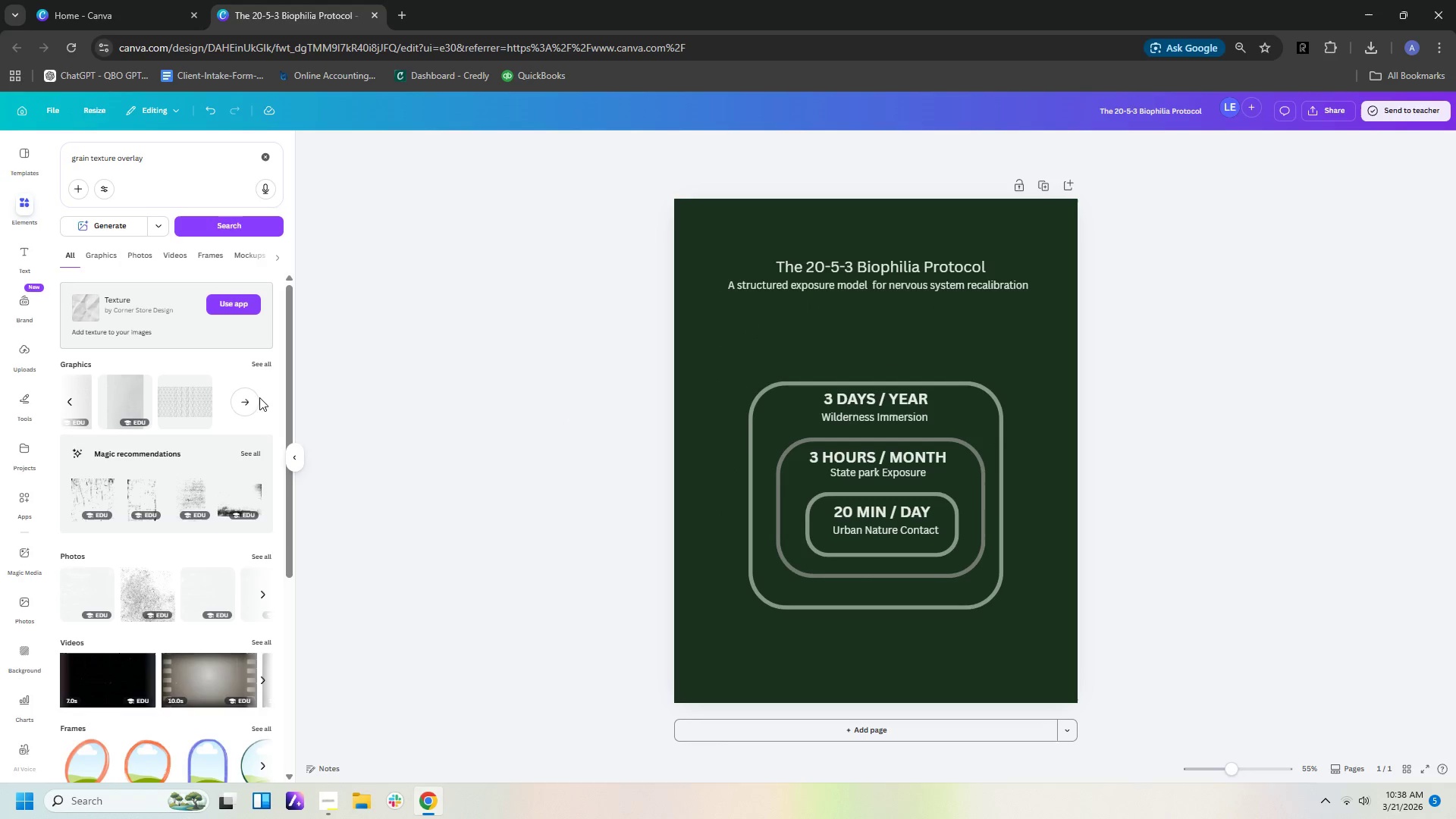 
double_click([259, 399])
 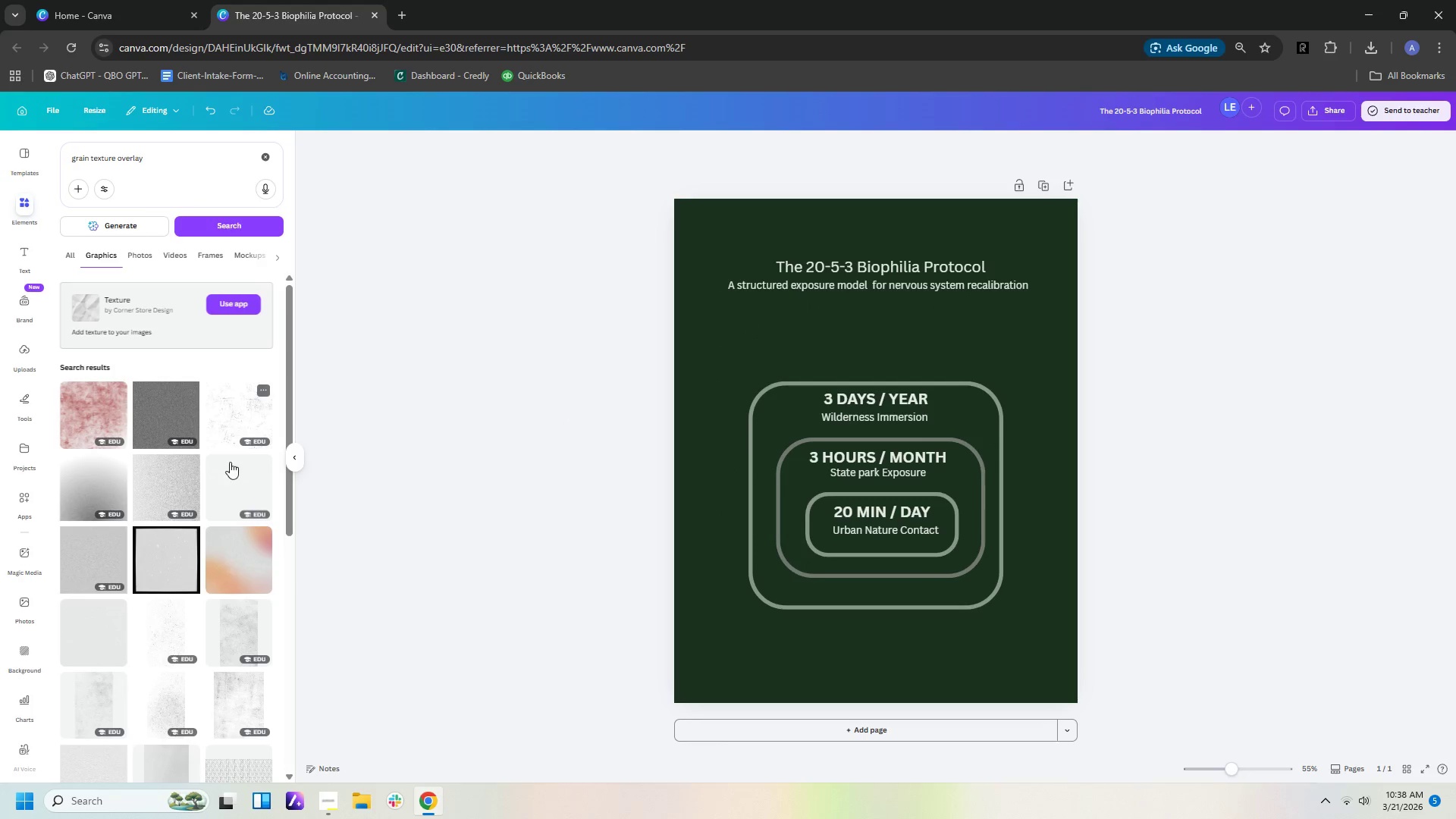 
left_click([169, 490])
 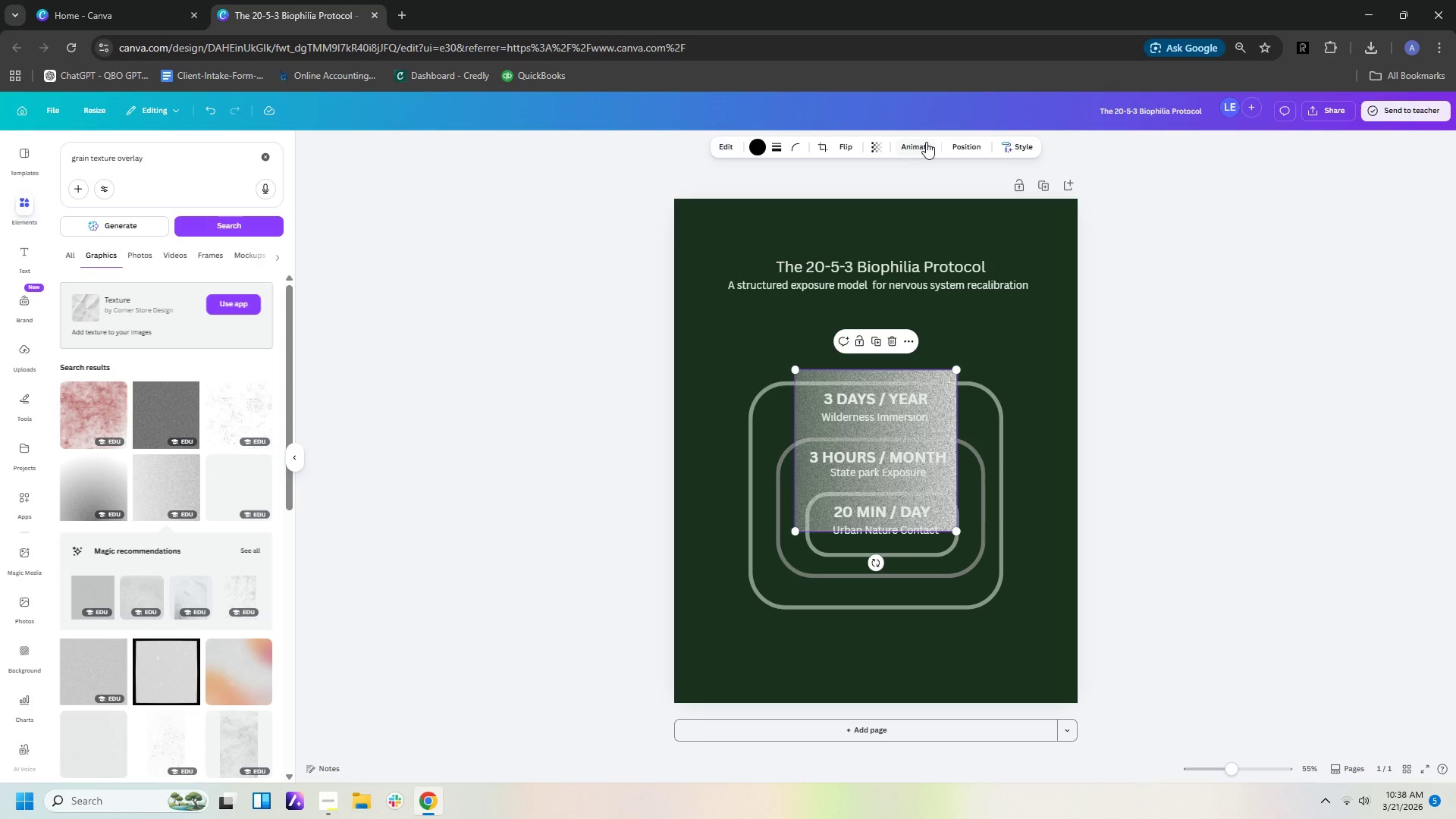 
left_click([957, 148])
 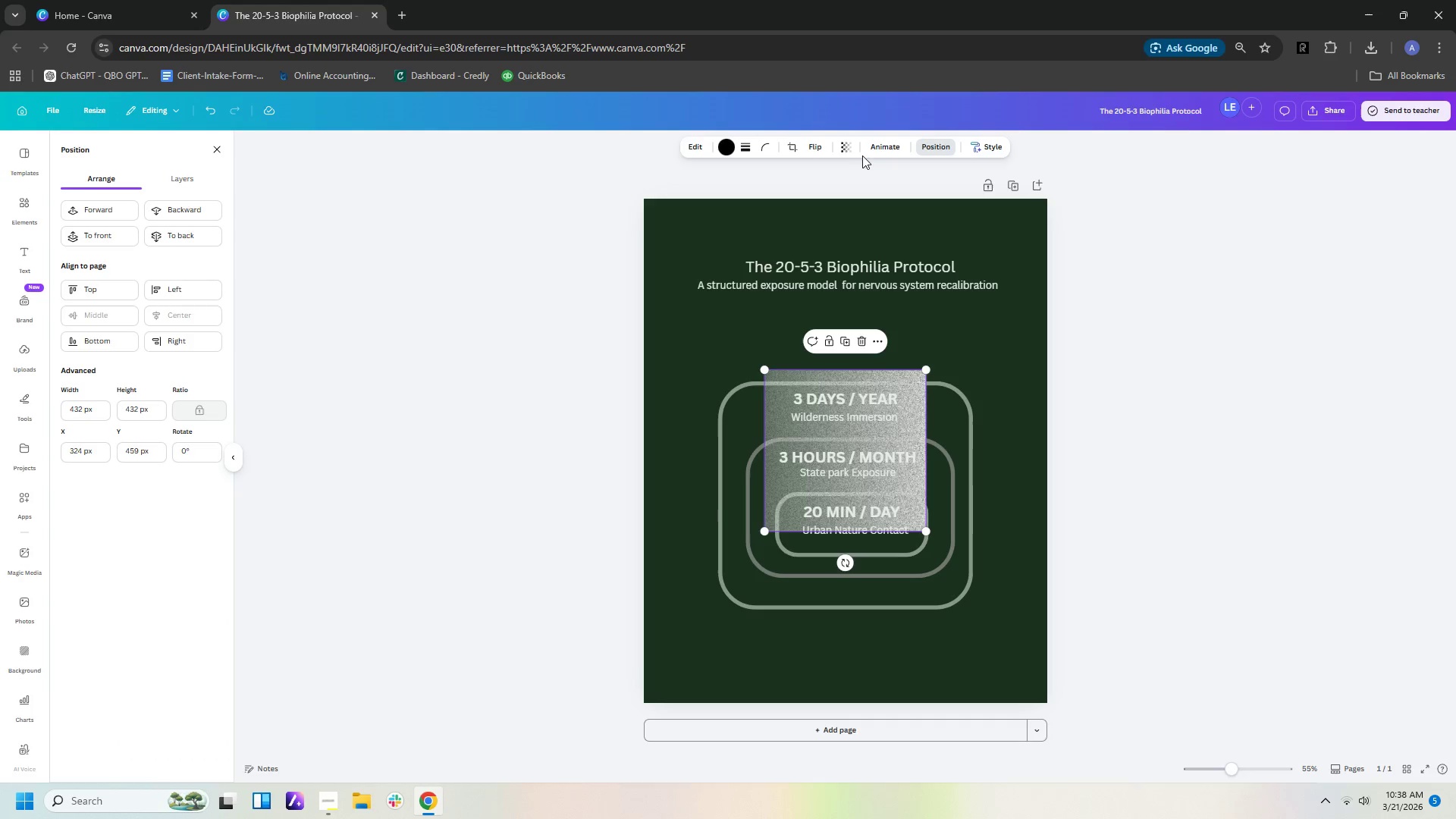 
left_click([850, 149])
 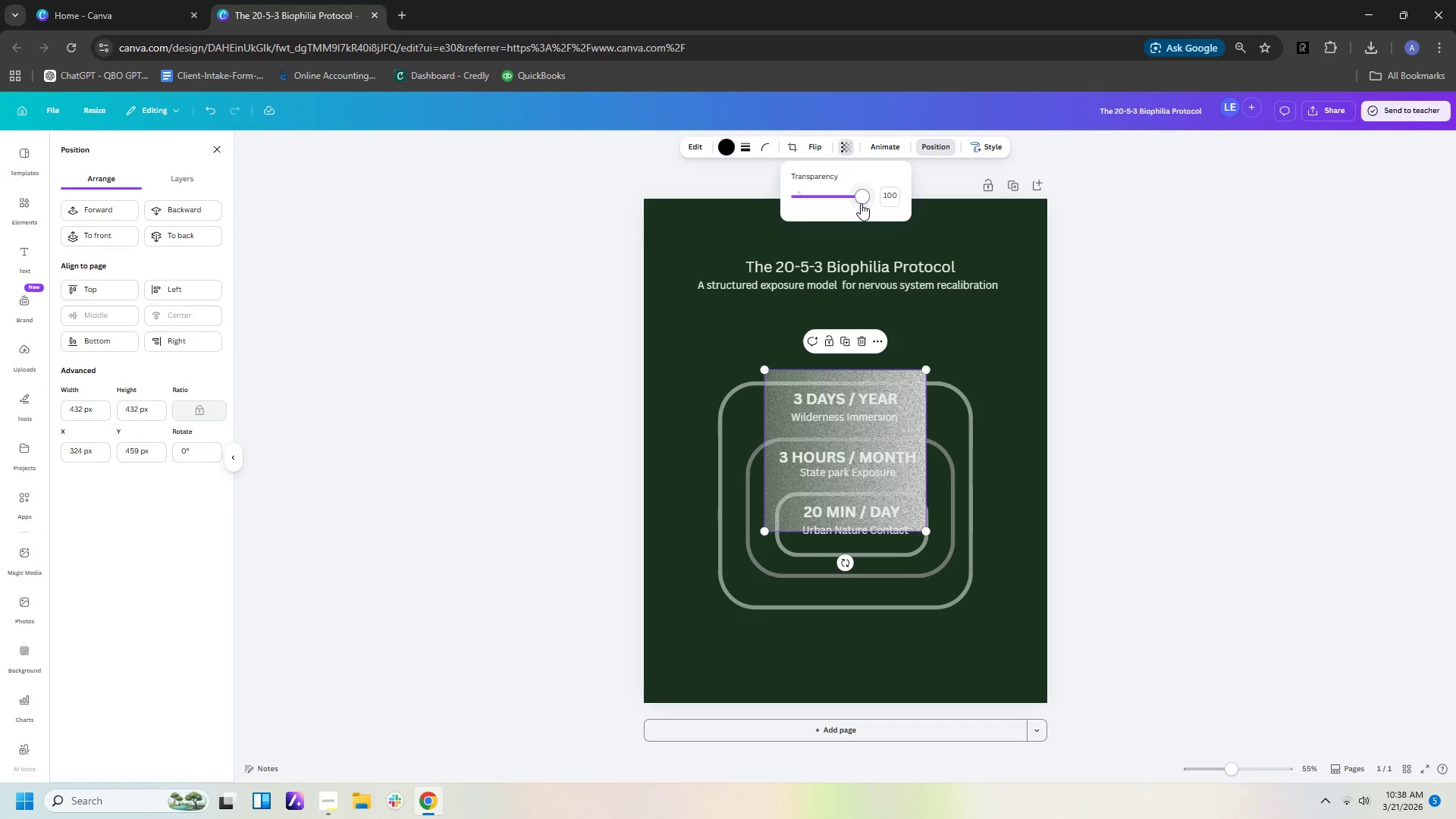 
left_click_drag(start_coordinate=[861, 199], to_coordinate=[840, 201])
 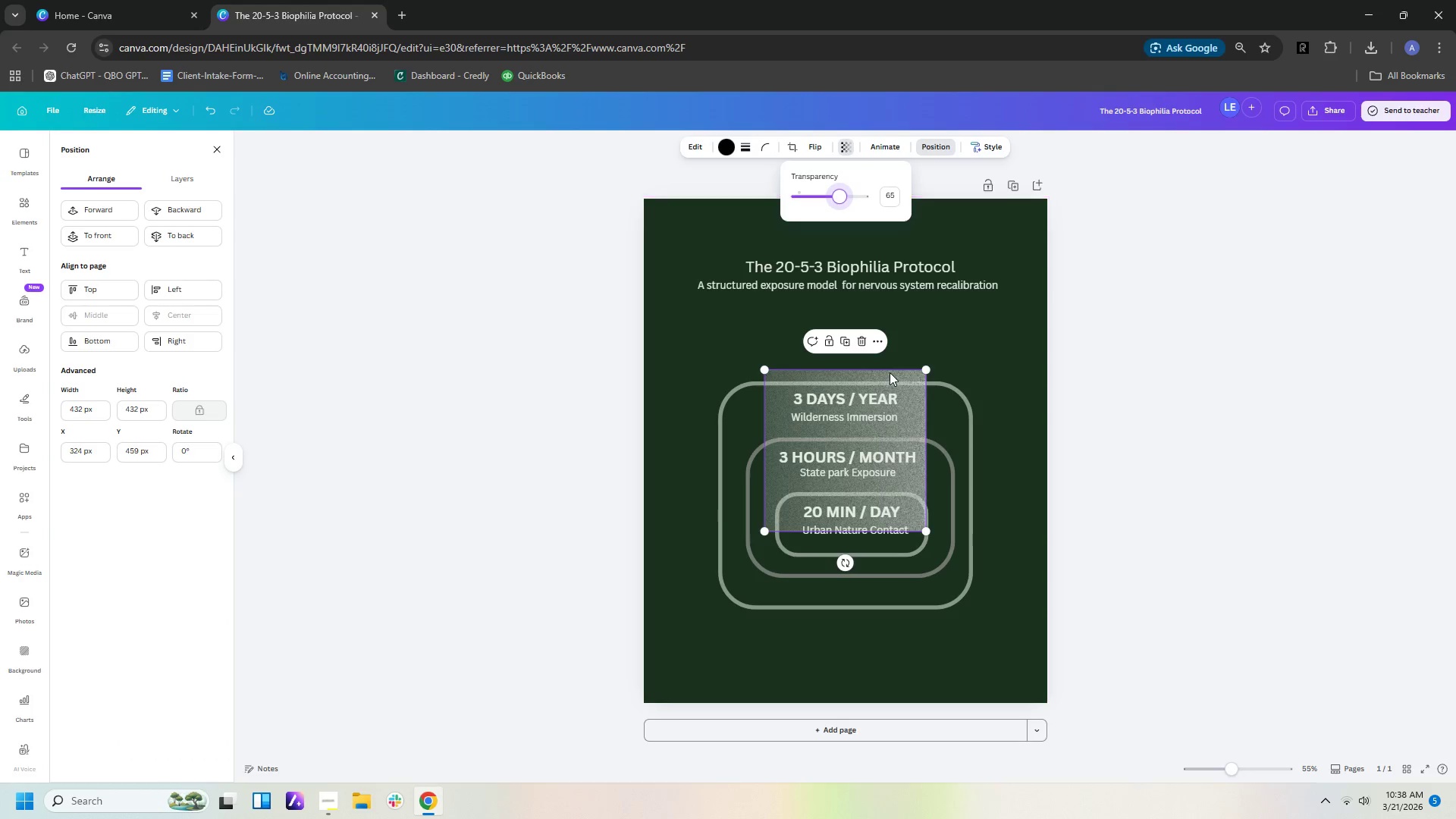 
left_click_drag(start_coordinate=[890, 375], to_coordinate=[768, 204])
 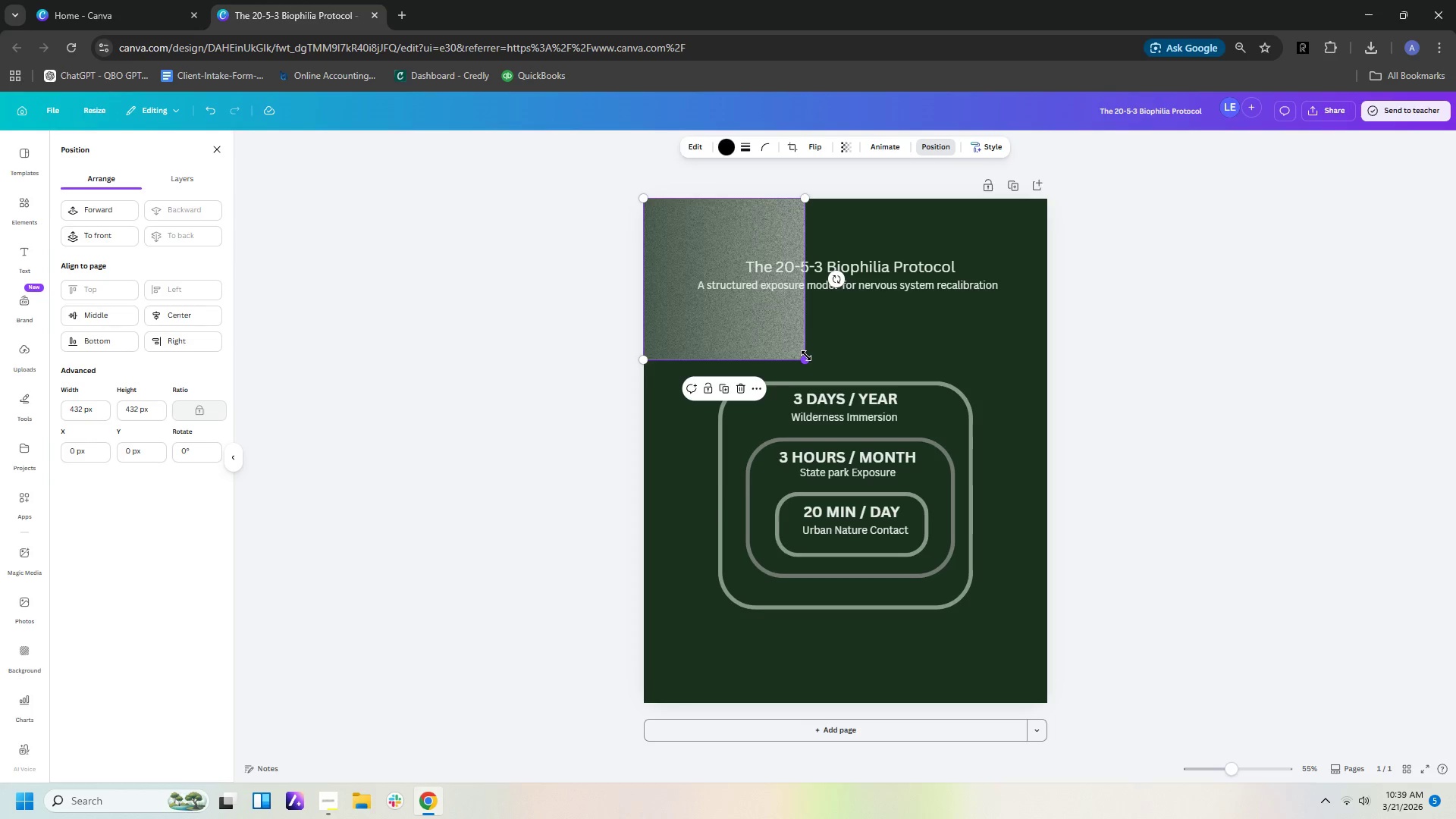 
left_click_drag(start_coordinate=[806, 356], to_coordinate=[999, 647])
 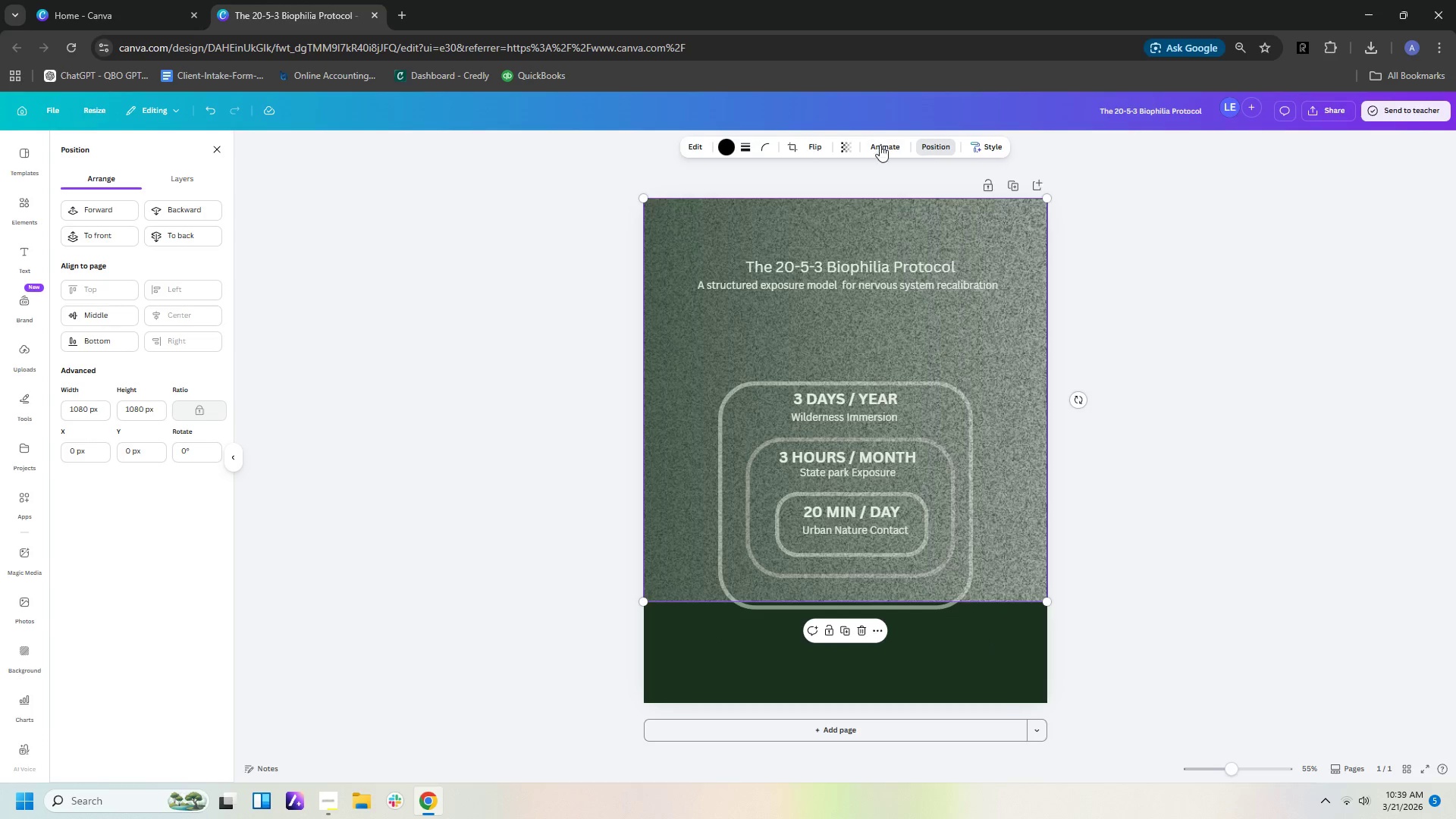 
left_click([843, 146])
 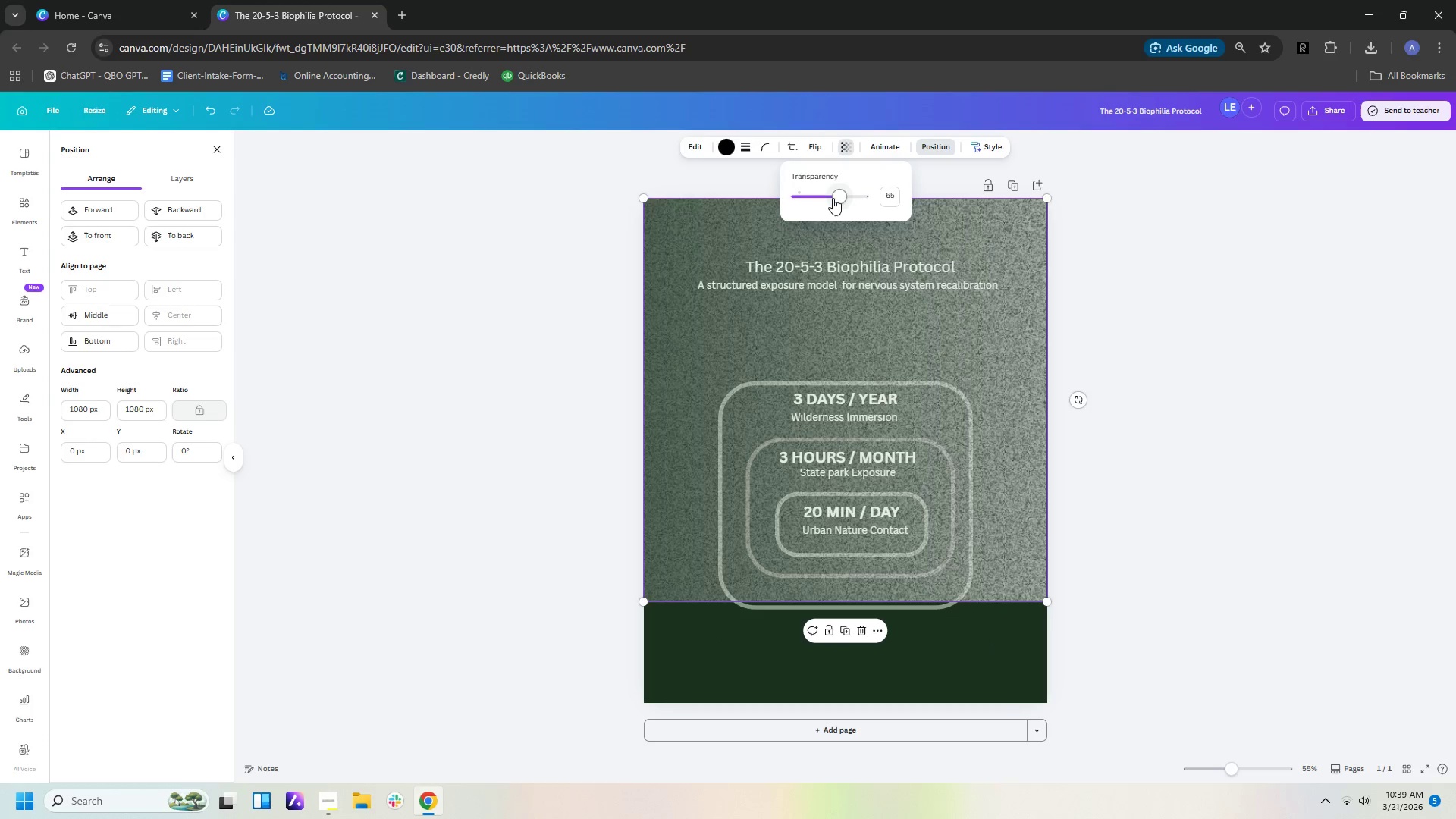 
left_click_drag(start_coordinate=[835, 198], to_coordinate=[810, 198])
 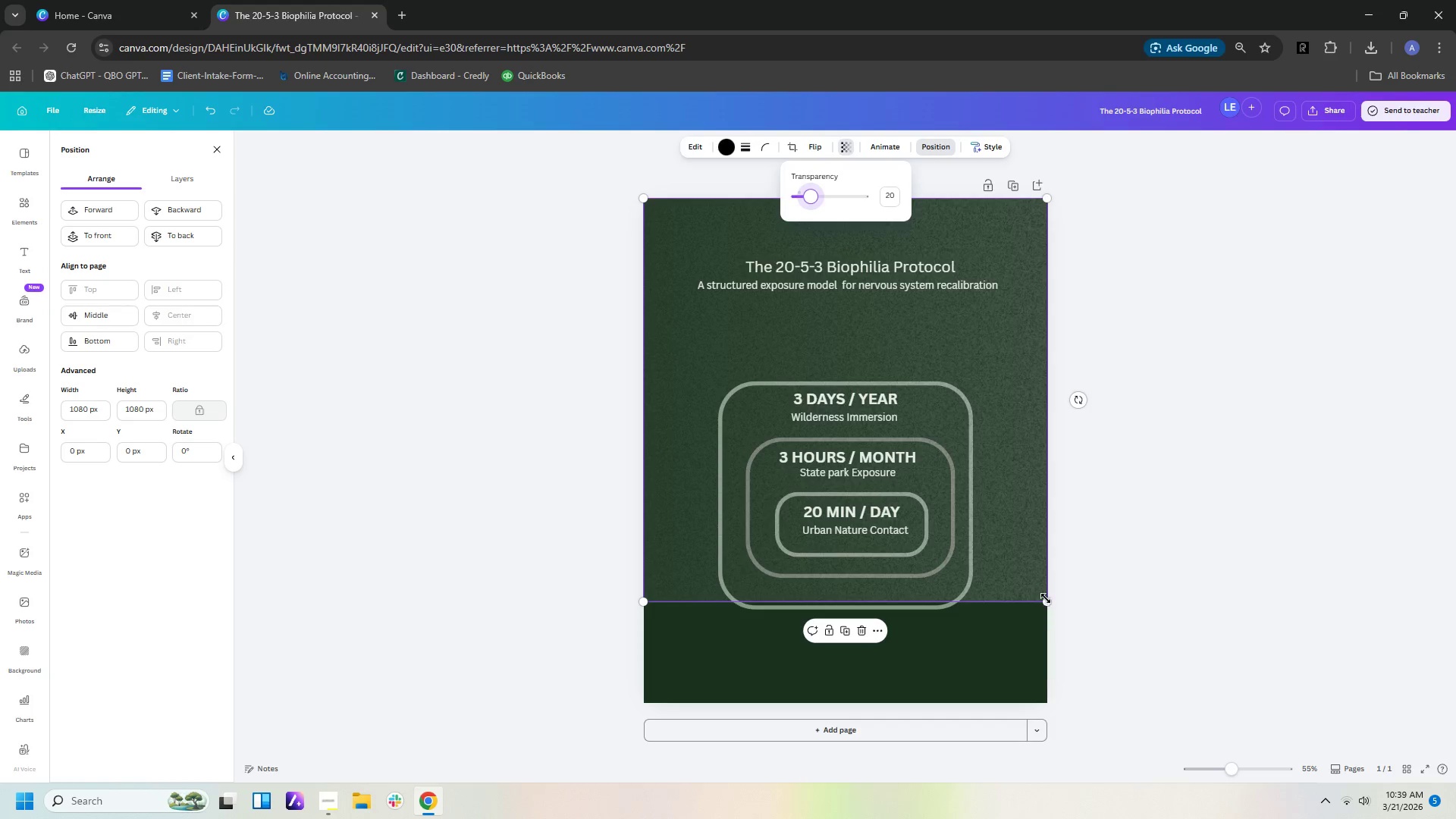 
left_click_drag(start_coordinate=[1050, 598], to_coordinate=[1151, 699])
 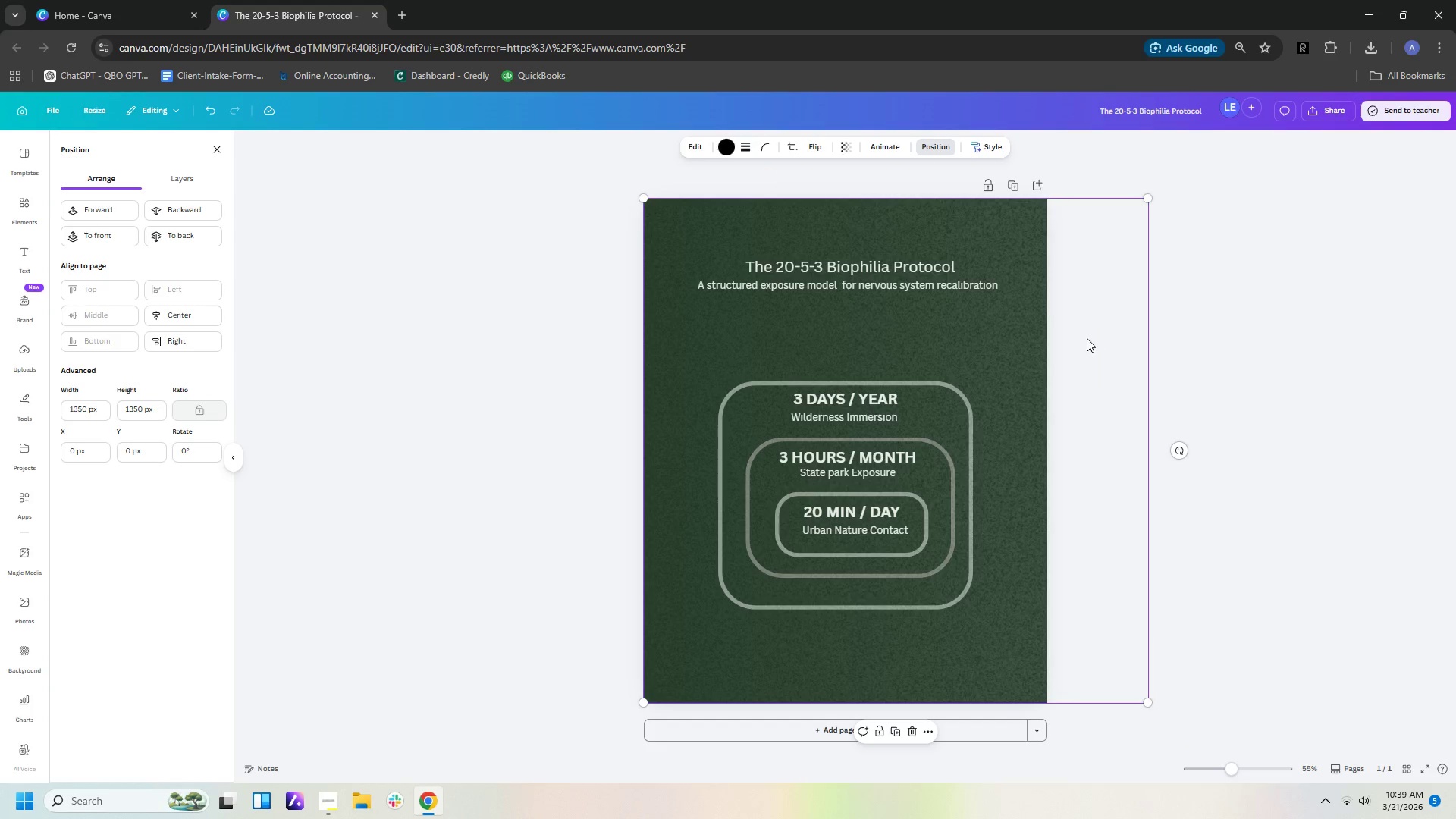 
double_click([1085, 335])
 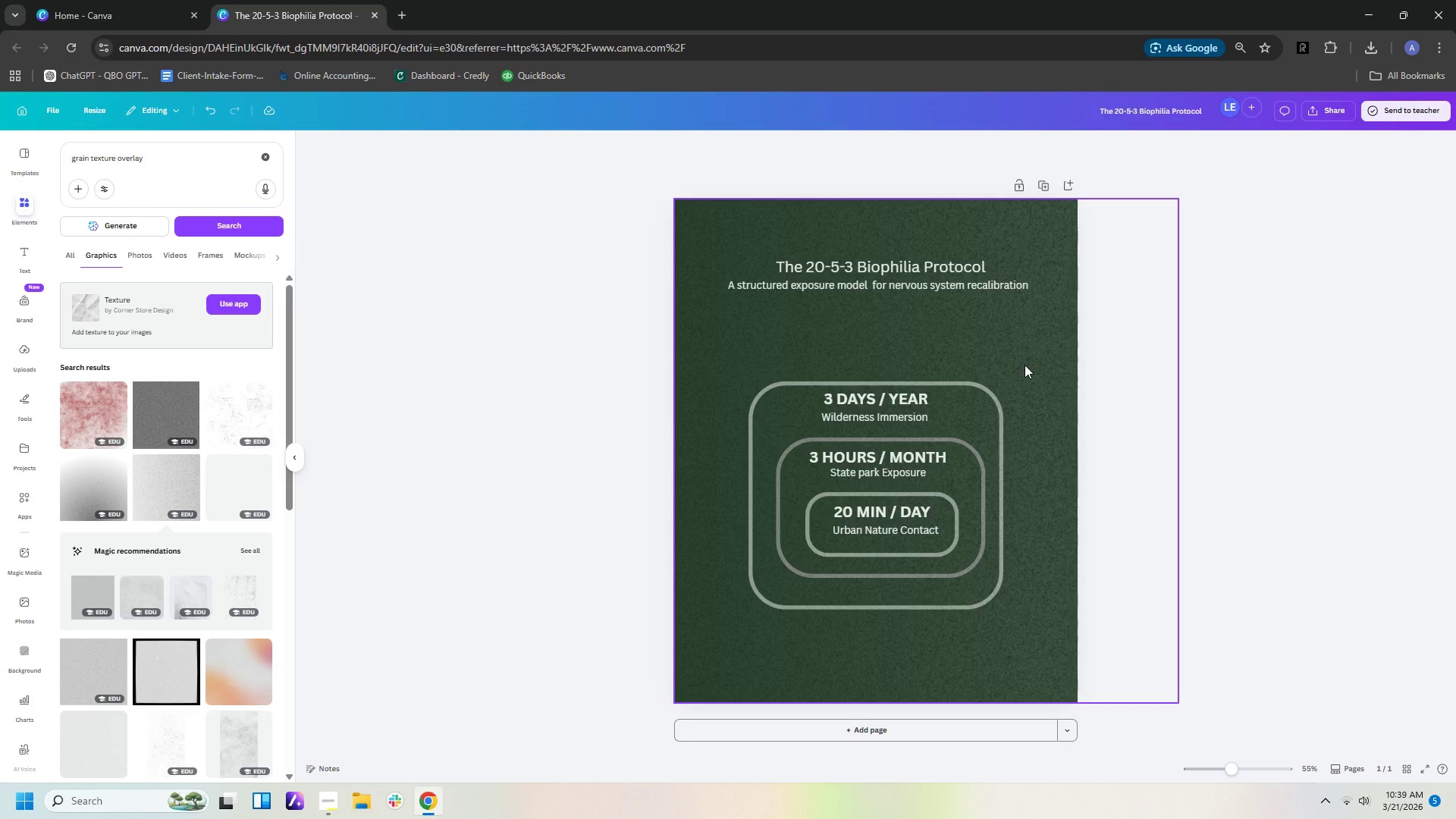 
double_click([1025, 365])
 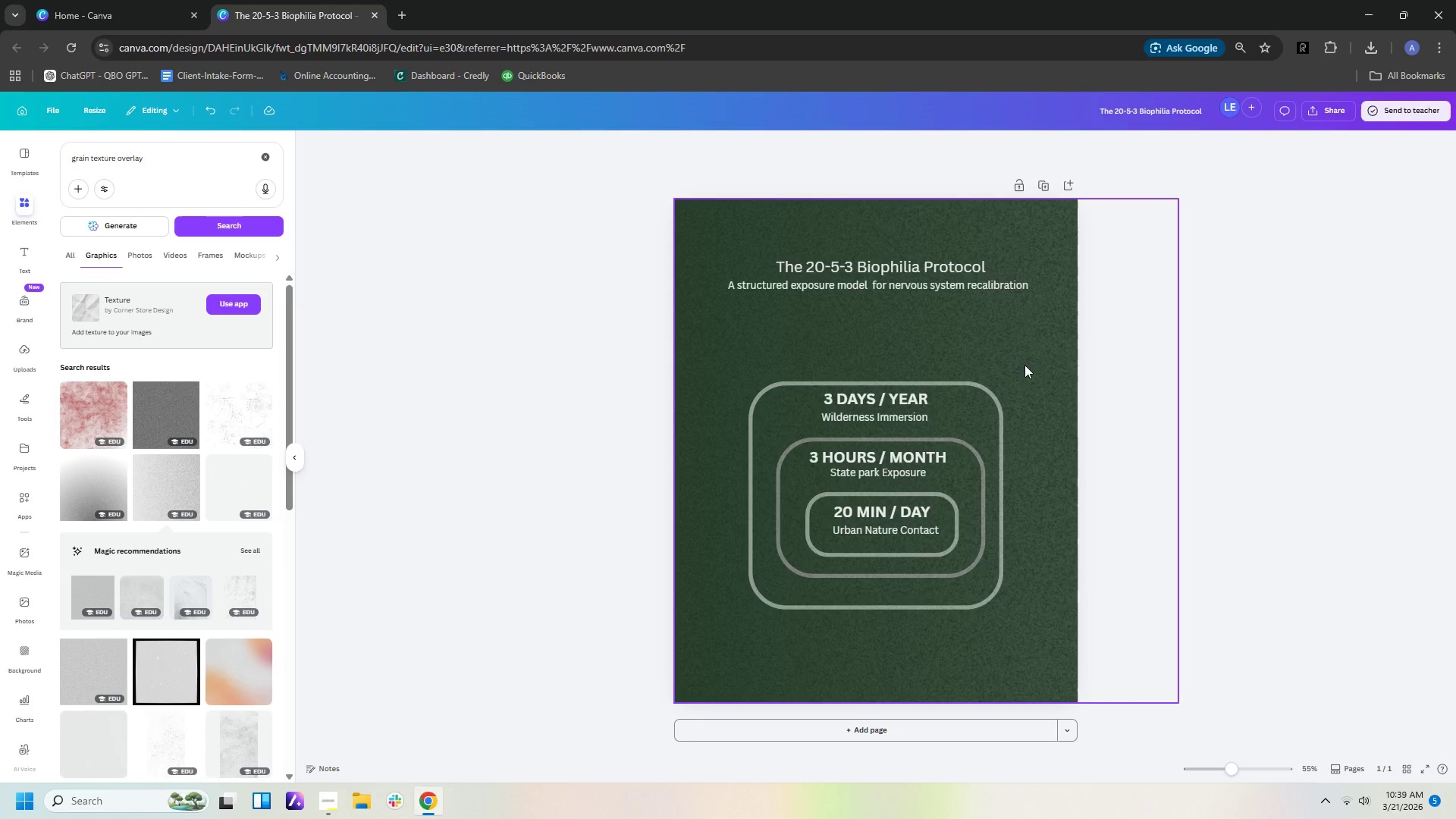 
triple_click([1025, 365])
 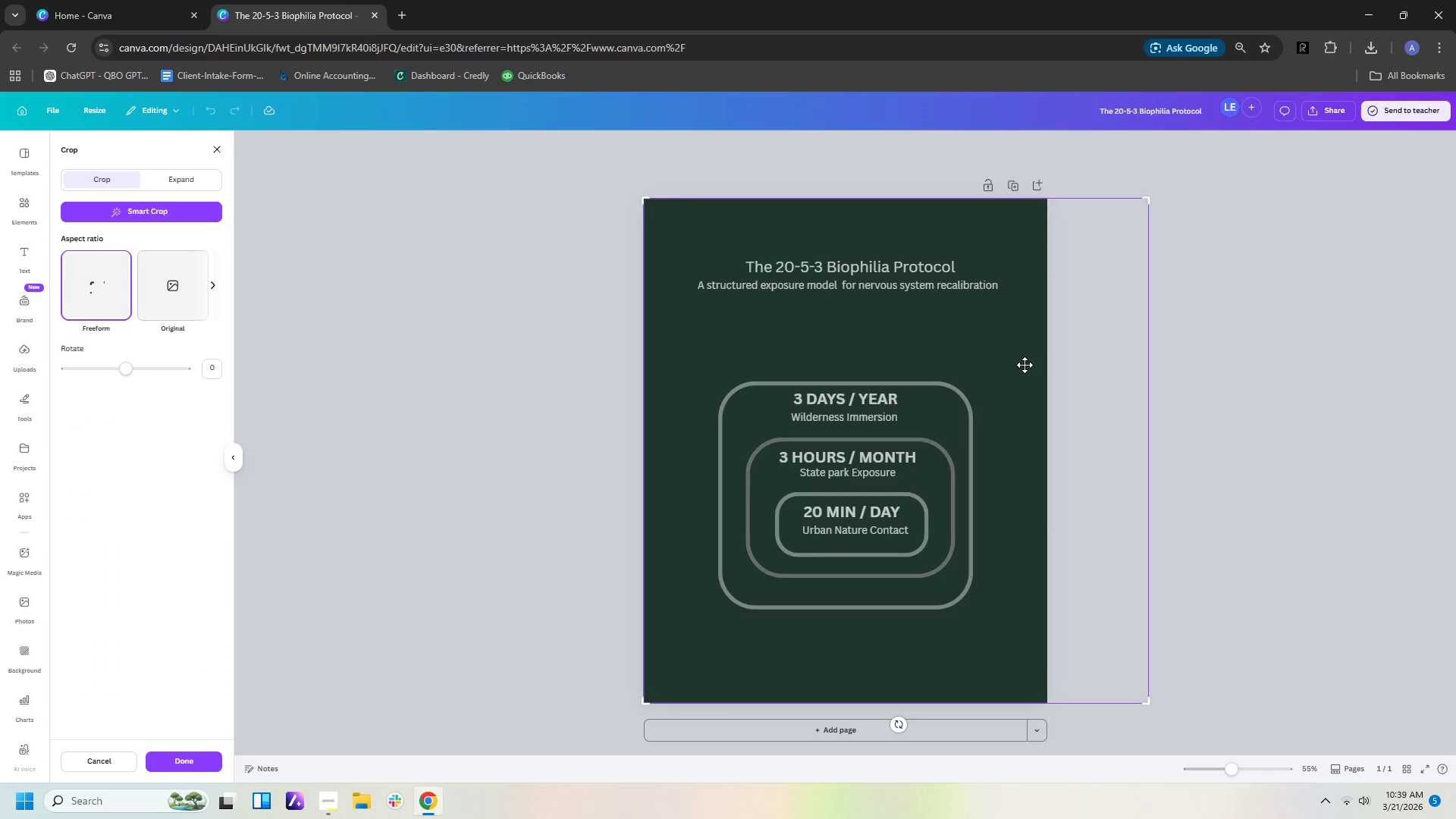 
triple_click([1025, 365])
 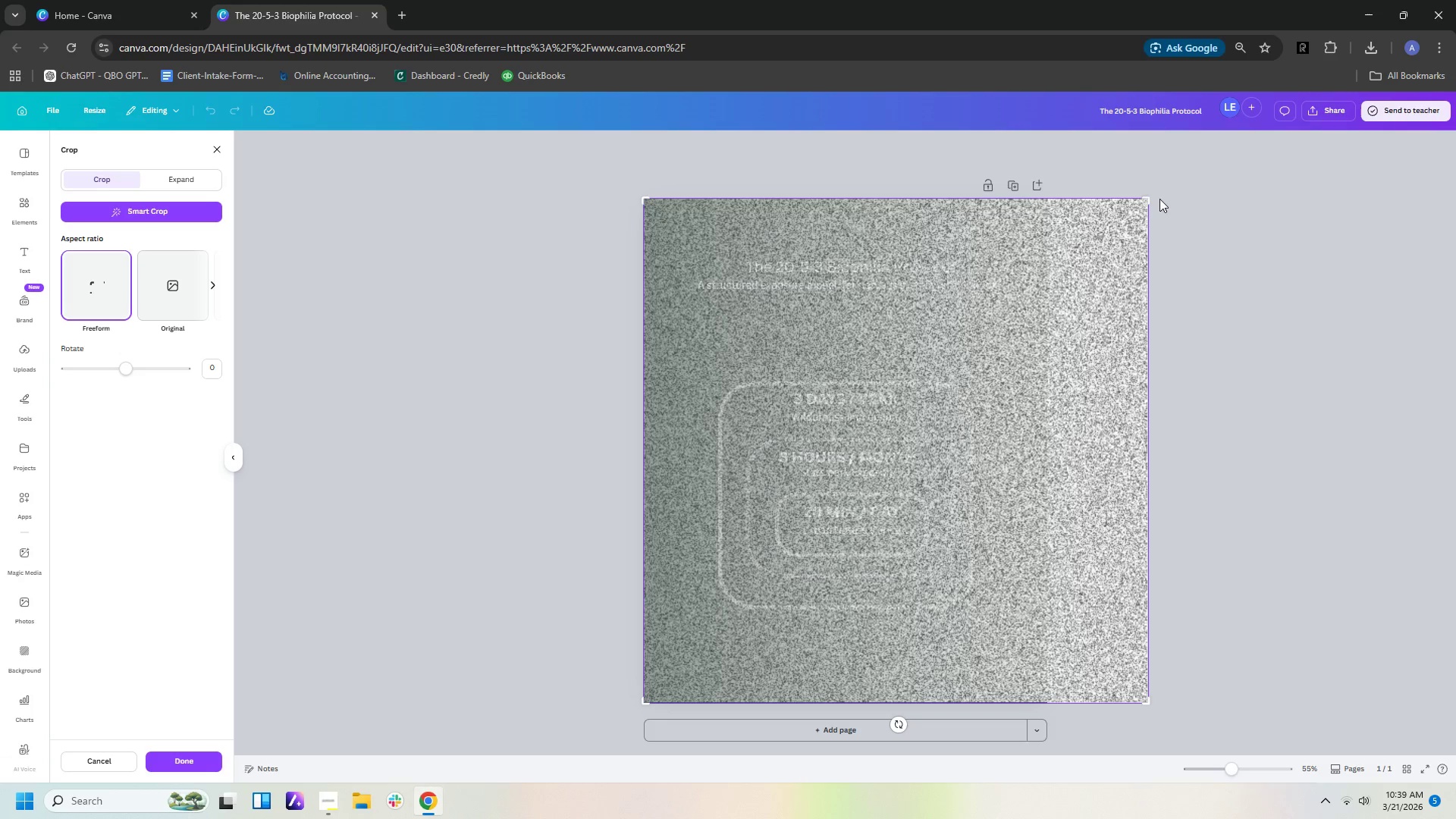 
left_click_drag(start_coordinate=[1149, 198], to_coordinate=[1047, 199])
 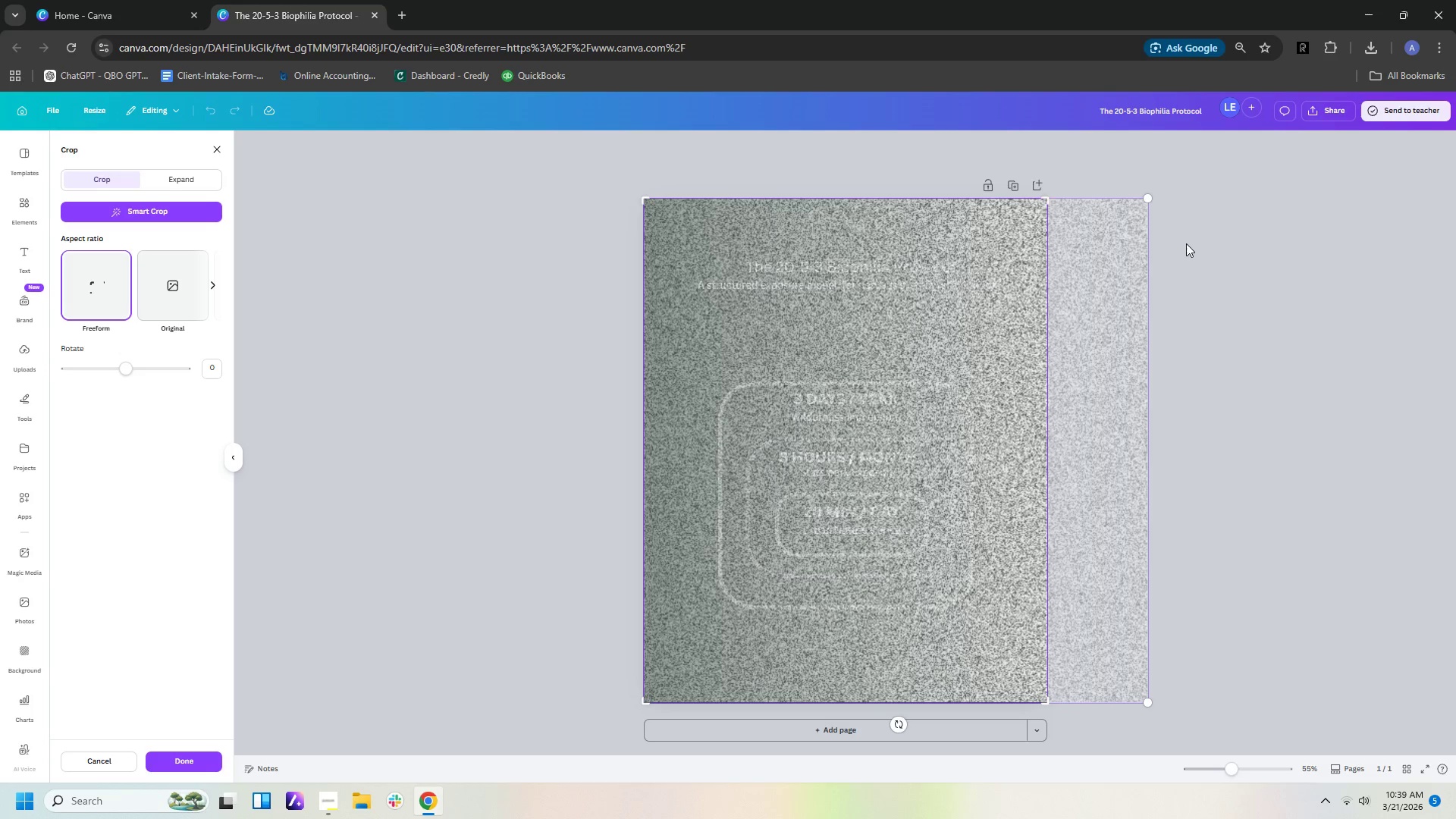 
left_click([1186, 243])
 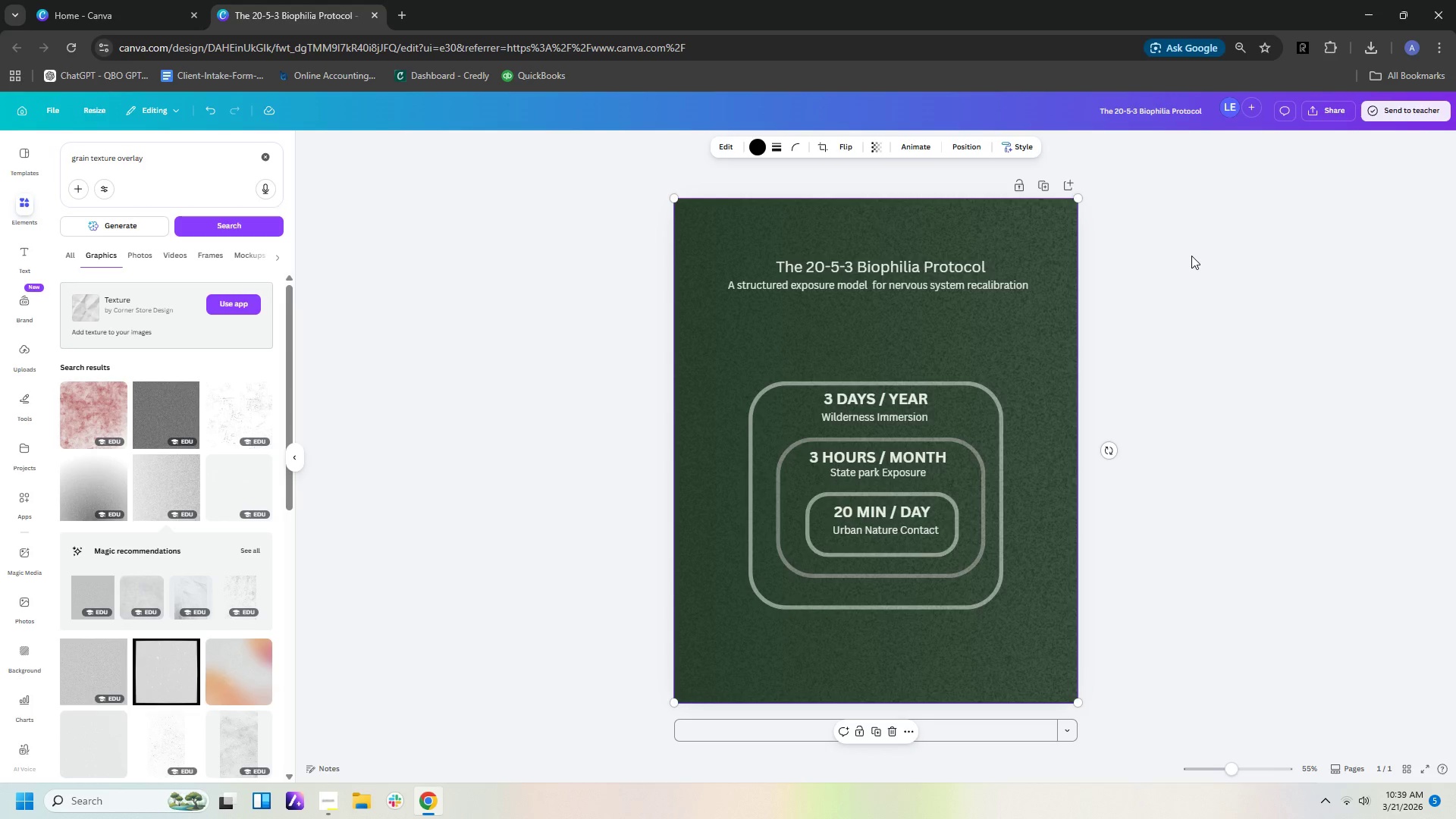 
left_click([1191, 256])
 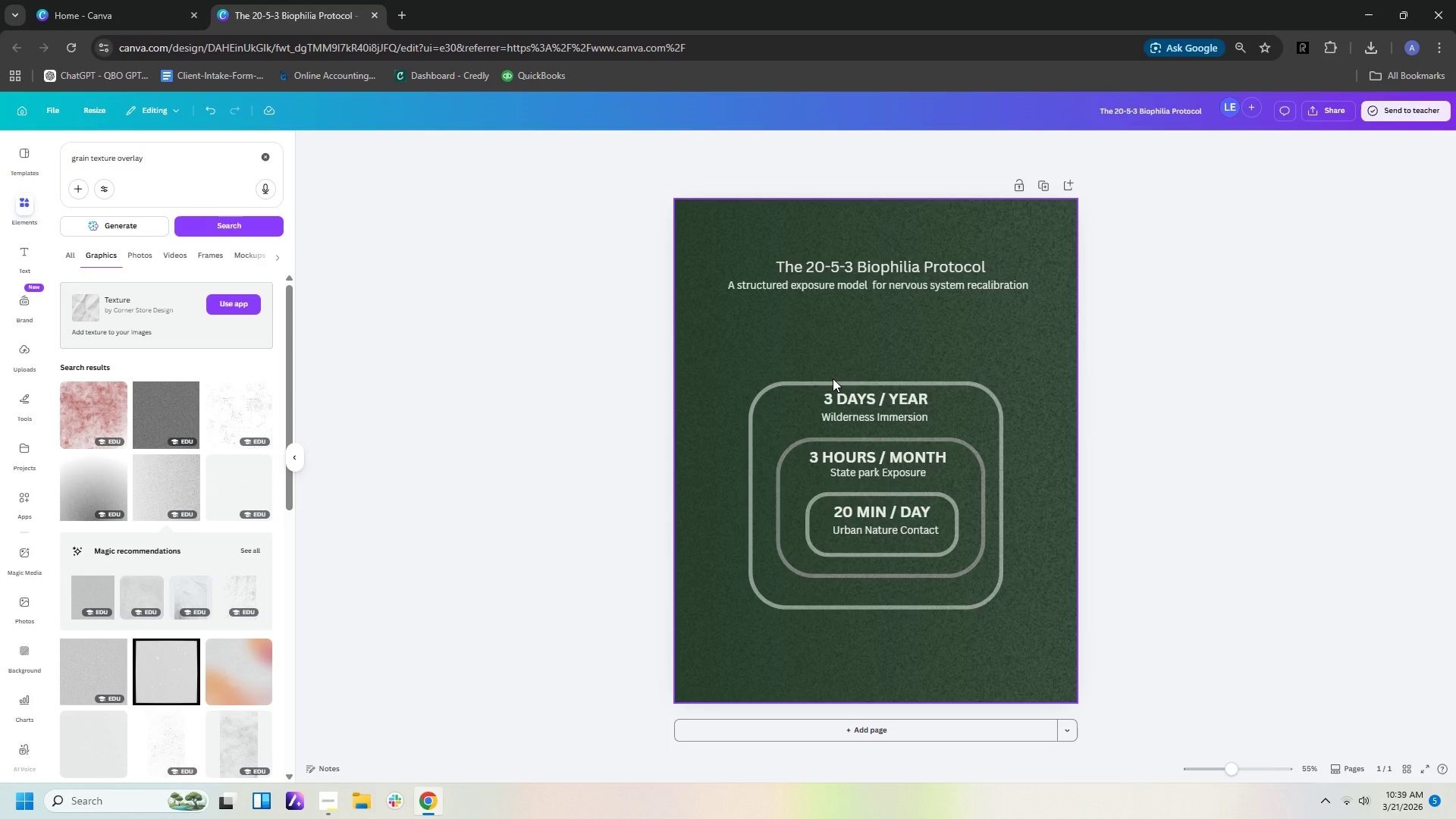 
wait(7.52)
 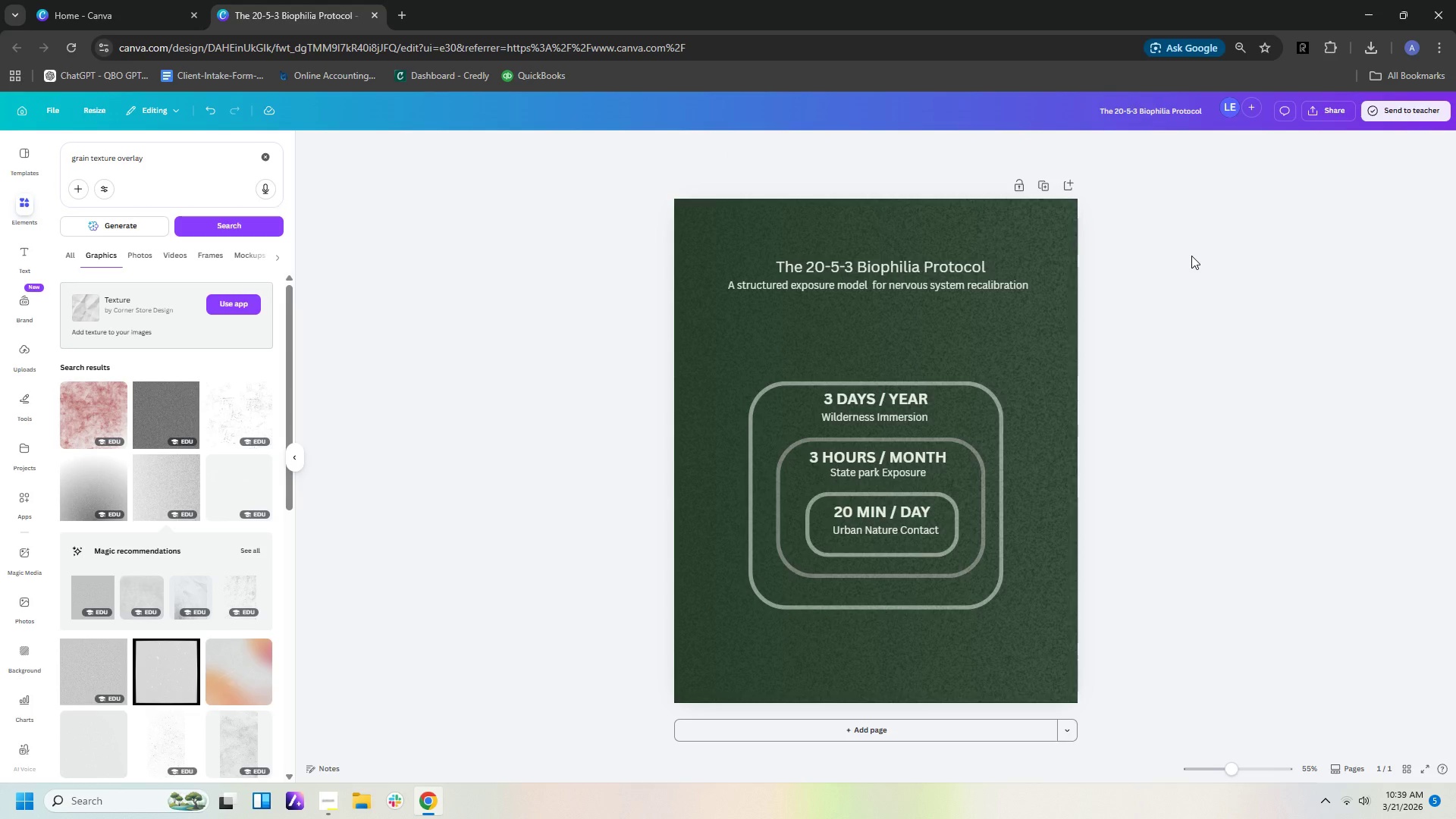 
left_click([774, 415])
 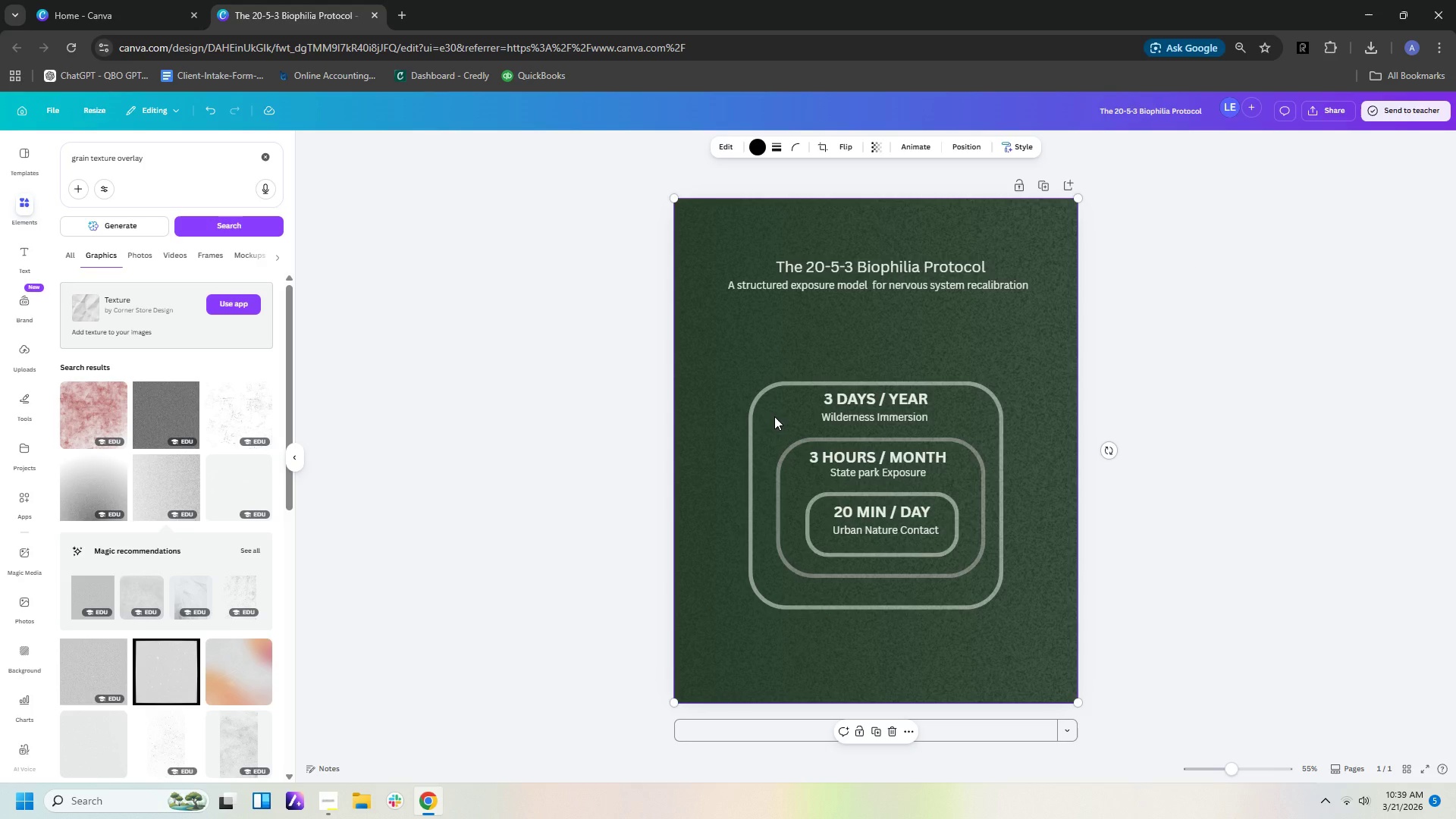 
left_click([774, 416])
 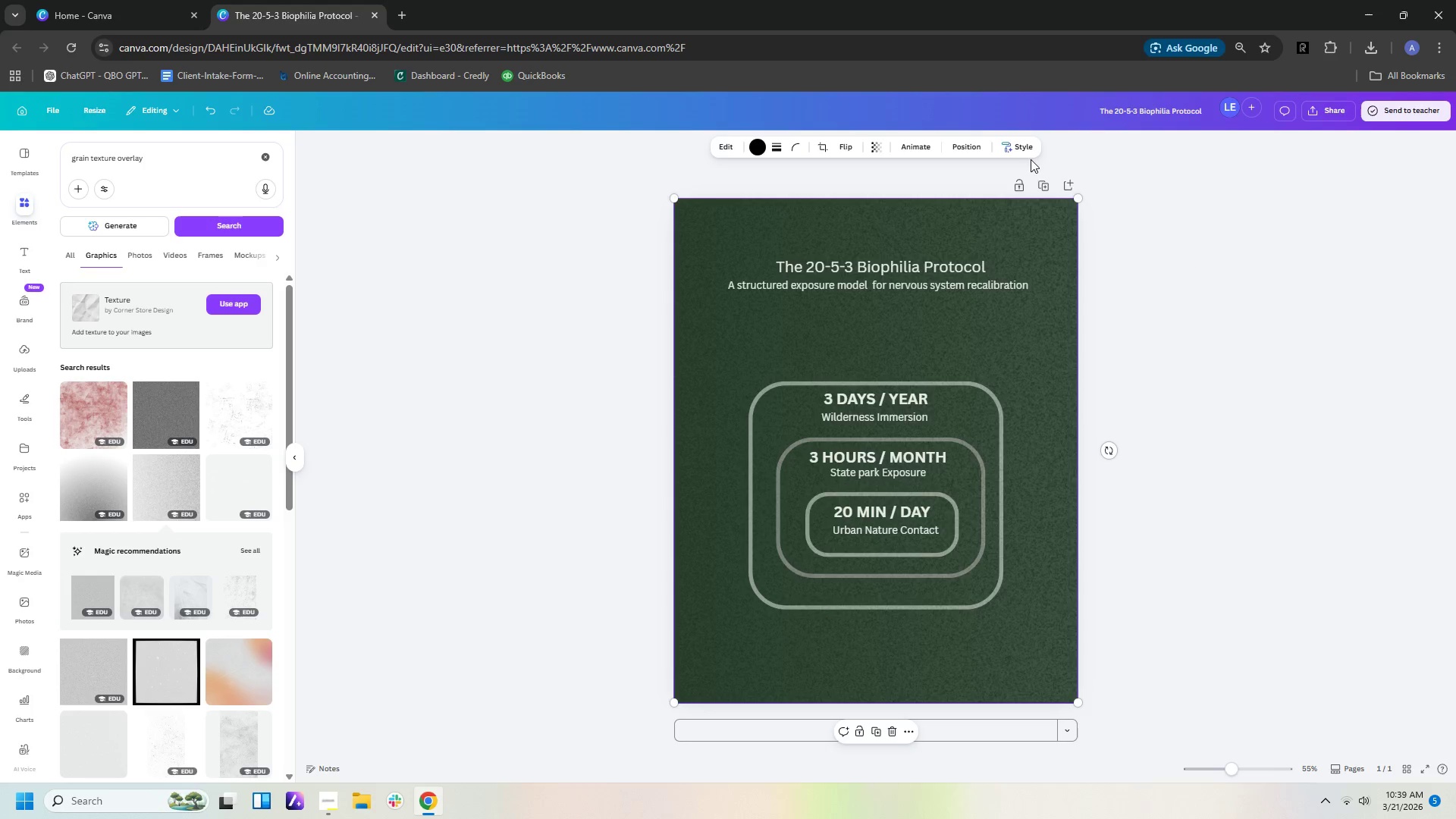 
left_click([962, 143])
 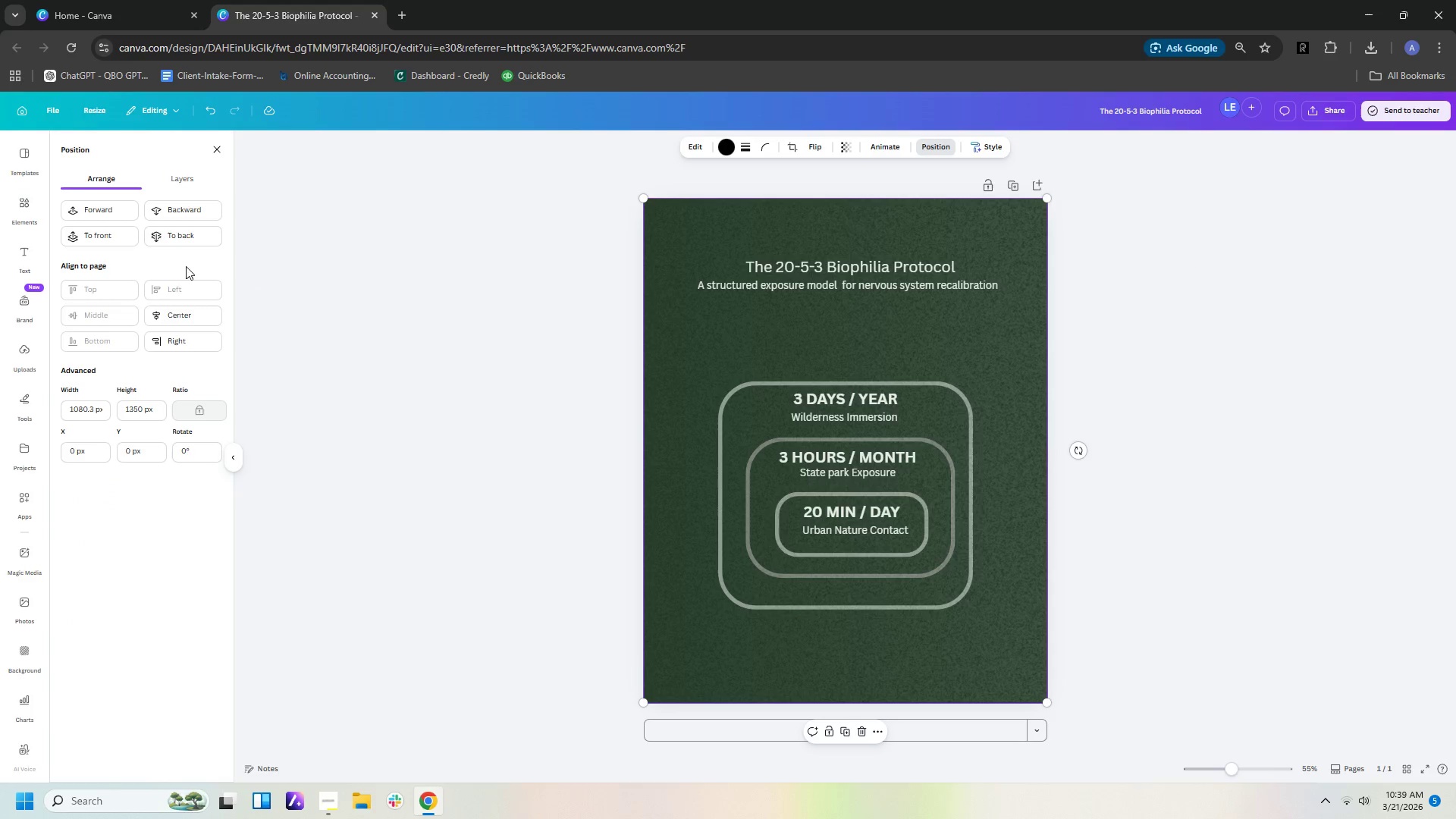 
left_click([184, 228])
 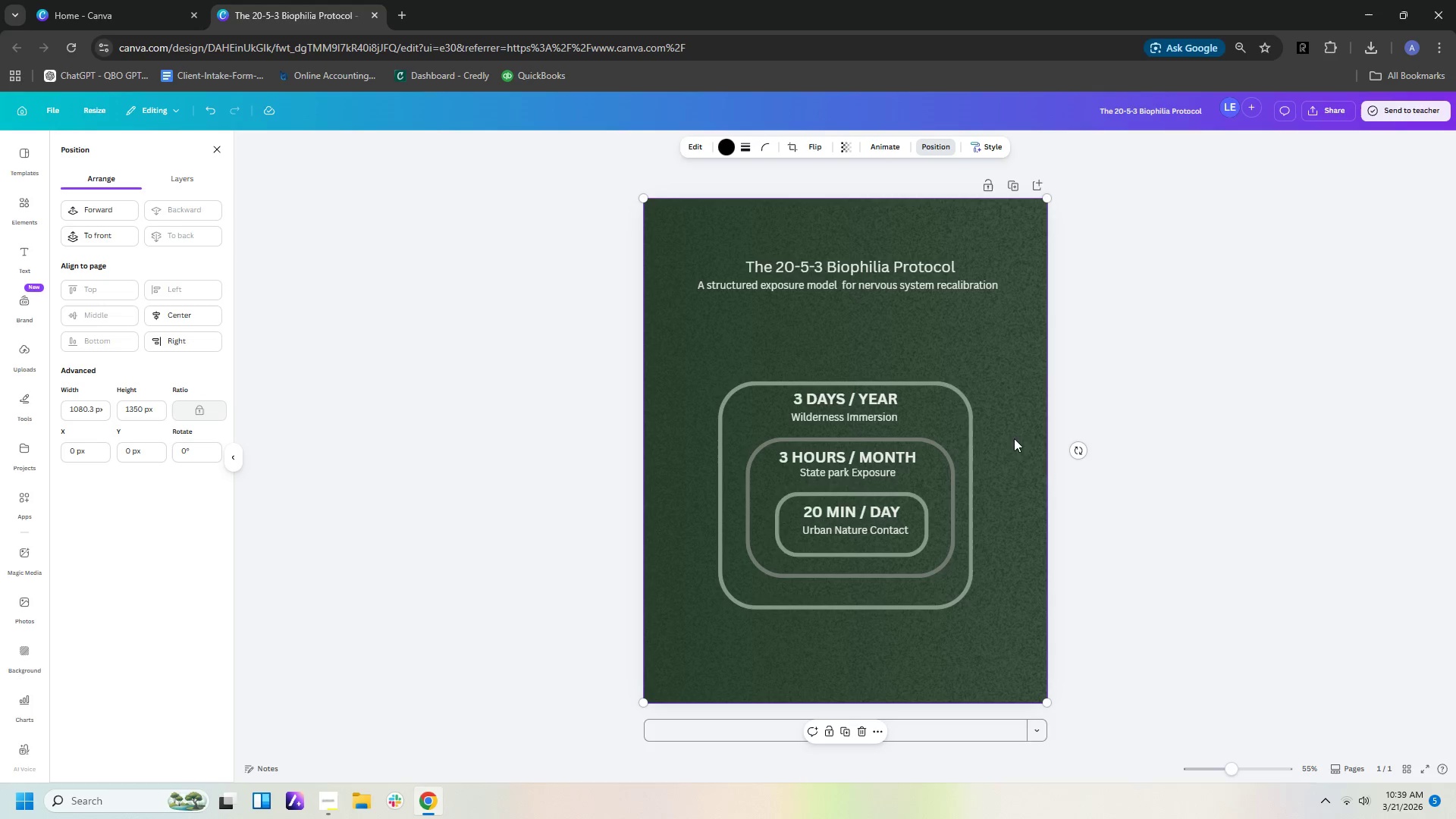 
left_click([1046, 462])
 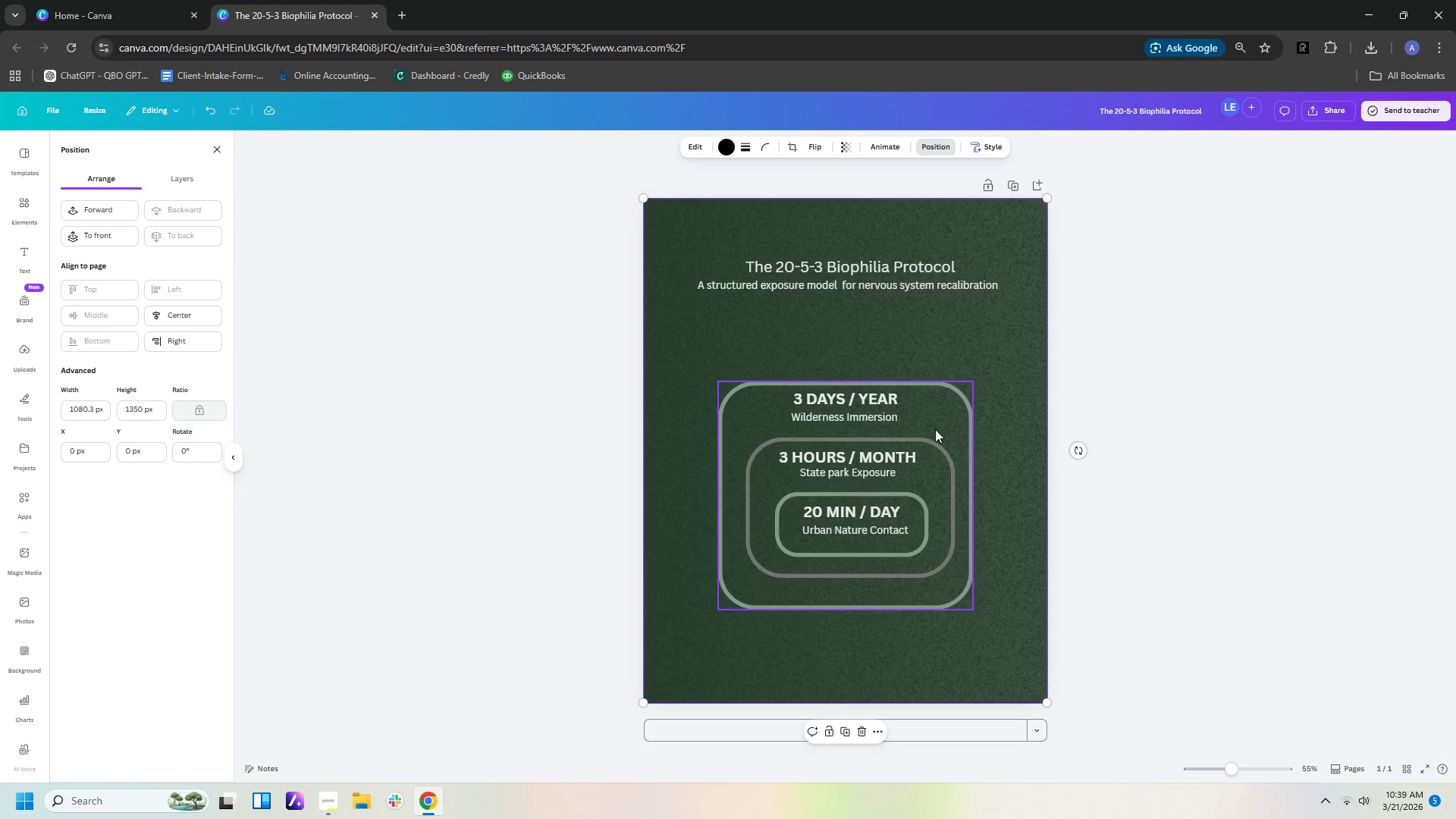 
left_click([940, 414])
 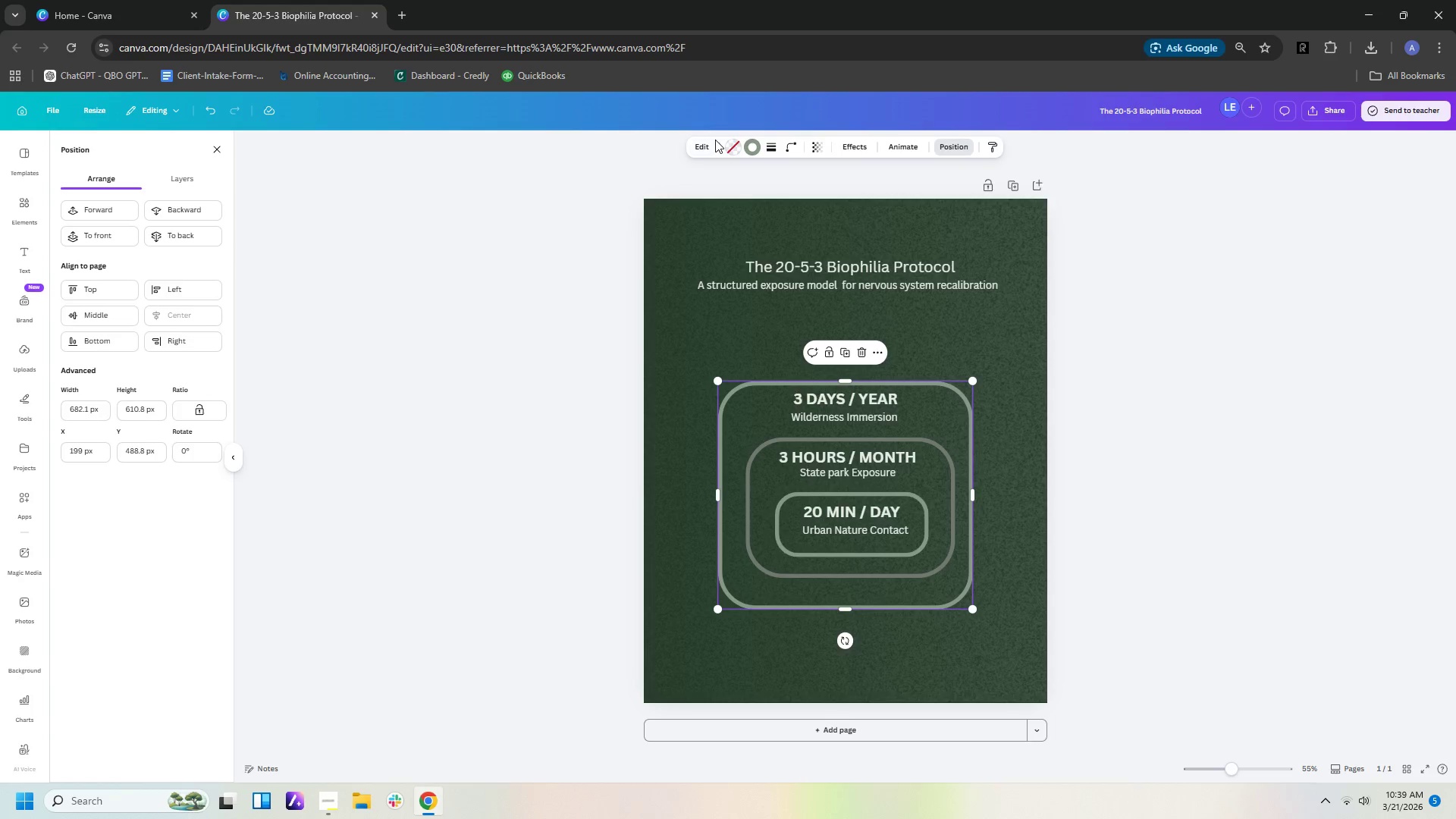 
left_click([734, 152])
 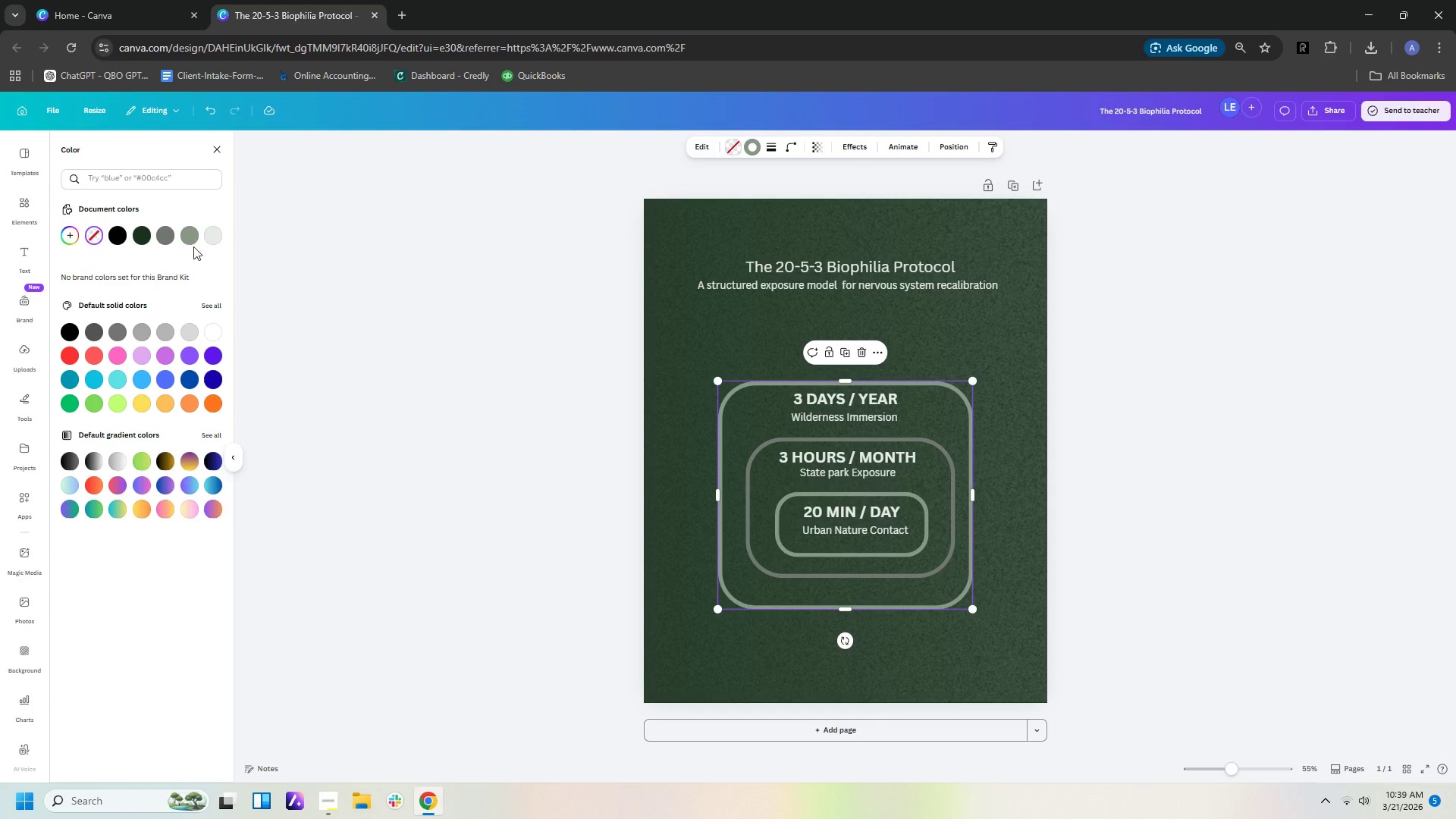 
left_click([192, 240])
 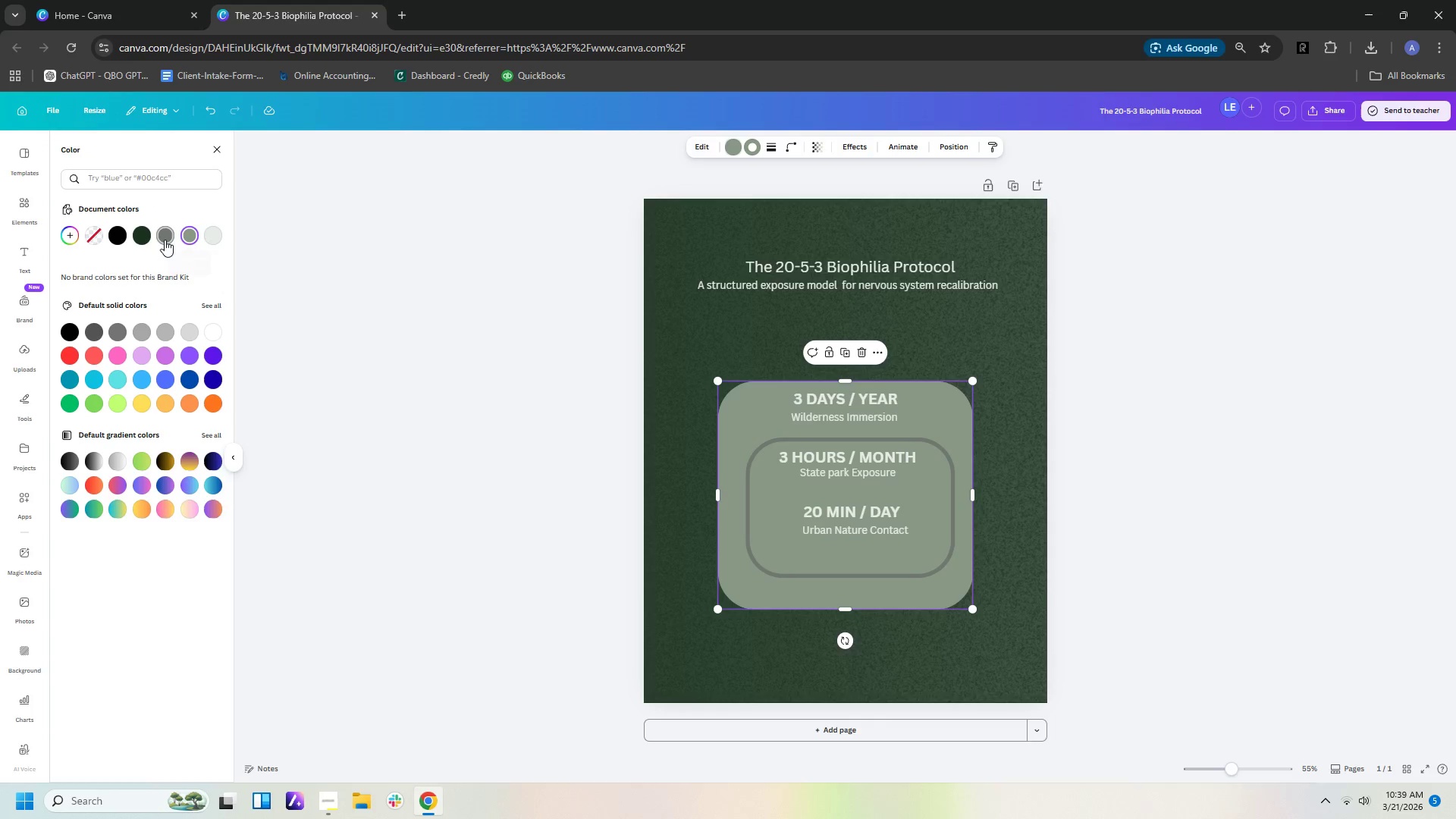 
left_click([210, 237])
 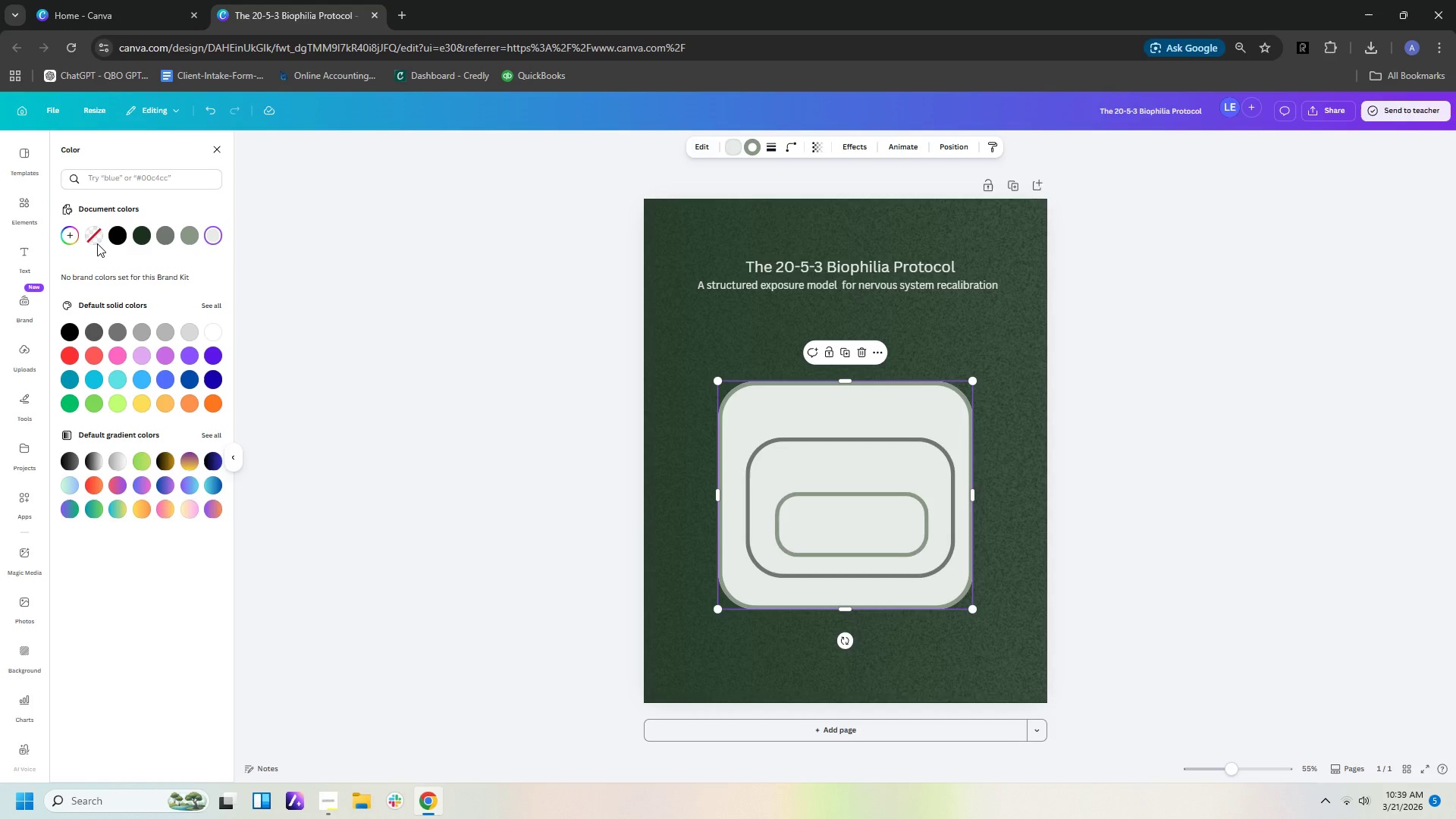 
left_click([112, 234])
 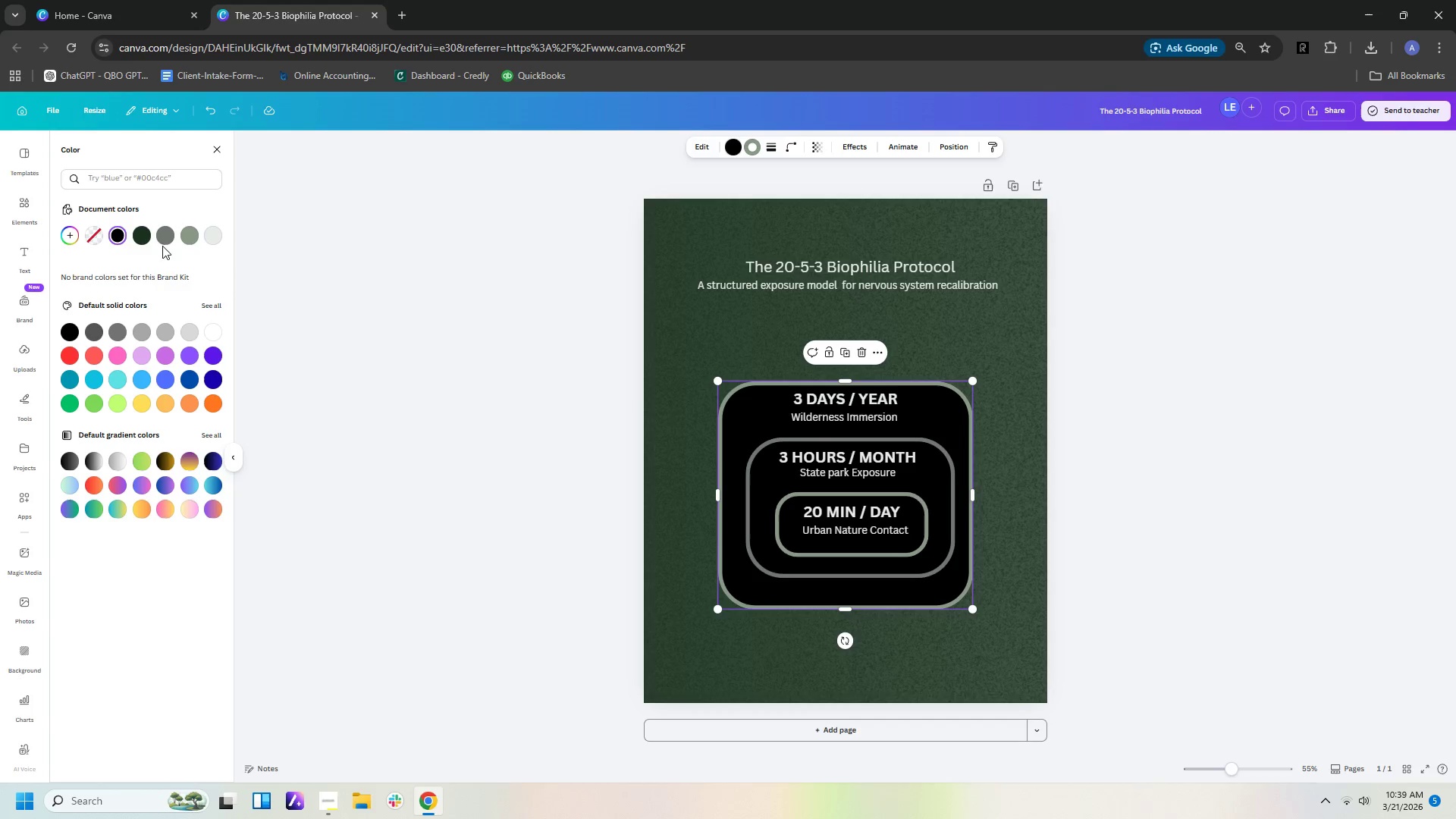 
left_click([169, 242])
 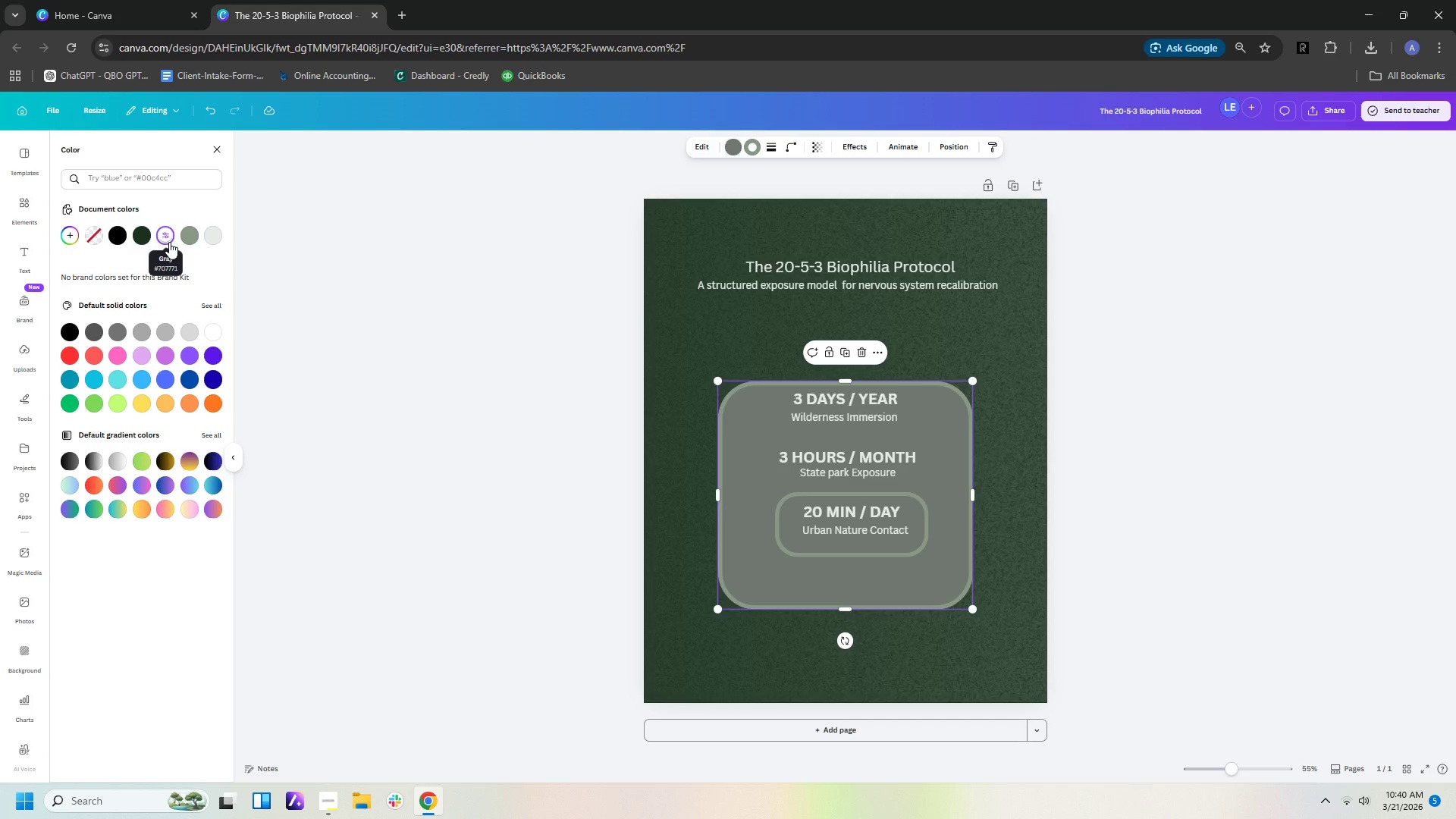 
wait(15.59)
 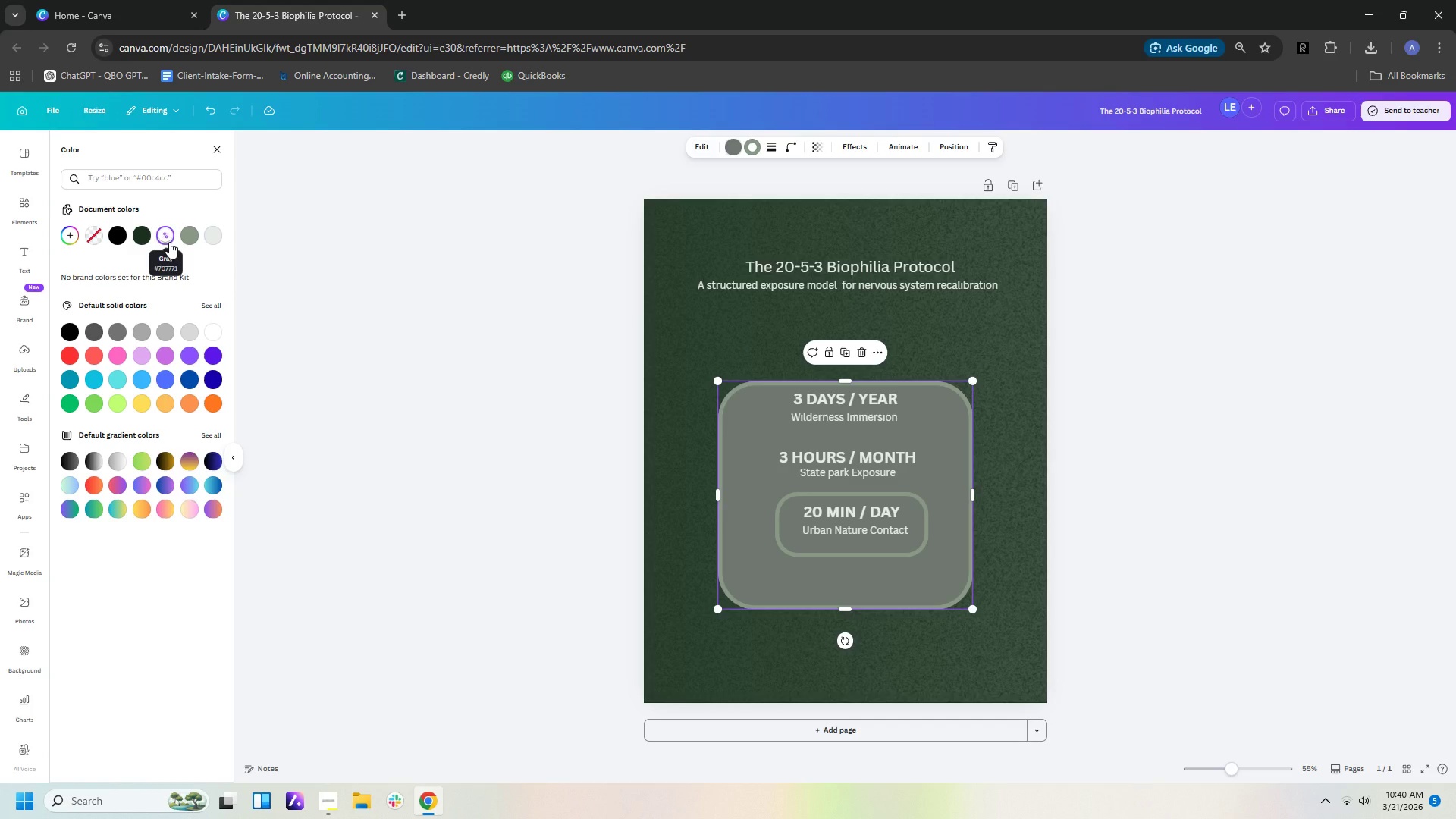 
left_click([1177, 634])
 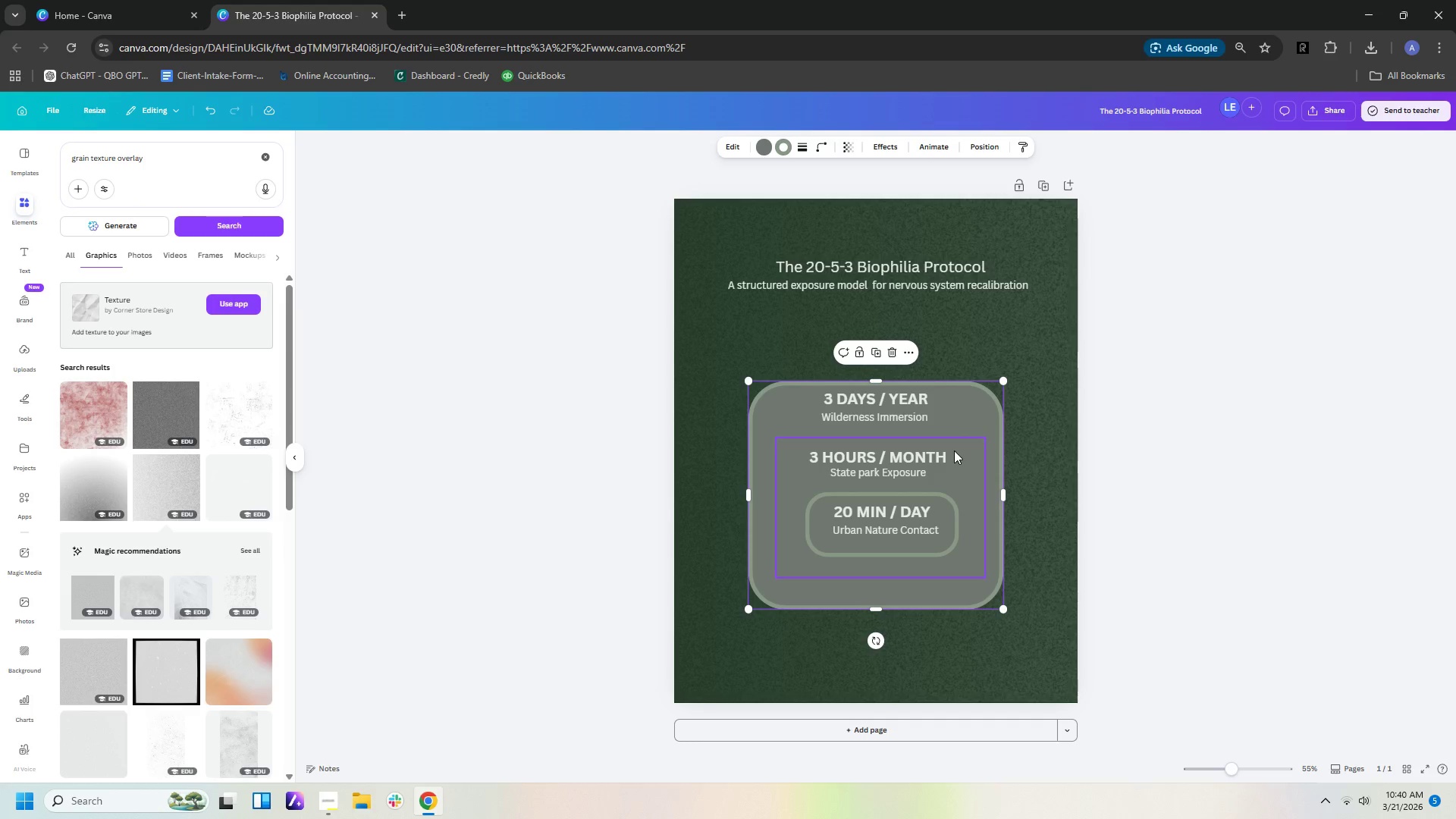 
left_click([953, 397])
 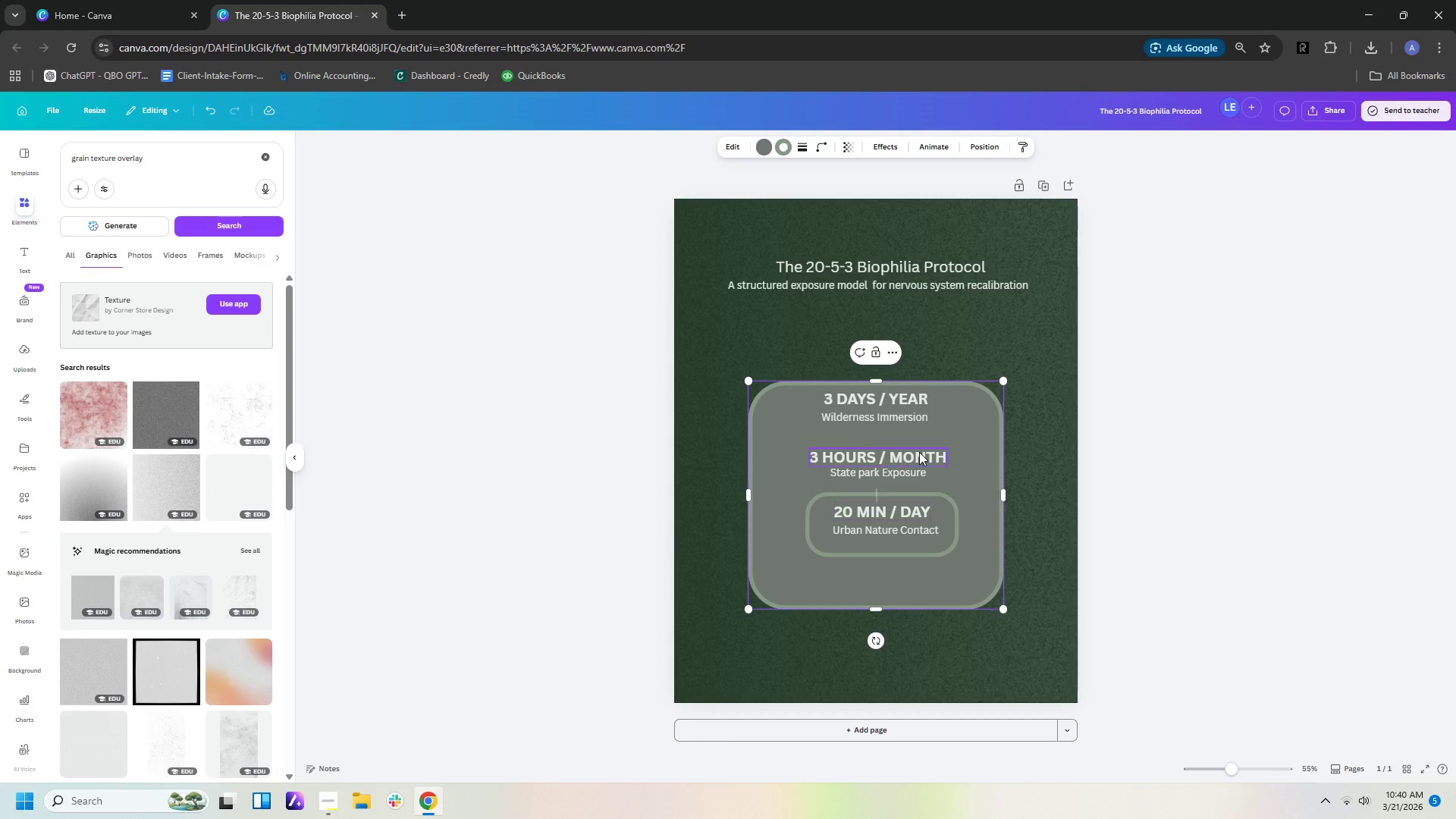 
left_click([921, 436])
 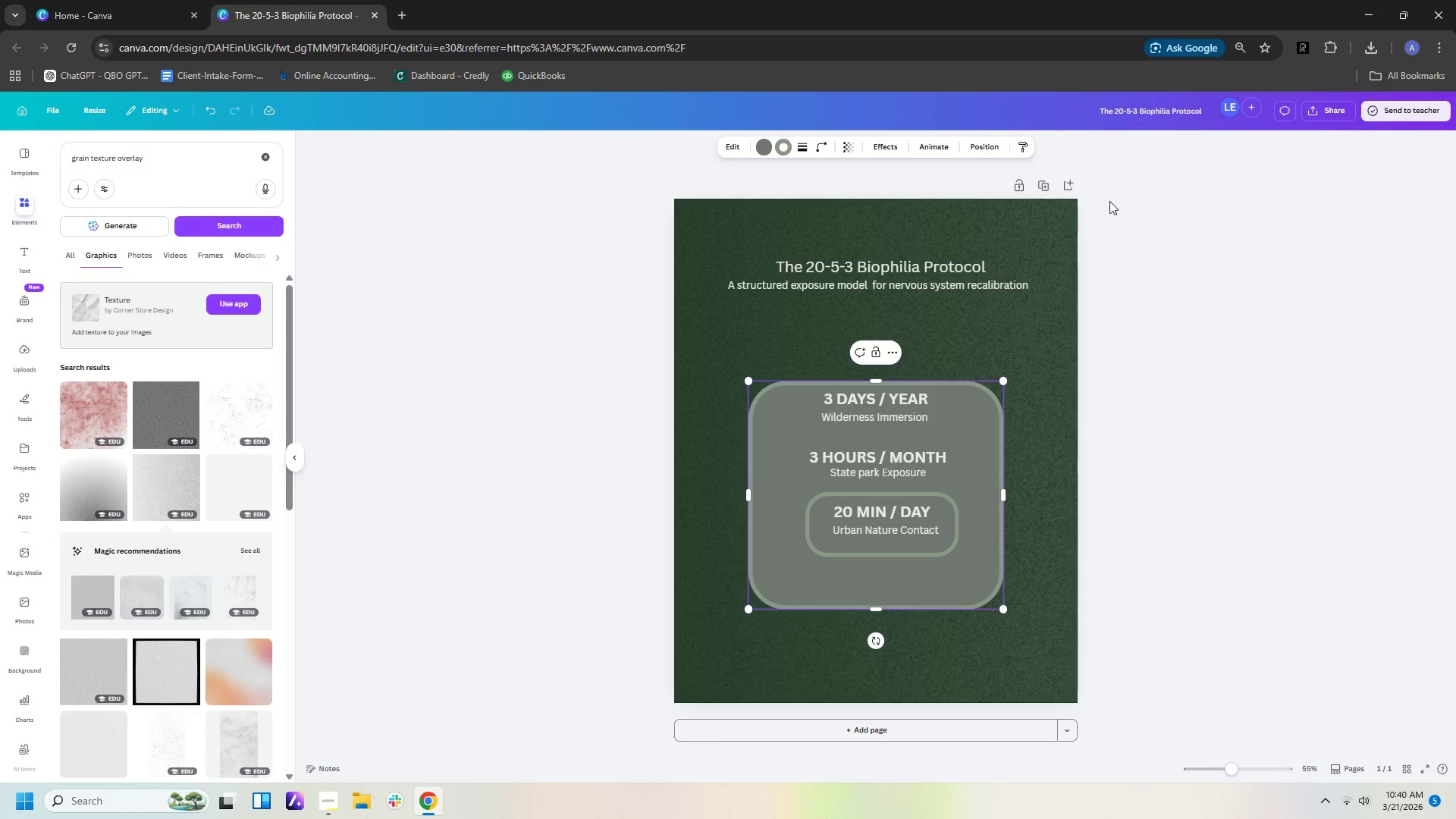 
left_click([976, 143])
 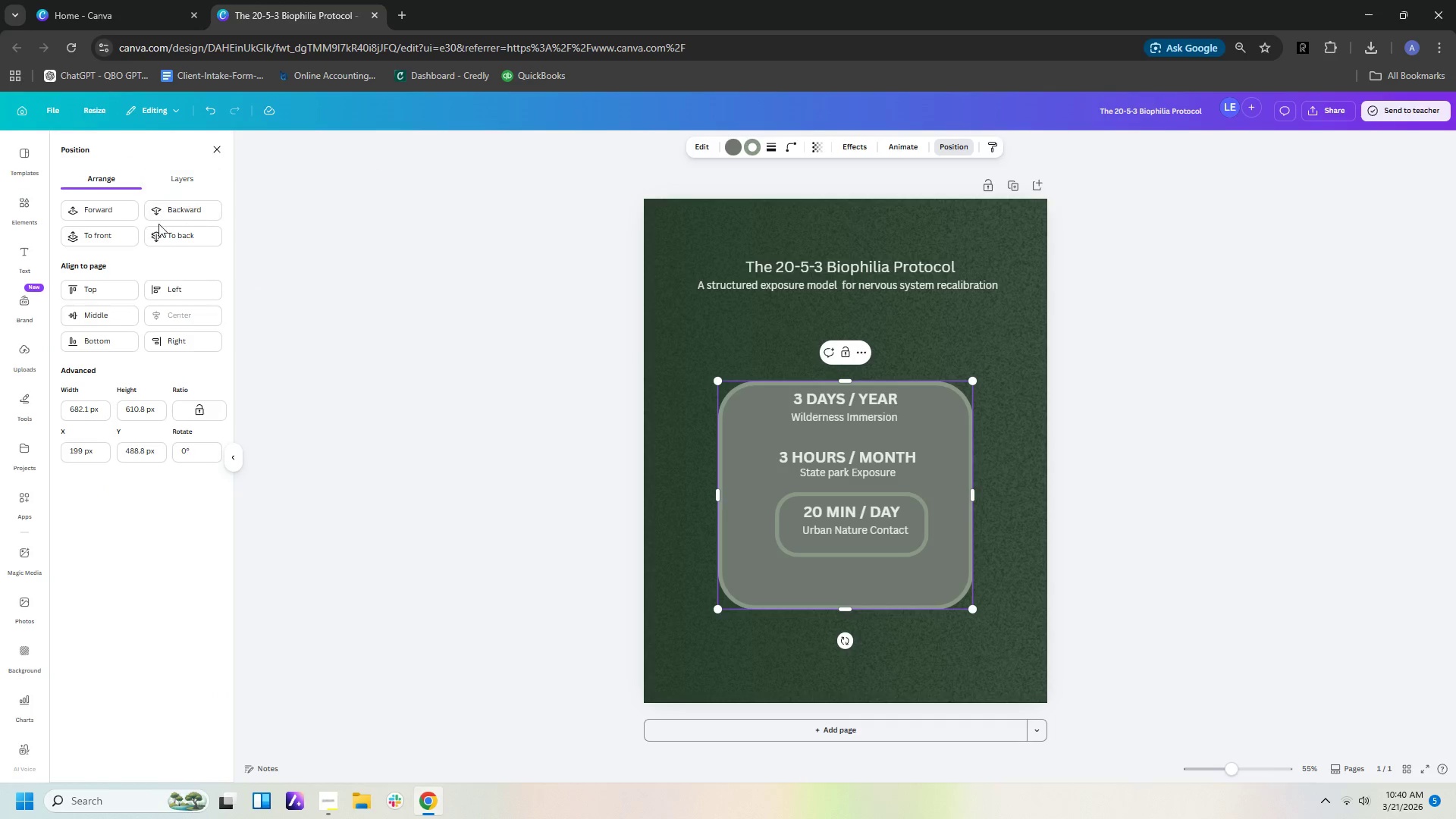 
left_click([168, 218])
 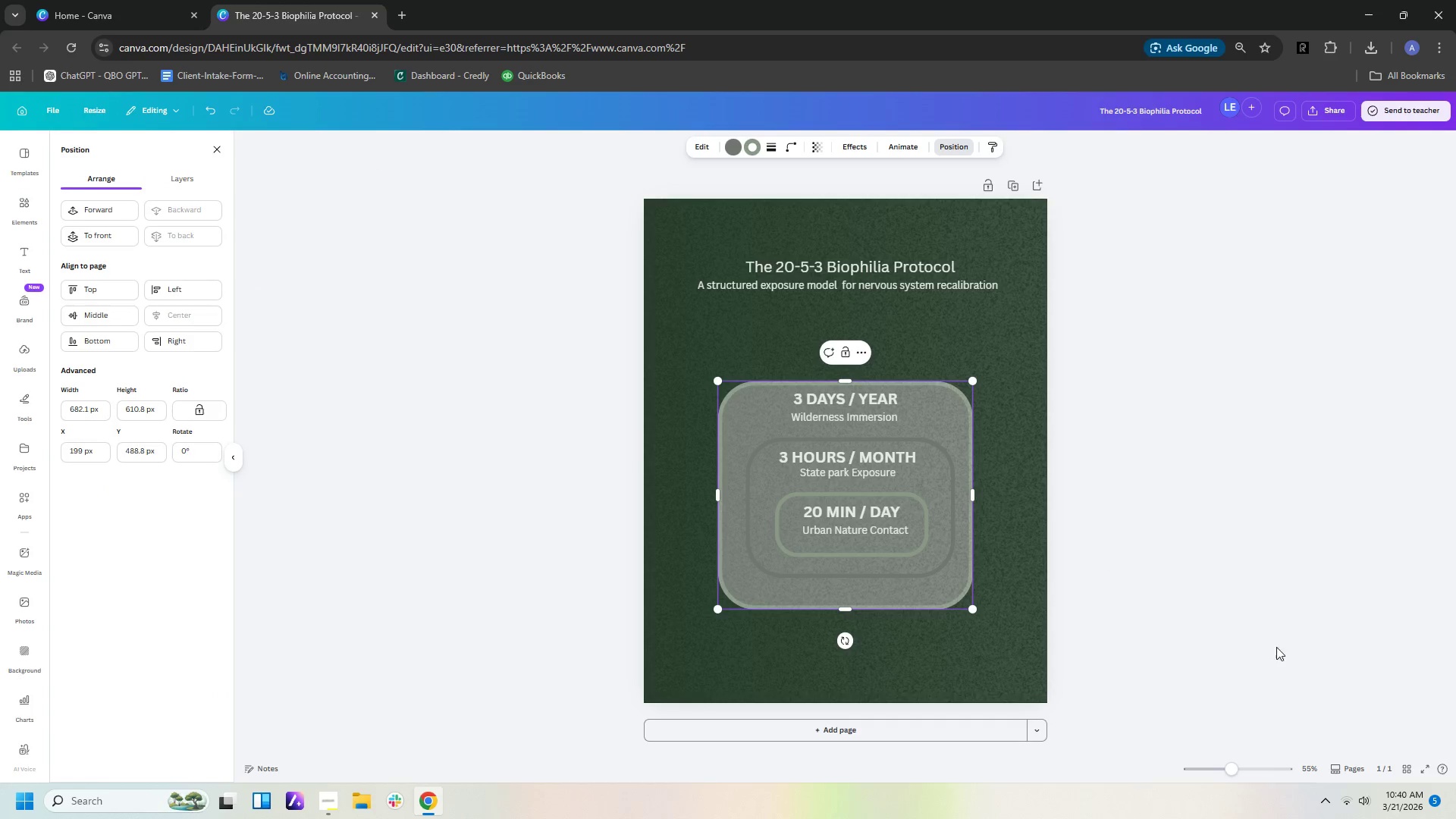 
left_click([1307, 658])
 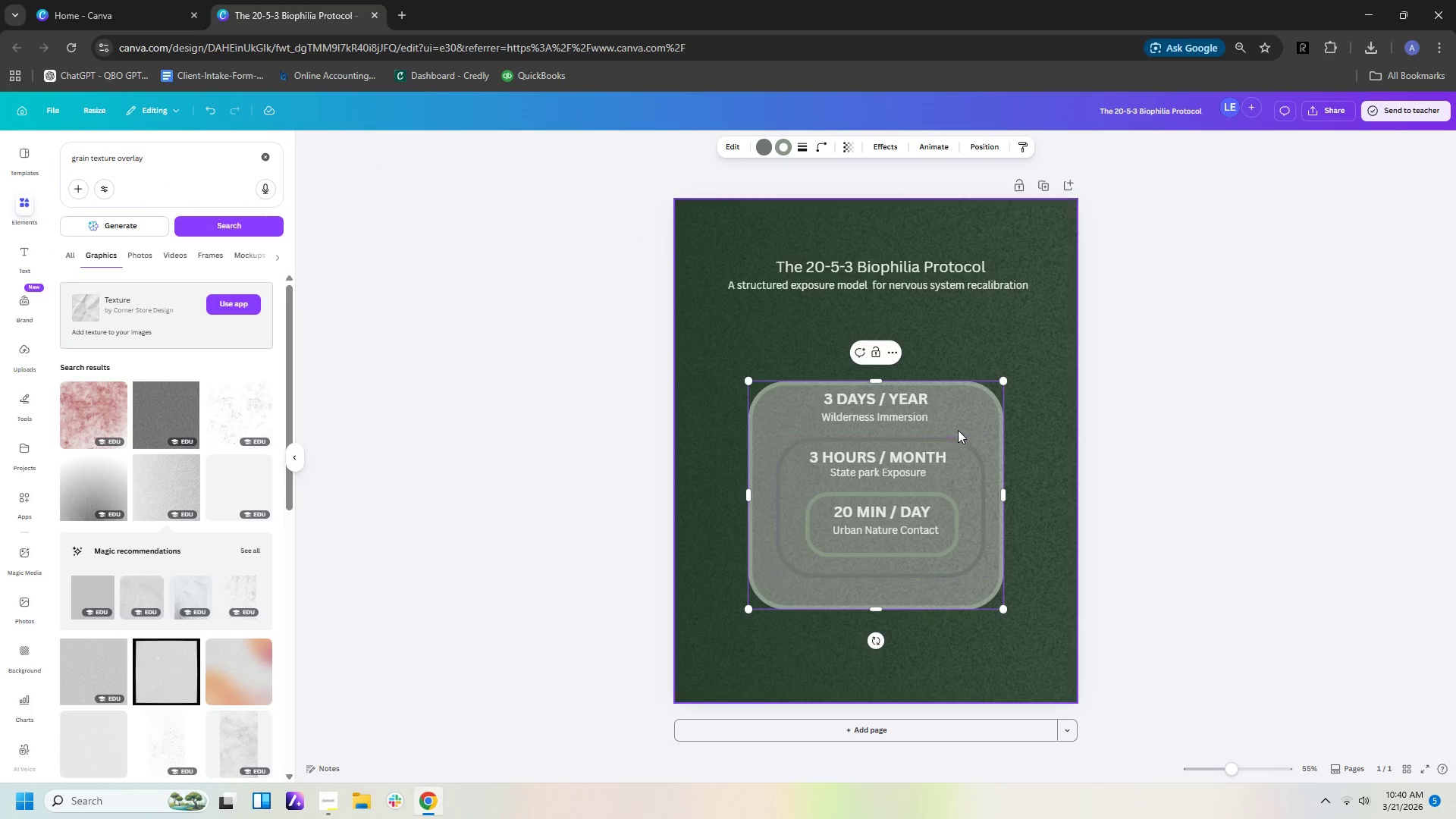 
left_click([964, 417])
 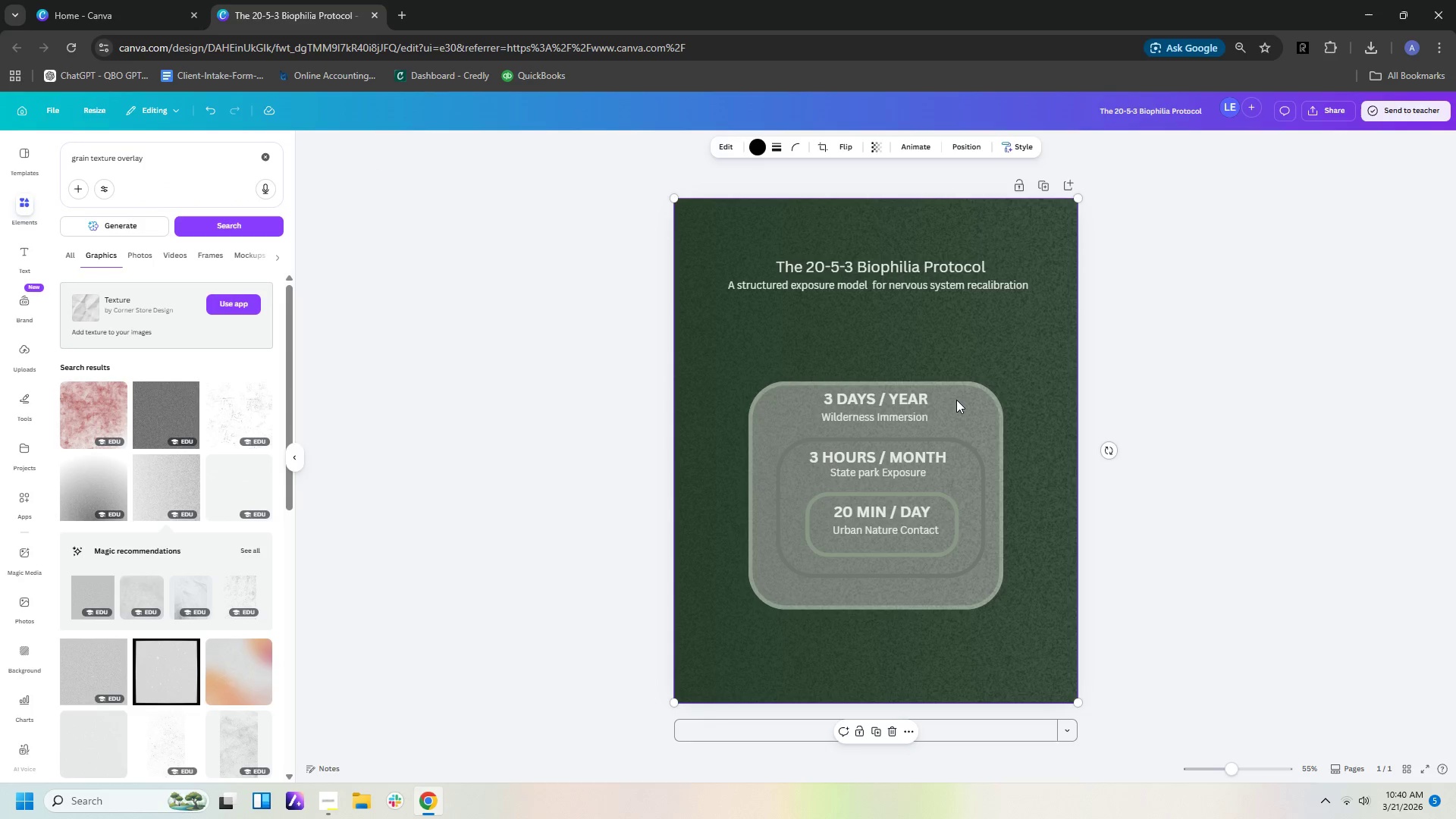 
double_click([958, 388])
 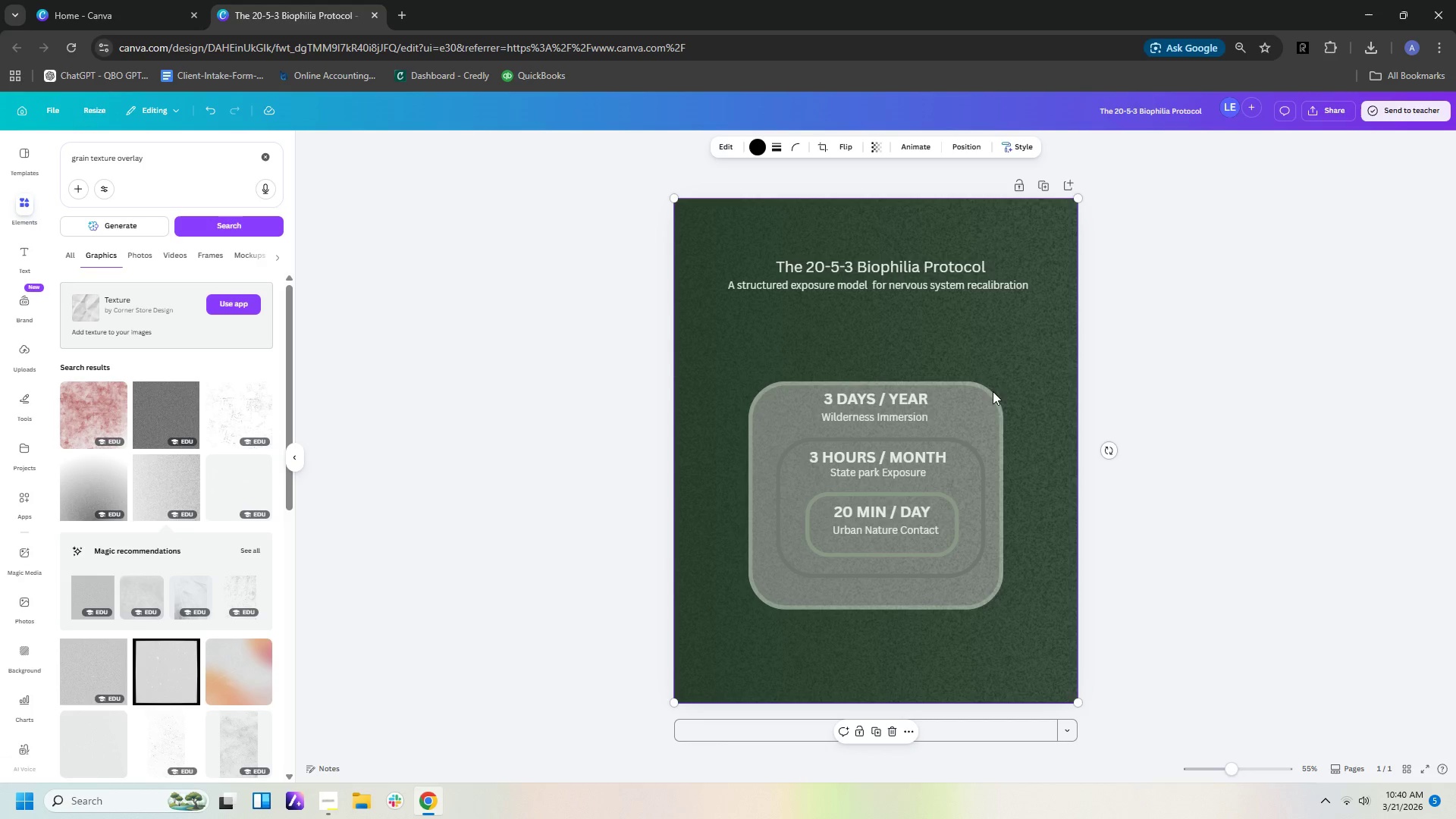 
double_click([995, 414])
 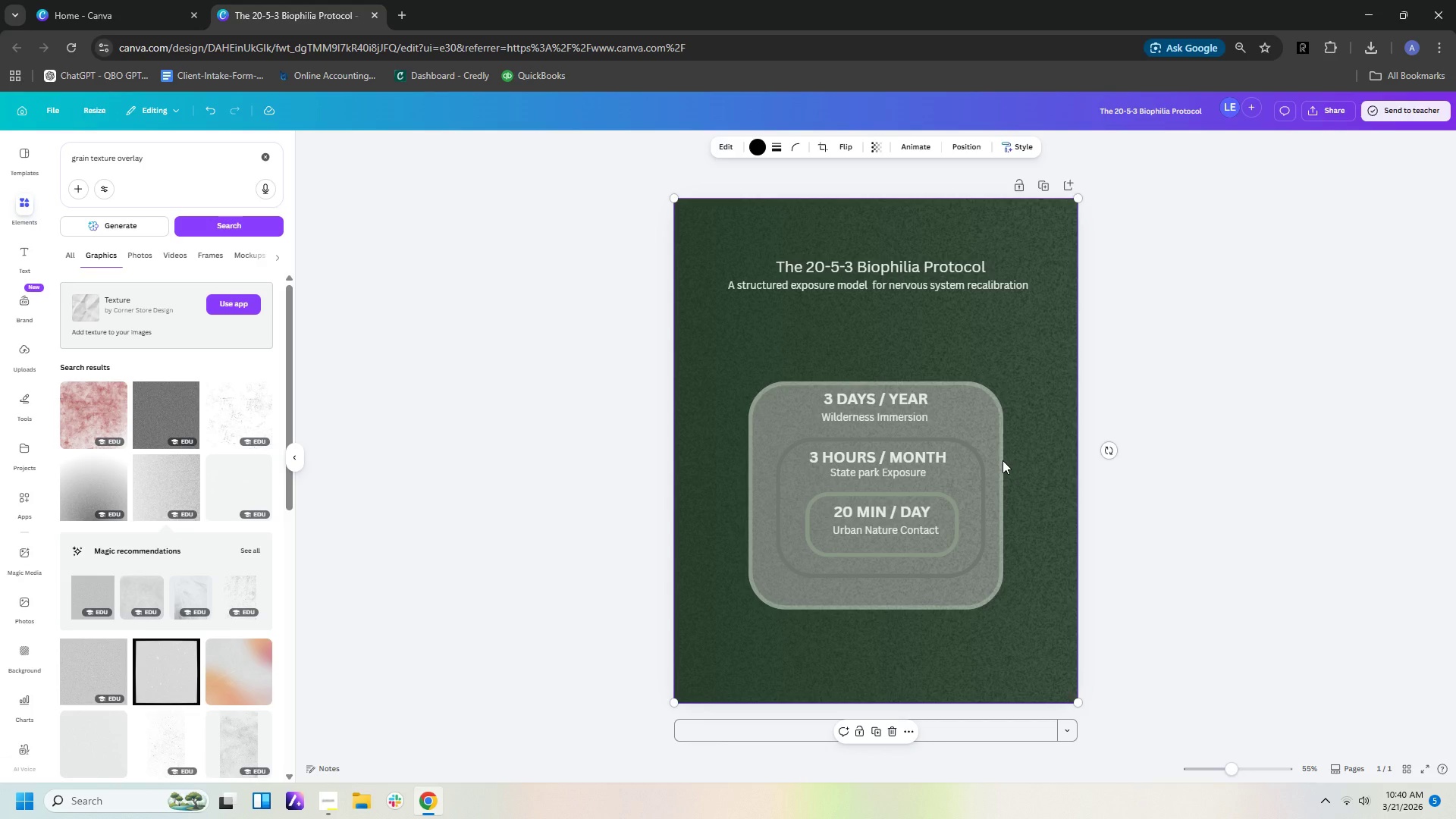 
double_click([1003, 460])
 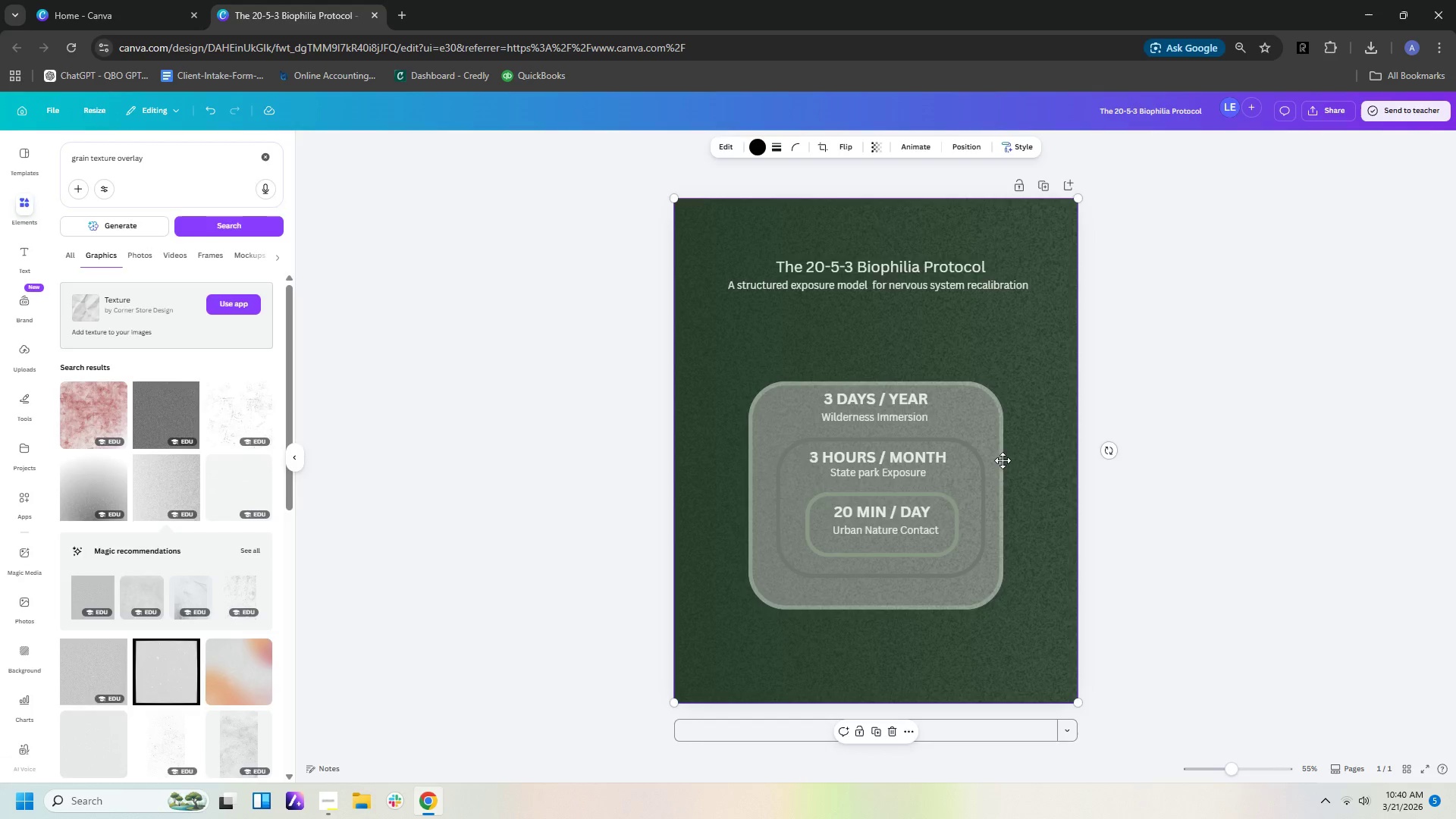 
triple_click([1003, 460])
 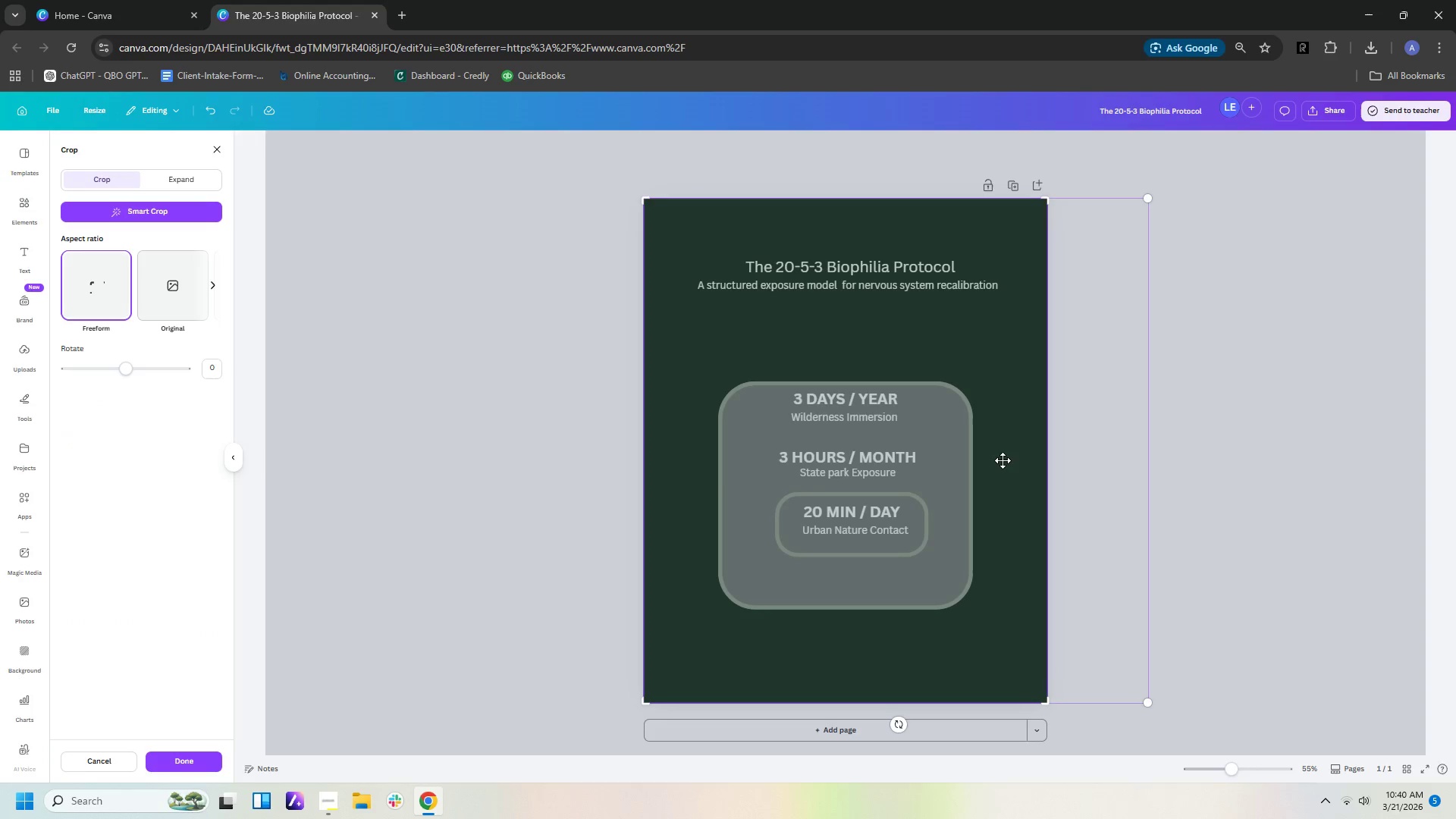 
triple_click([1003, 460])
 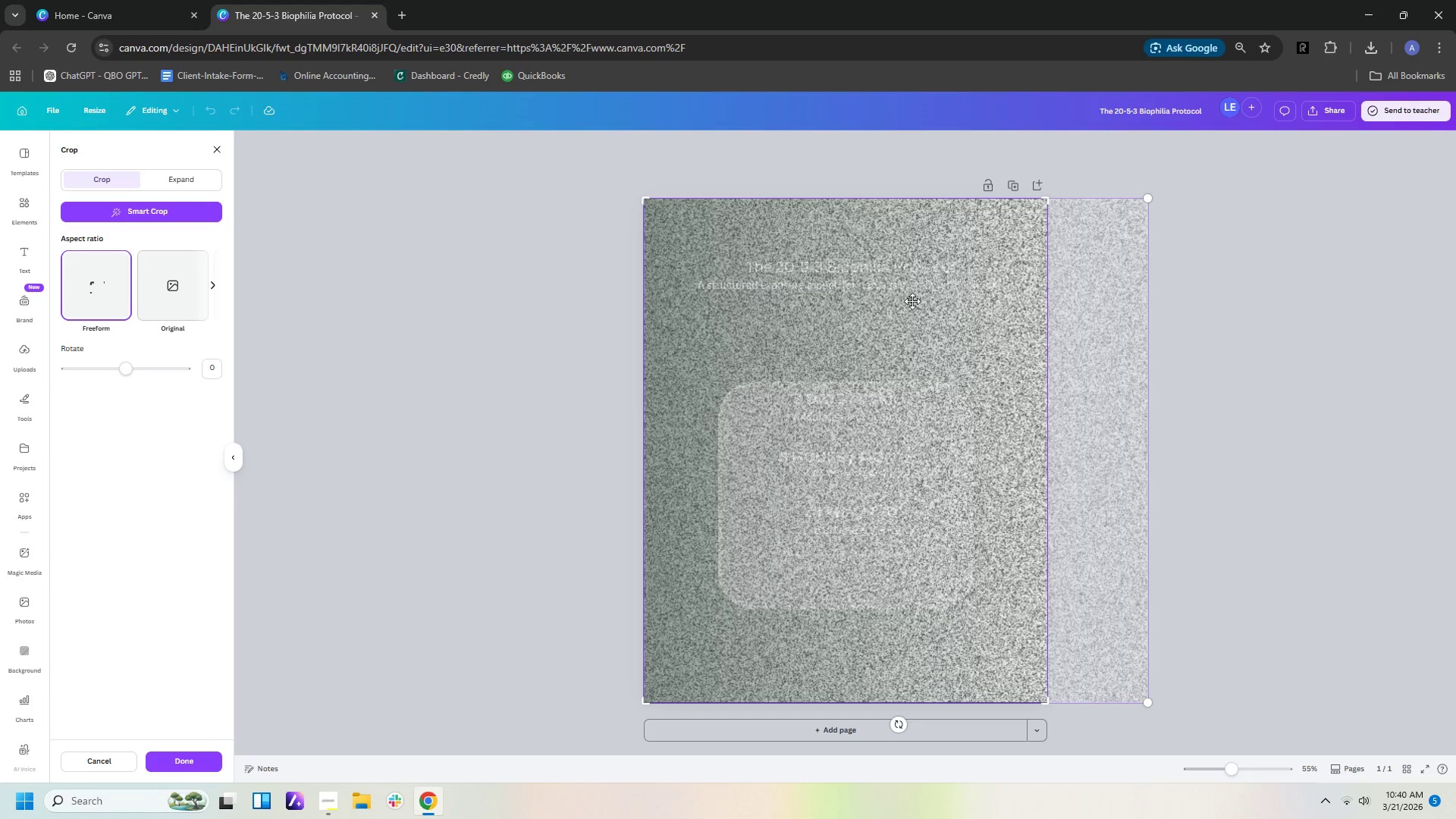 
left_click([1000, 300])
 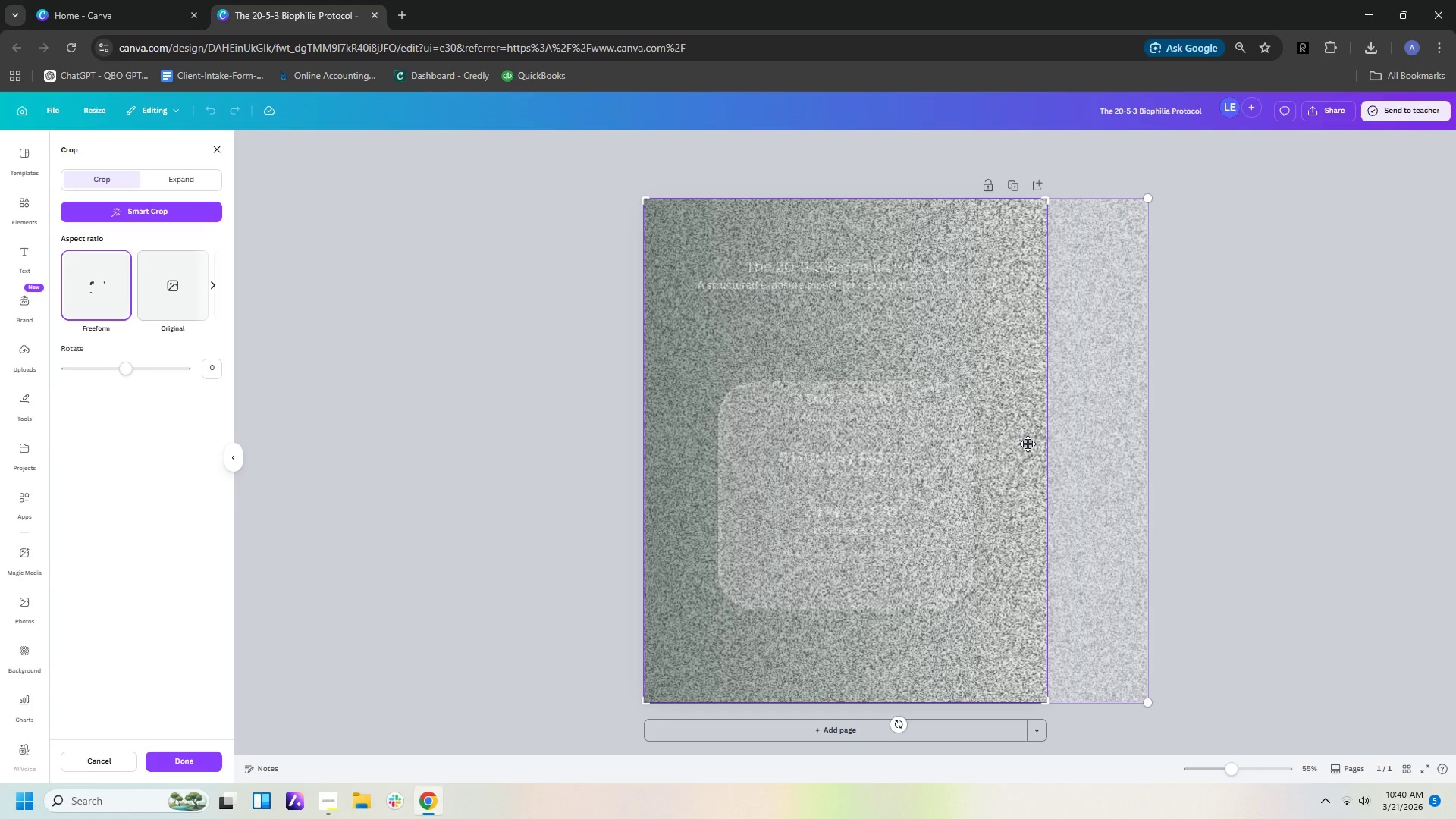 
double_click([1282, 444])
 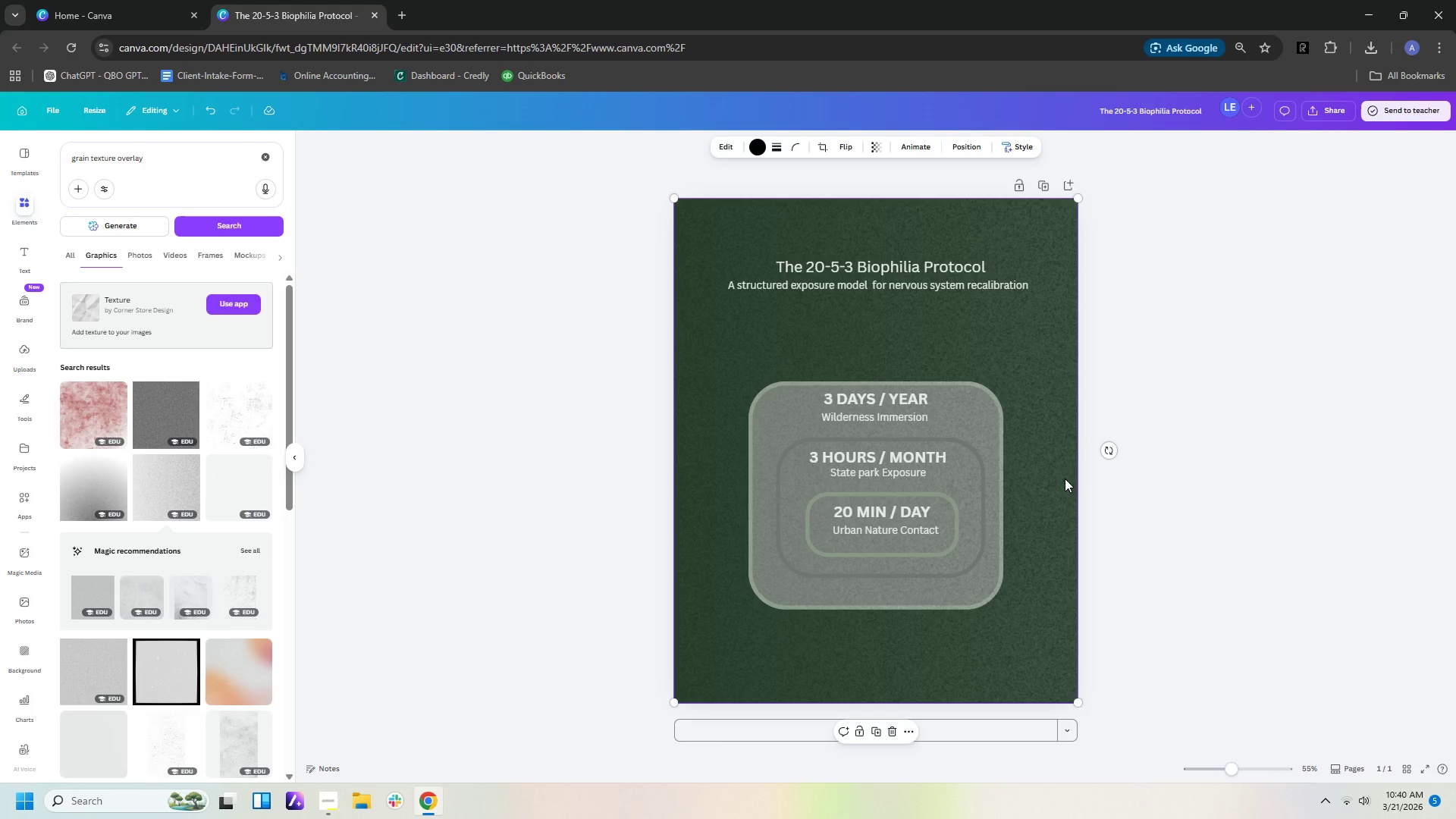 
left_click([1063, 479])
 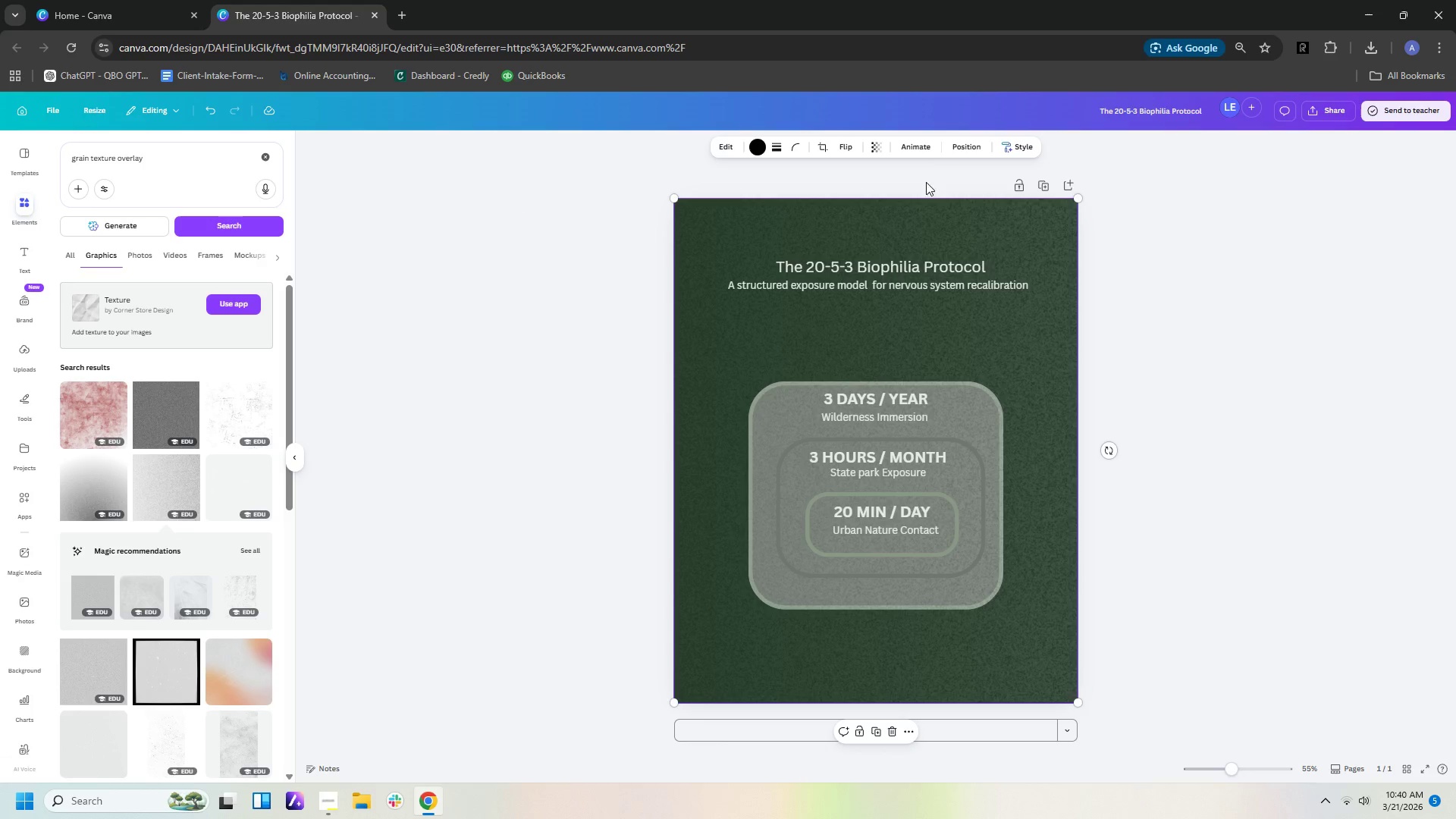 
left_click([958, 147])
 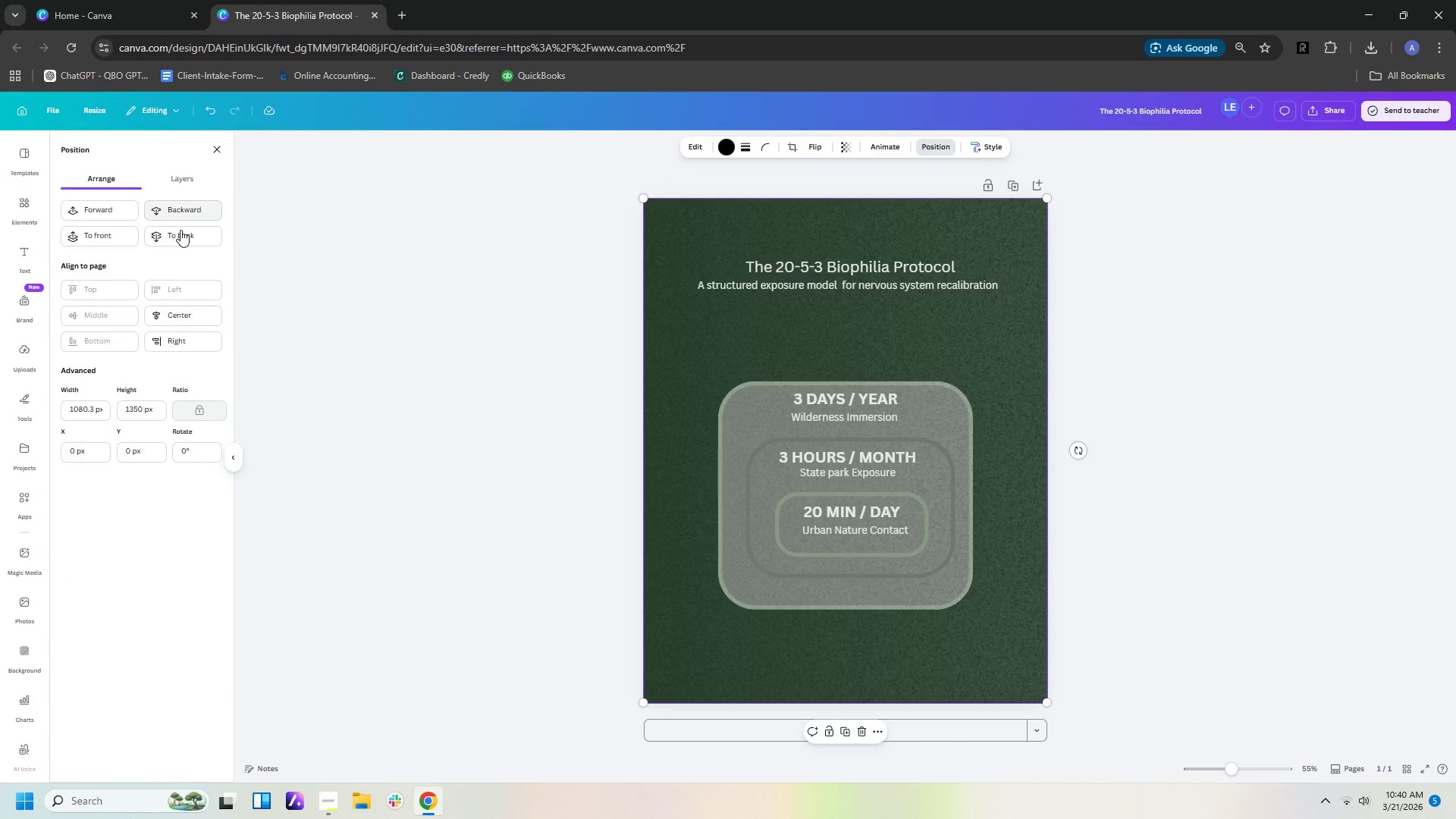 
left_click([195, 240])
 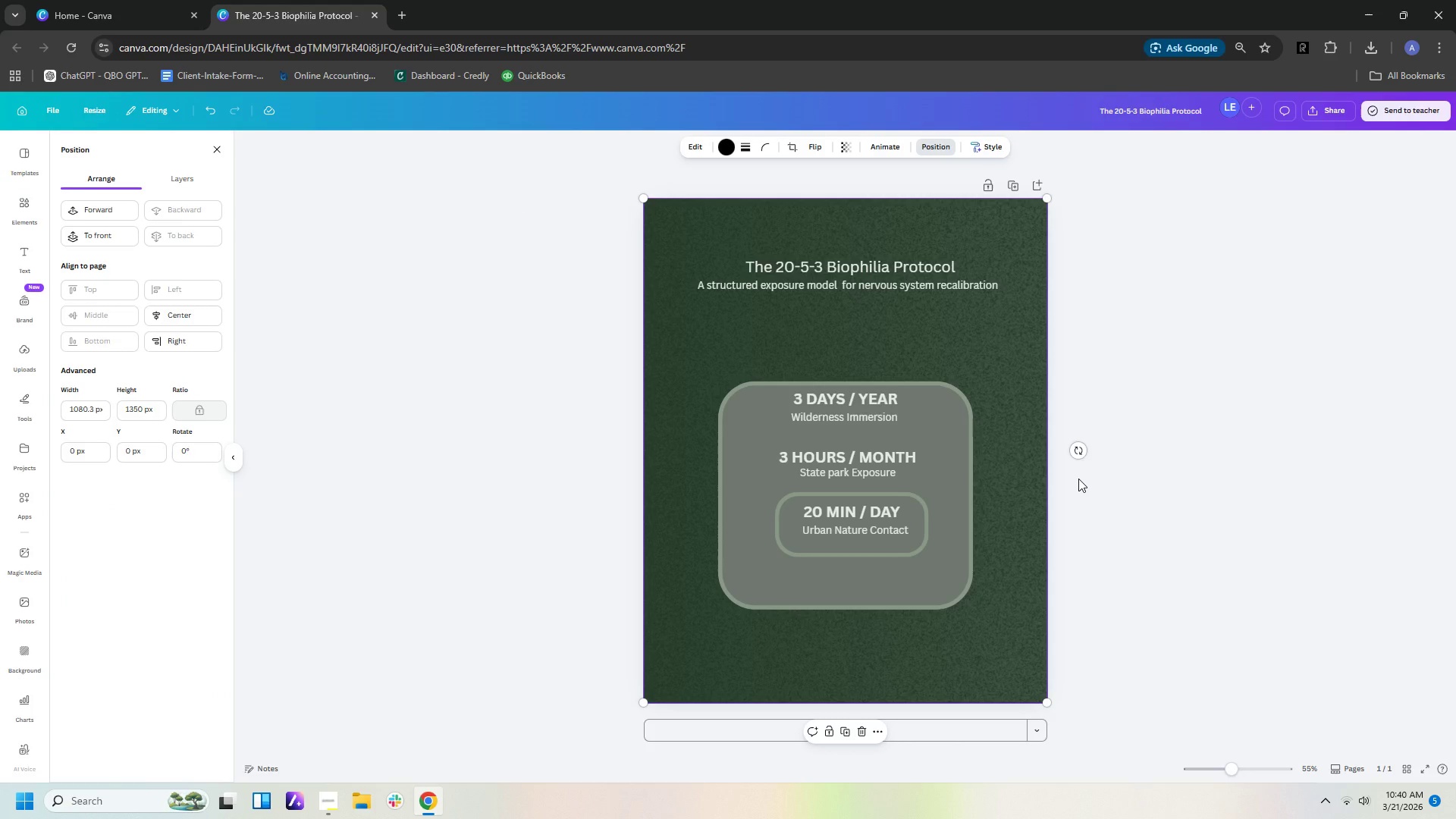 
key(Control+Z)
 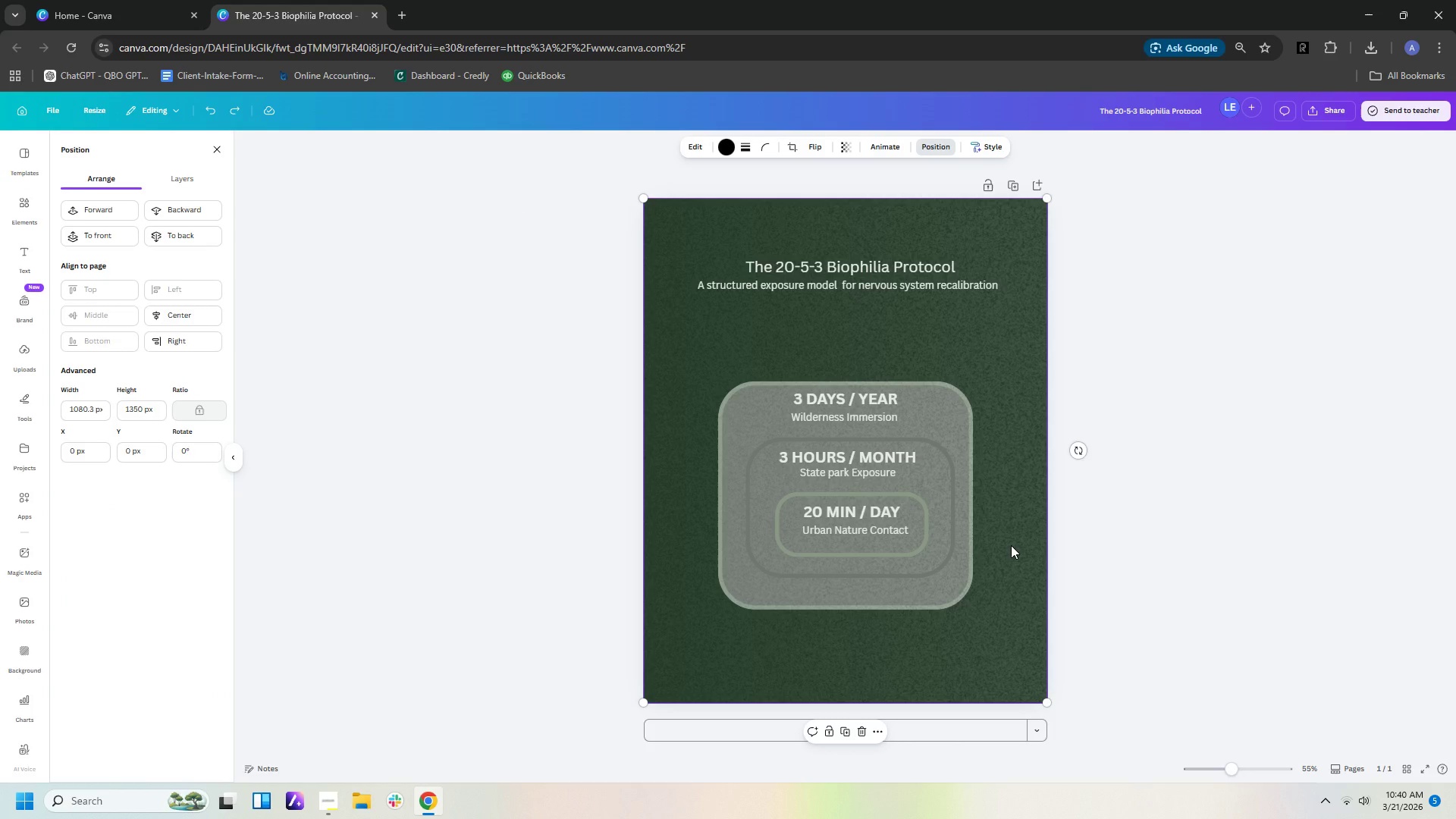 
left_click([1011, 545])
 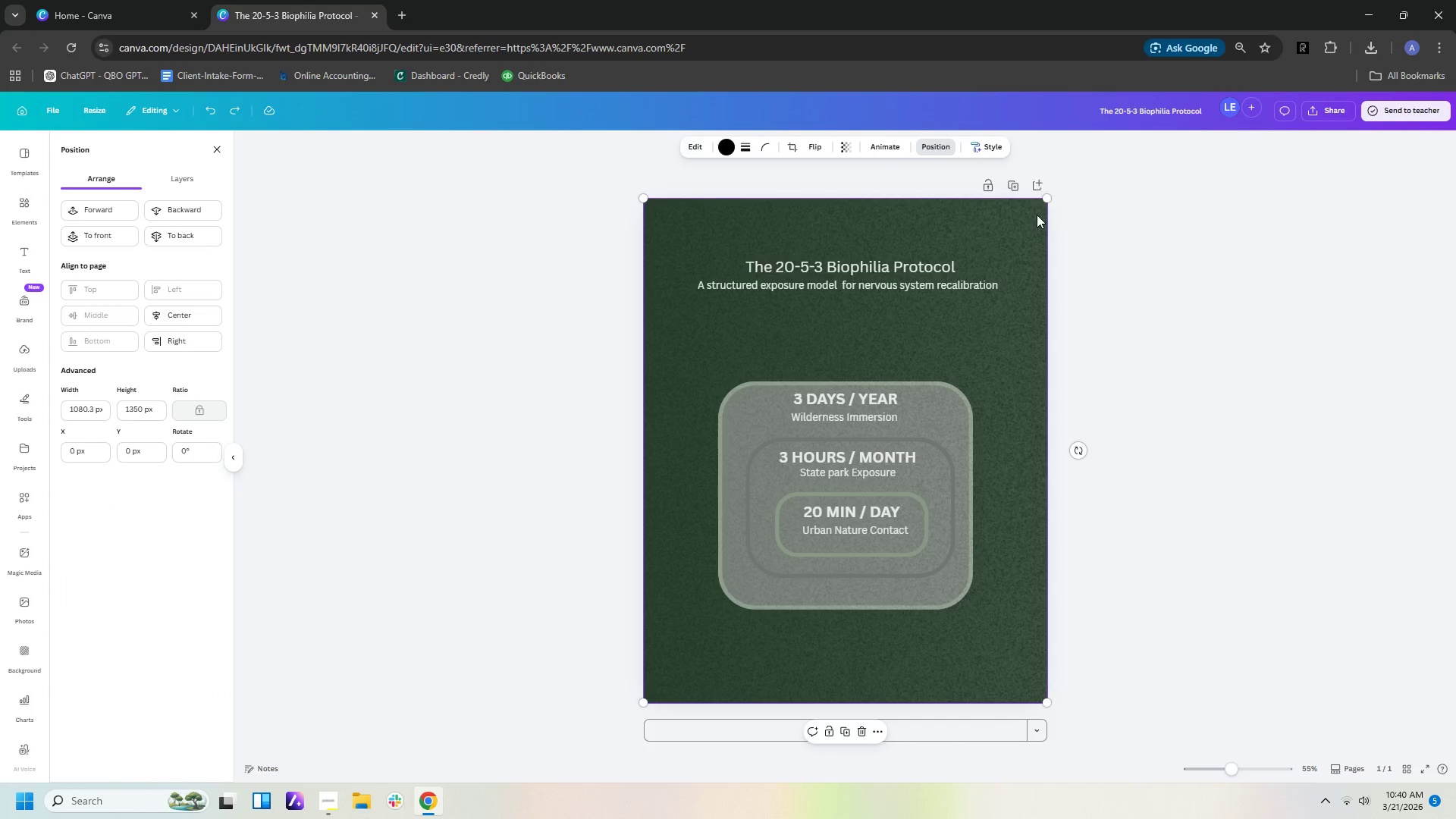 
left_click([1037, 214])
 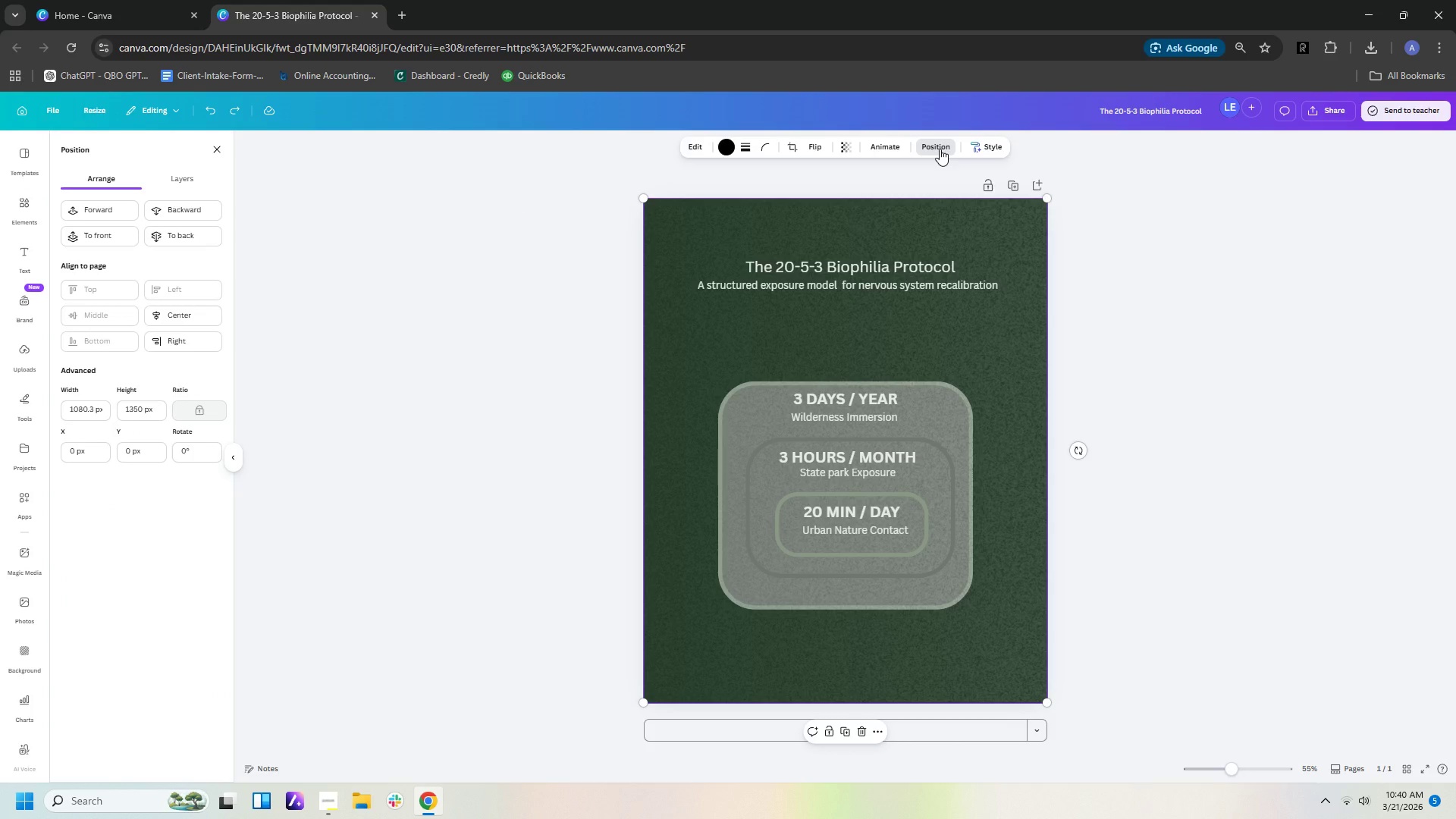 
left_click([940, 149])
 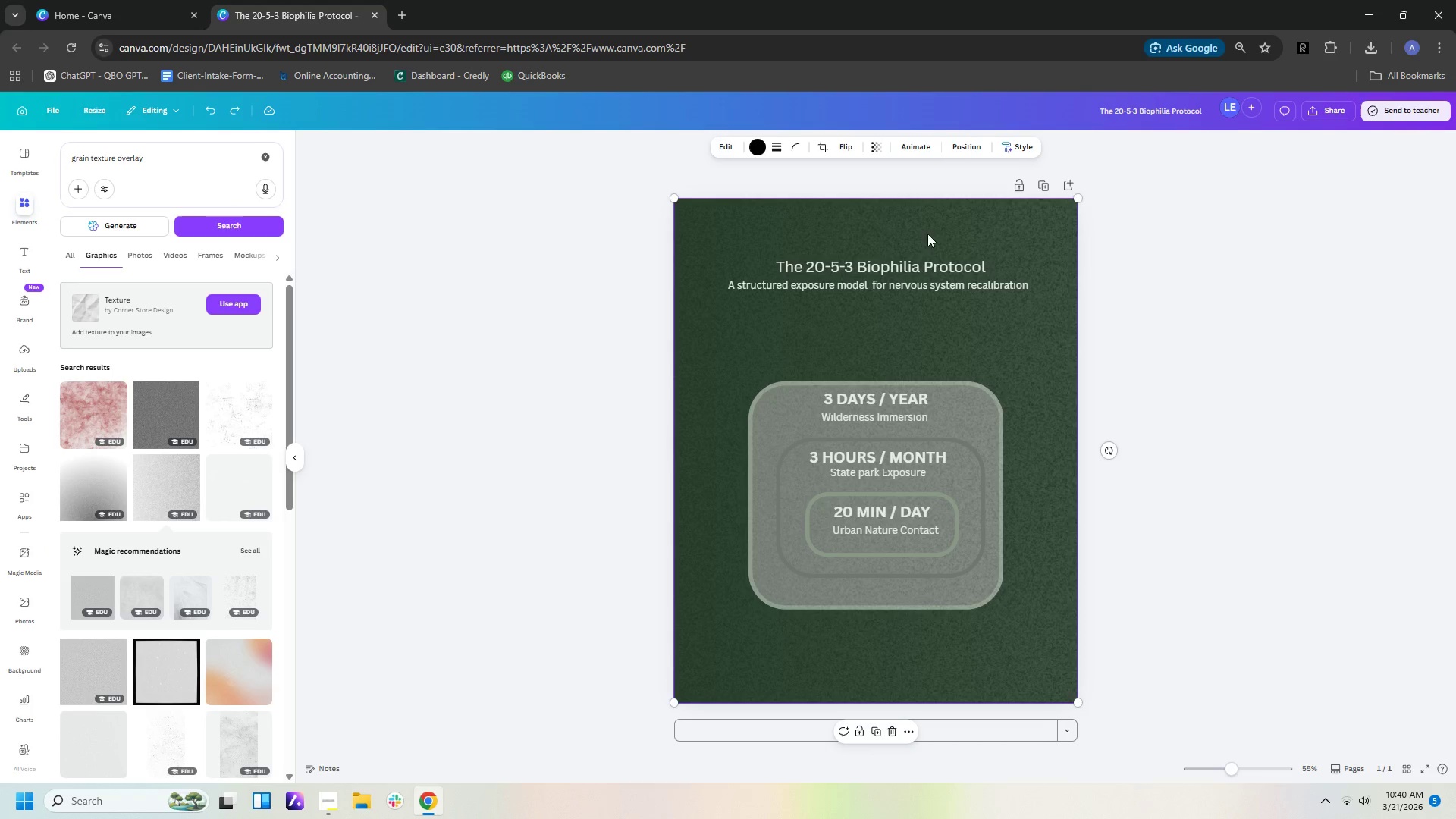 
left_click([971, 146])
 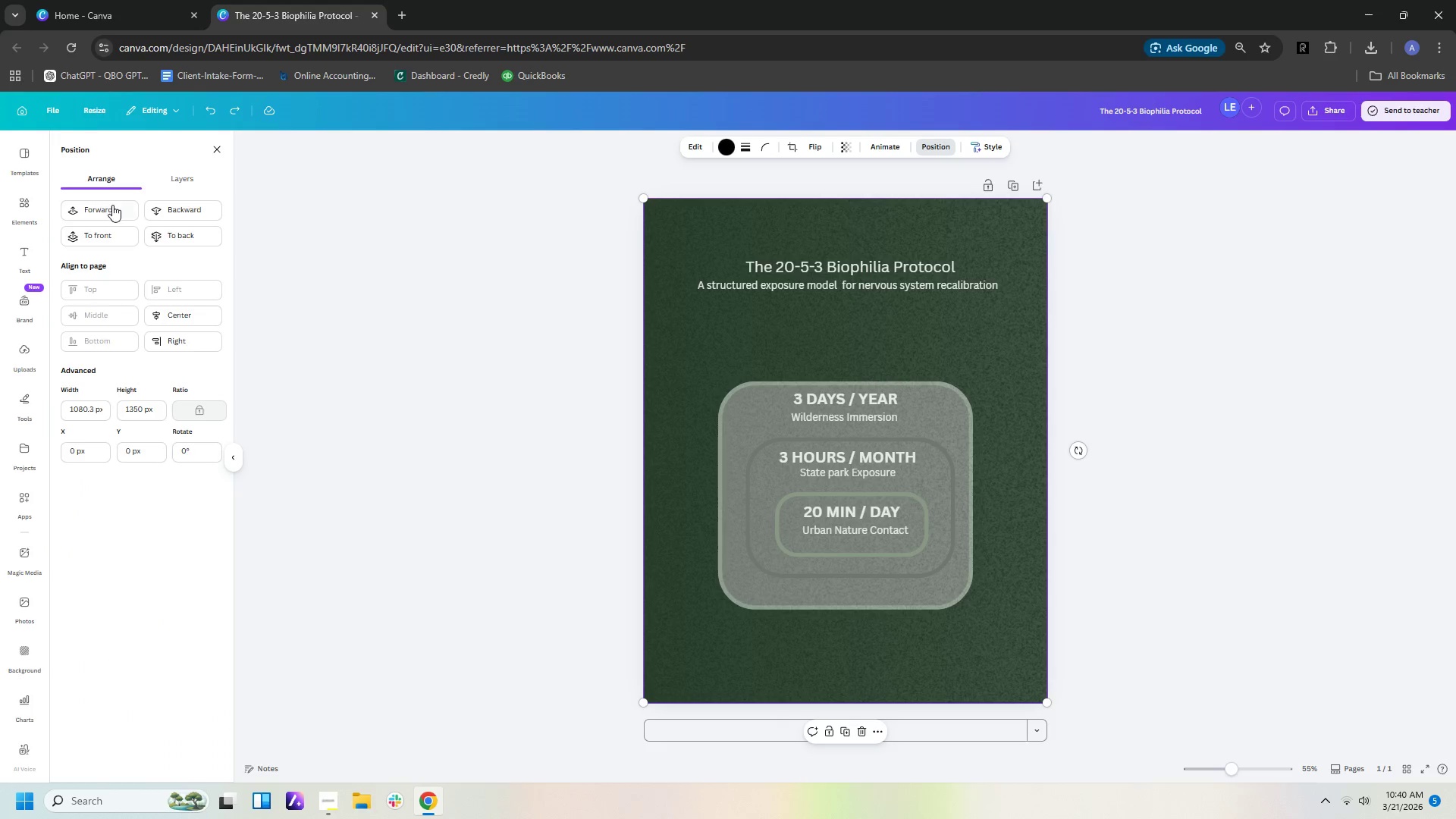 
left_click([180, 209])
 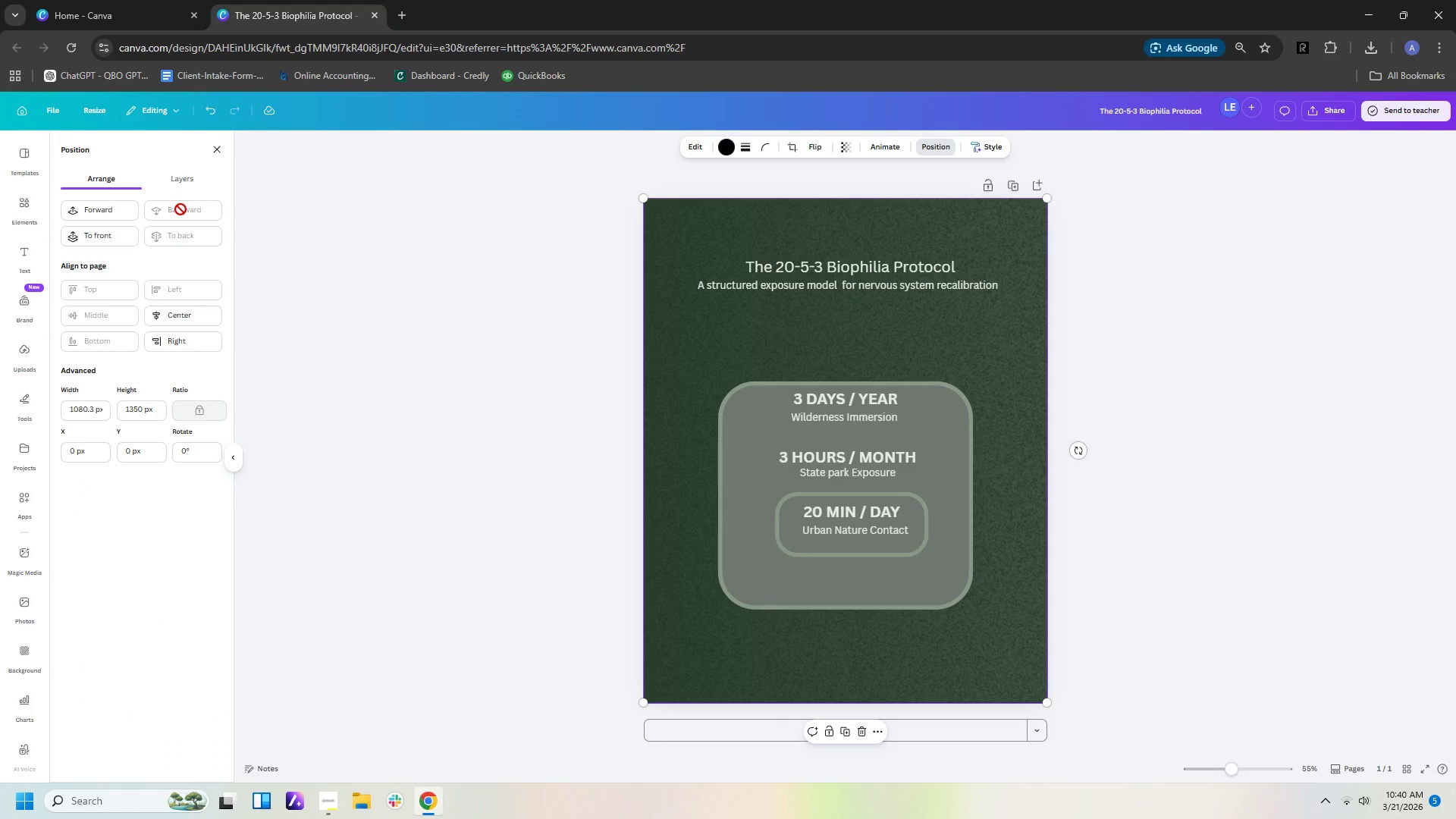 
left_click([180, 209])
 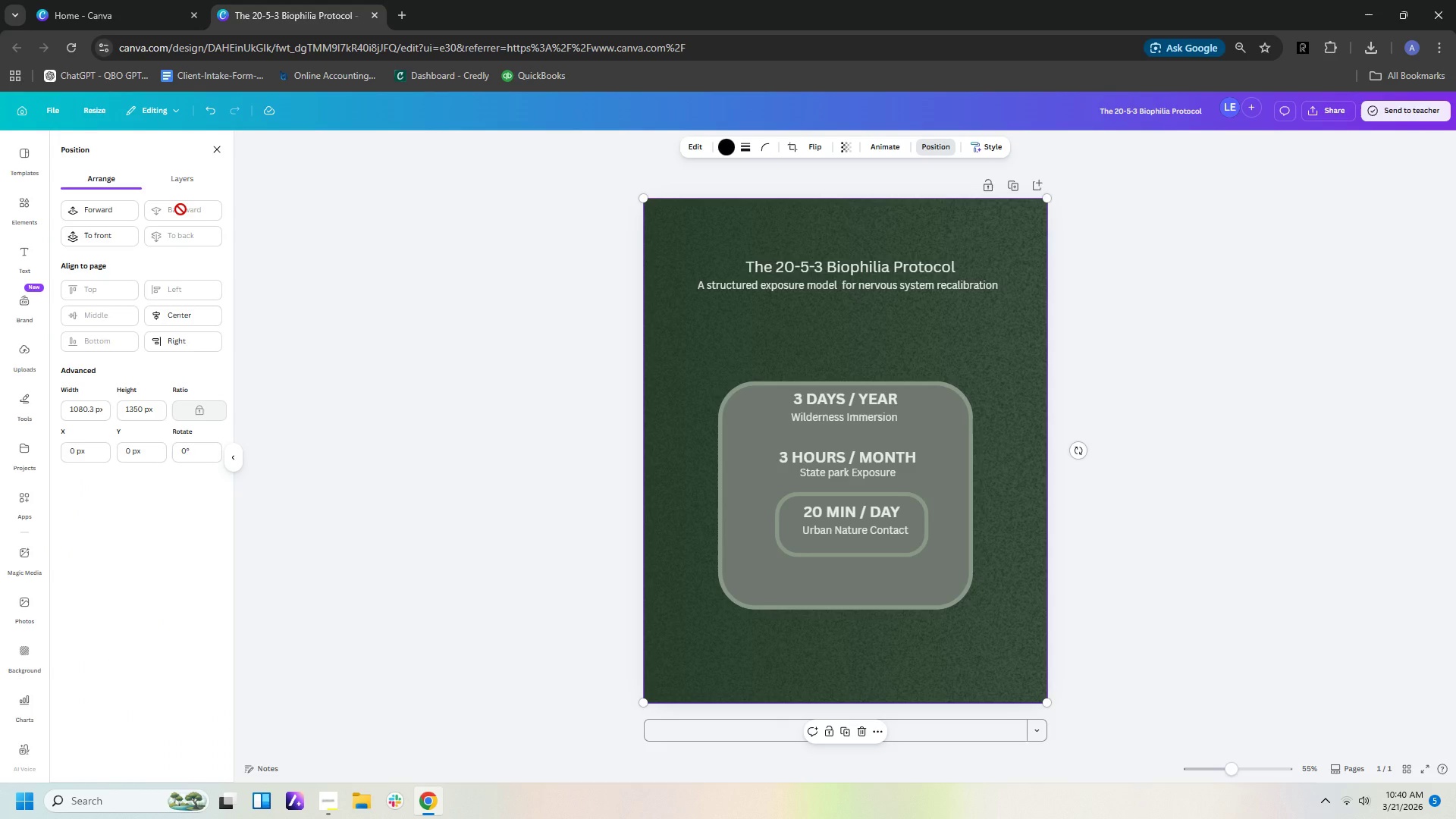 
double_click([180, 209])
 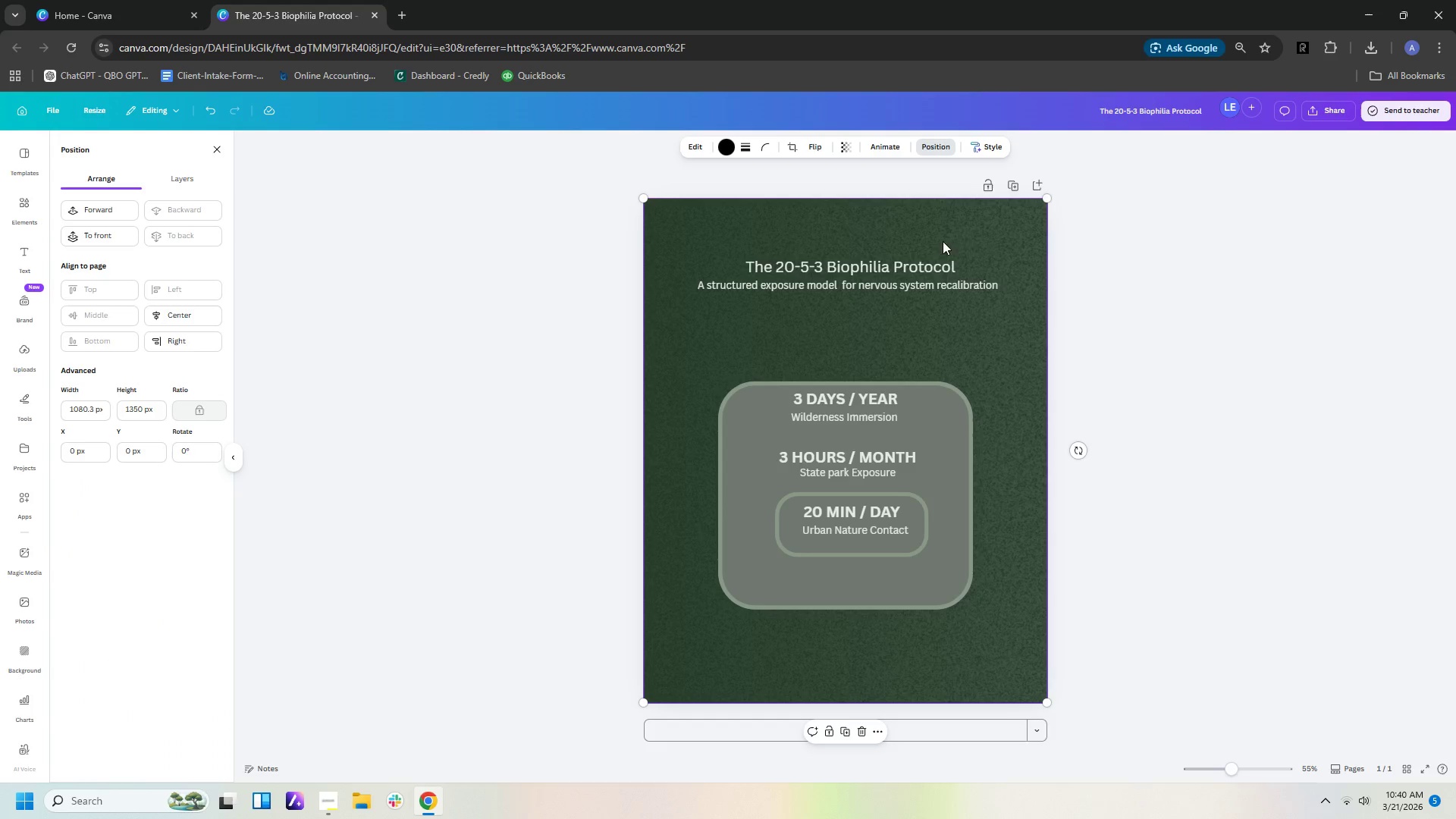 
left_click([996, 232])
 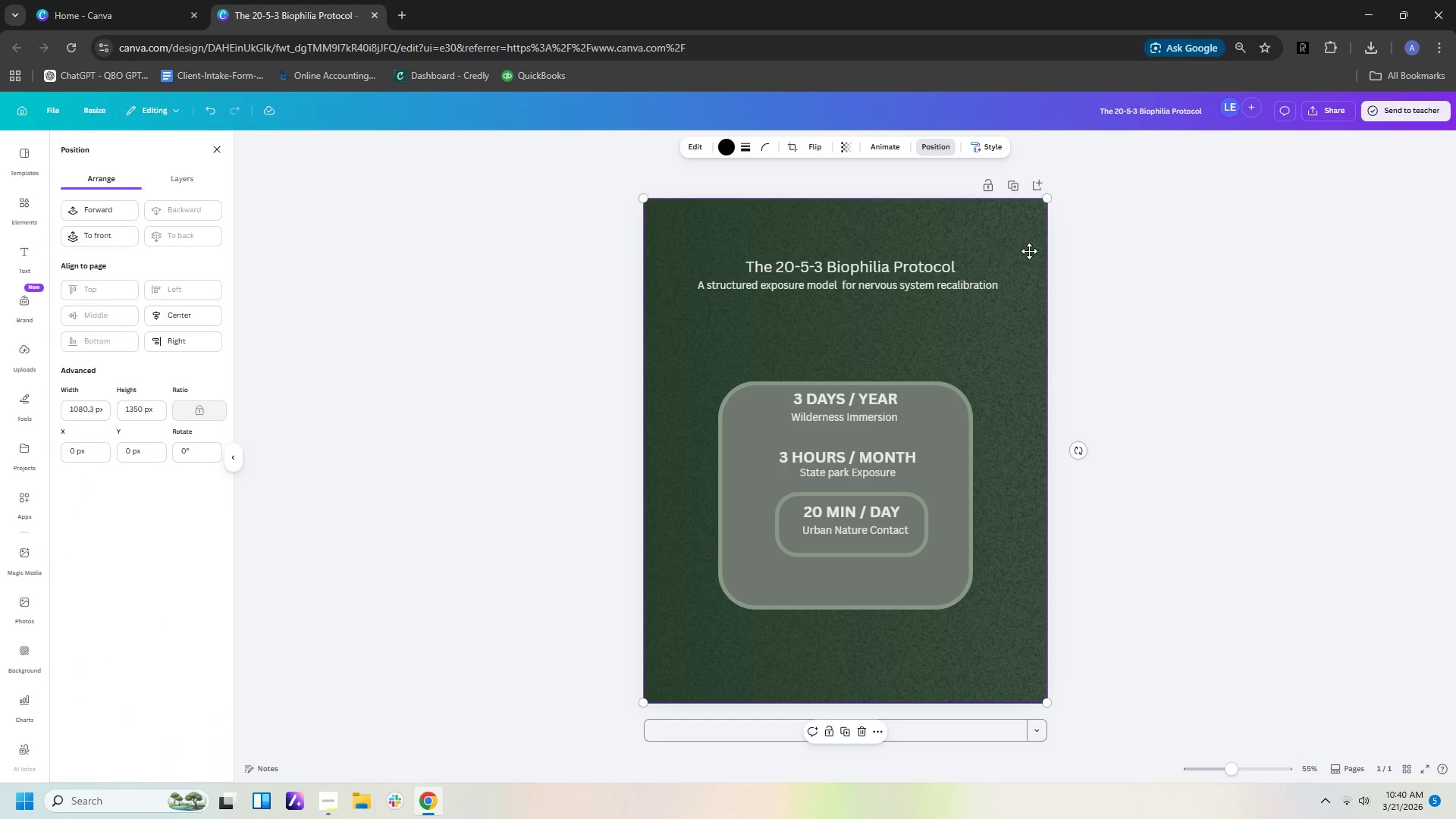 
left_click_drag(start_coordinate=[1029, 226], to_coordinate=[674, 435])
 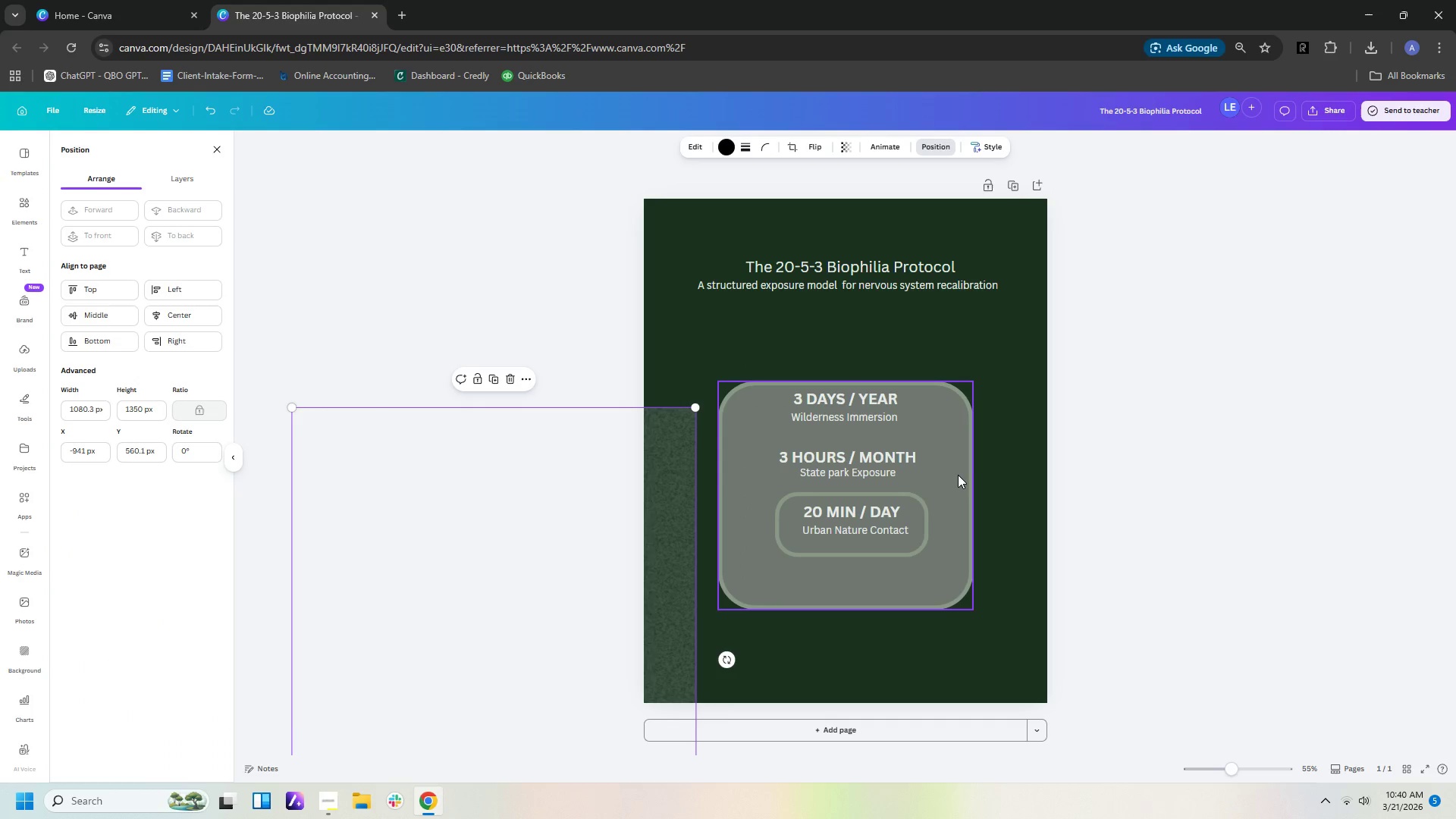 
left_click([957, 475])
 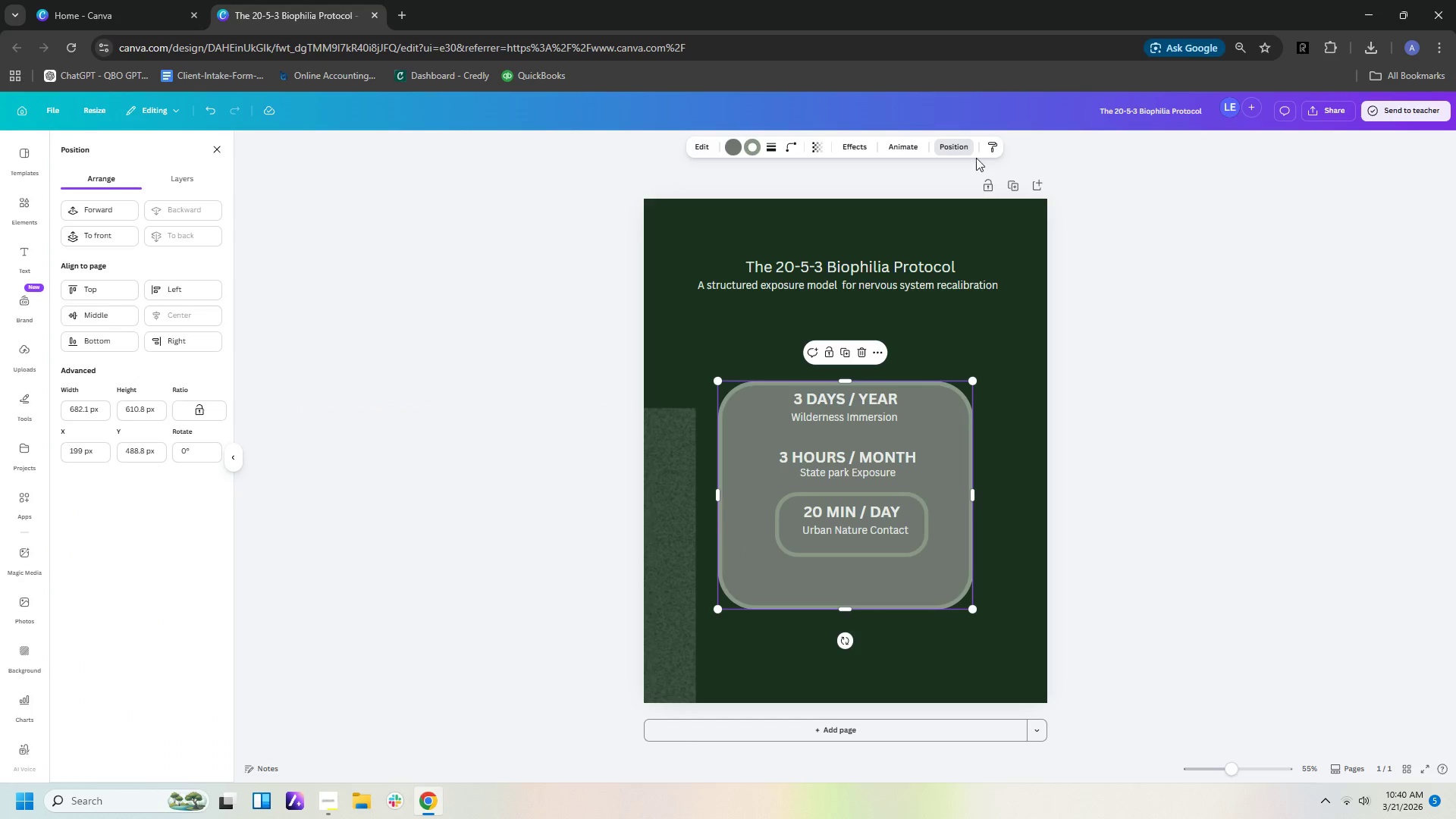 
left_click([963, 149])
 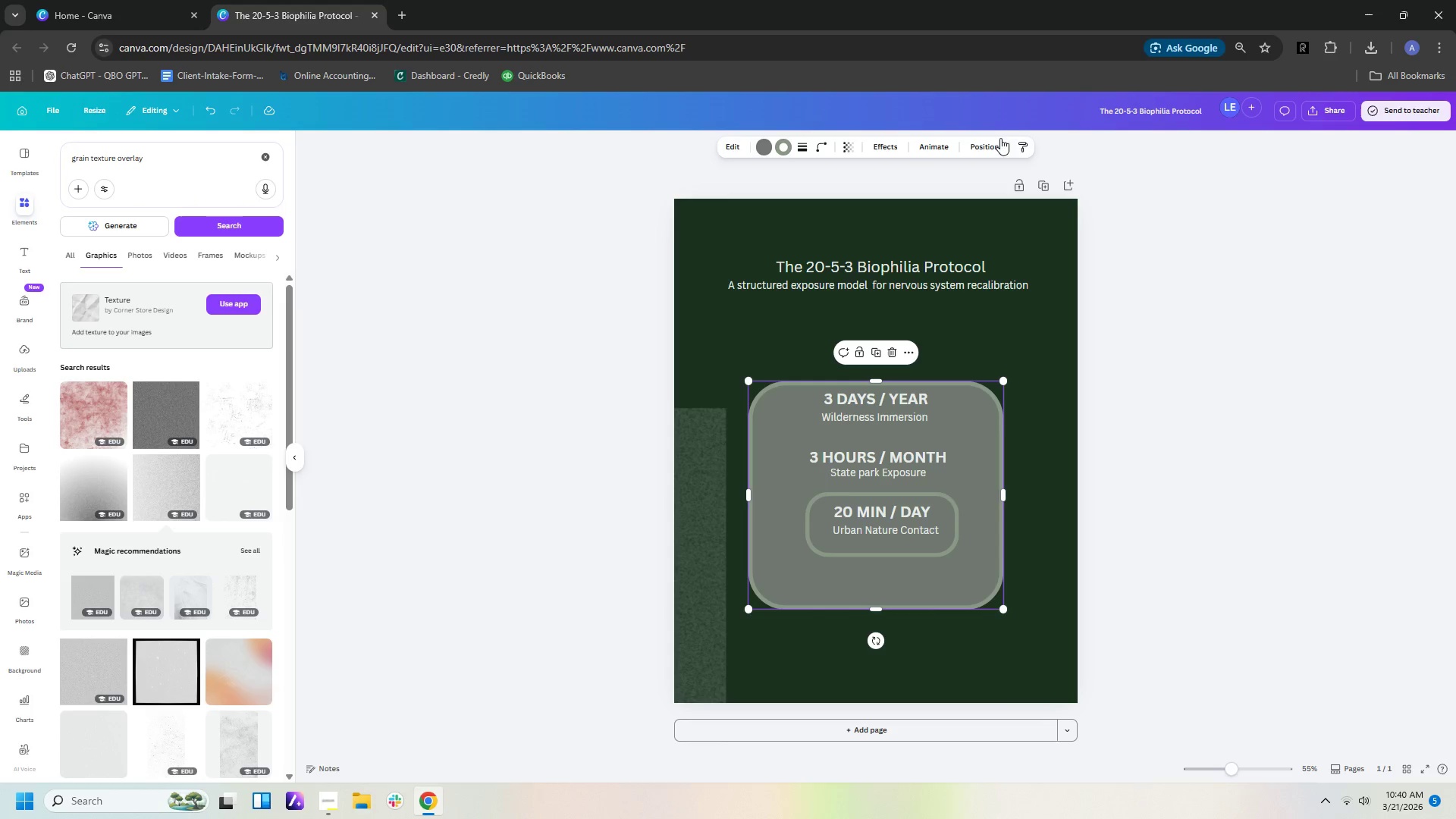 
left_click([992, 146])
 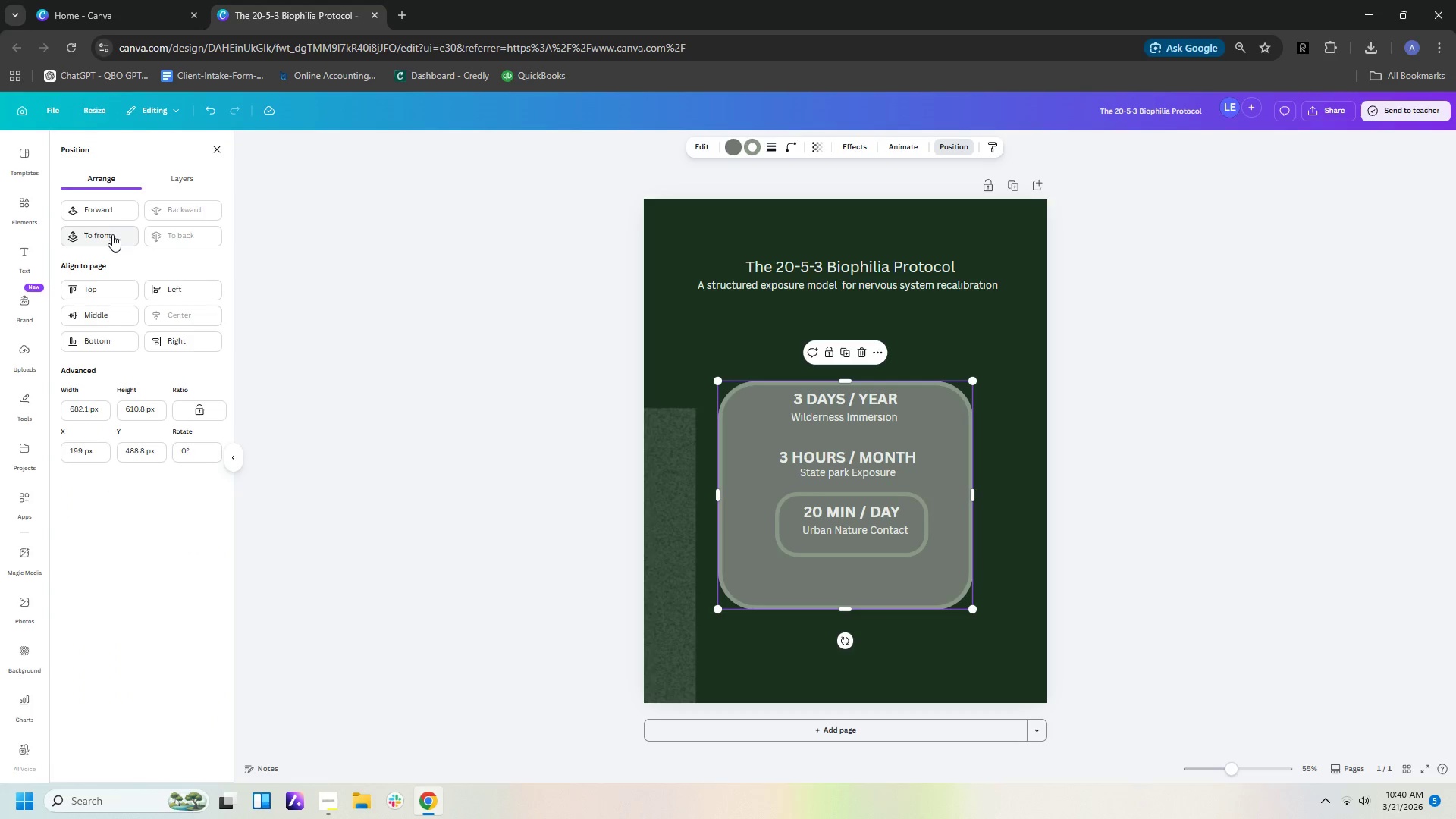 
left_click([115, 212])
 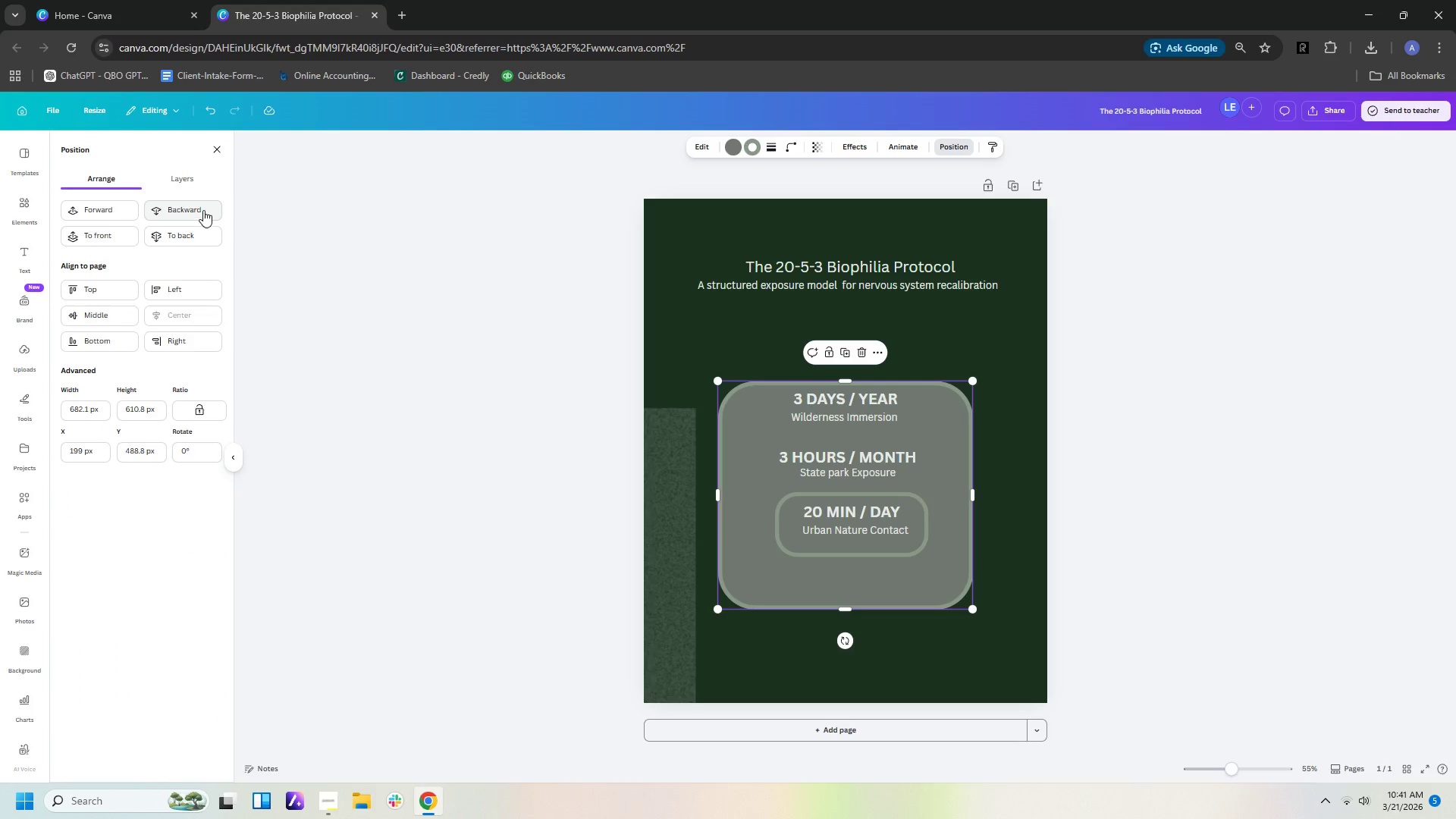 
double_click([203, 209])
 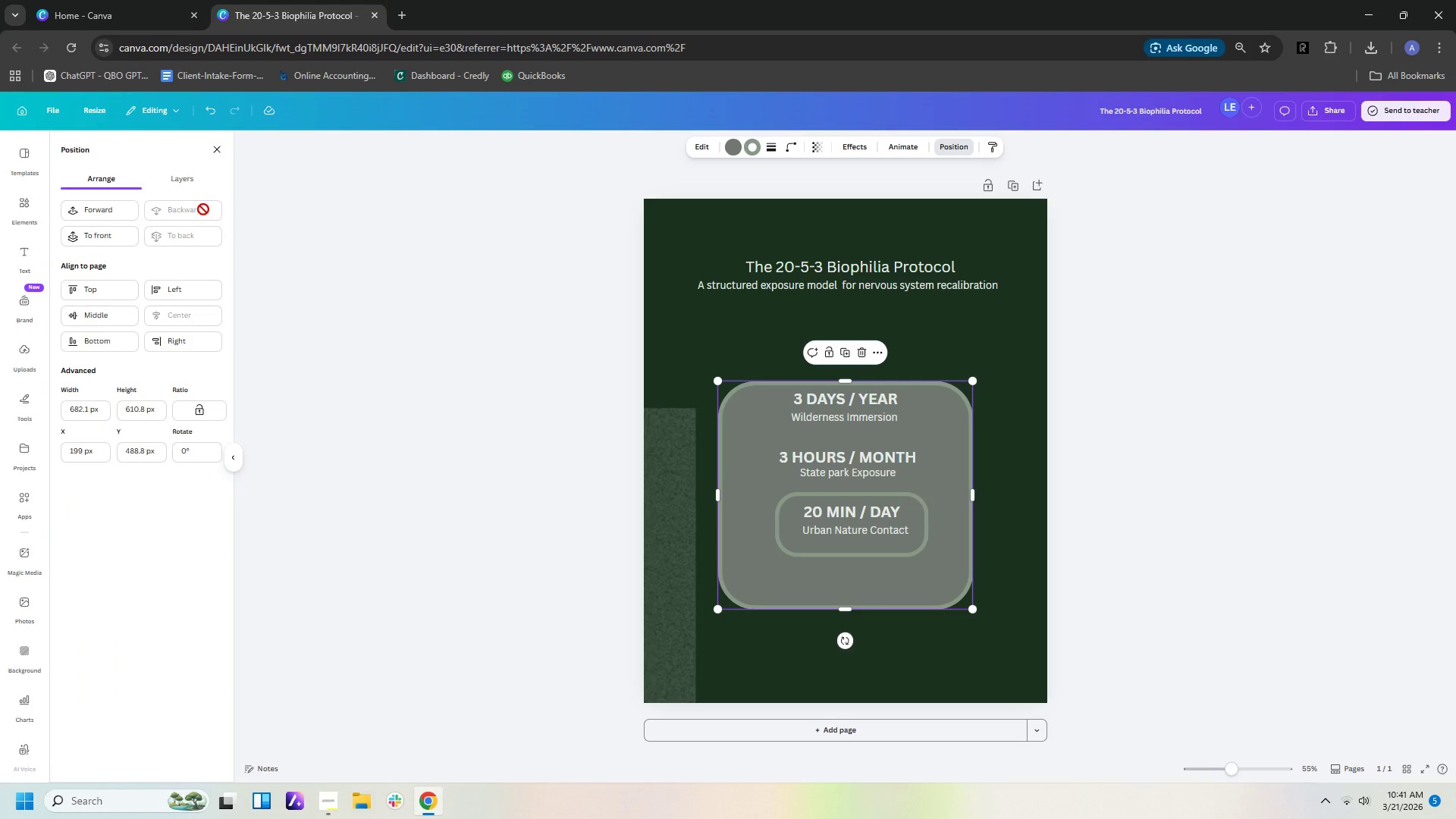 
triple_click([203, 209])
 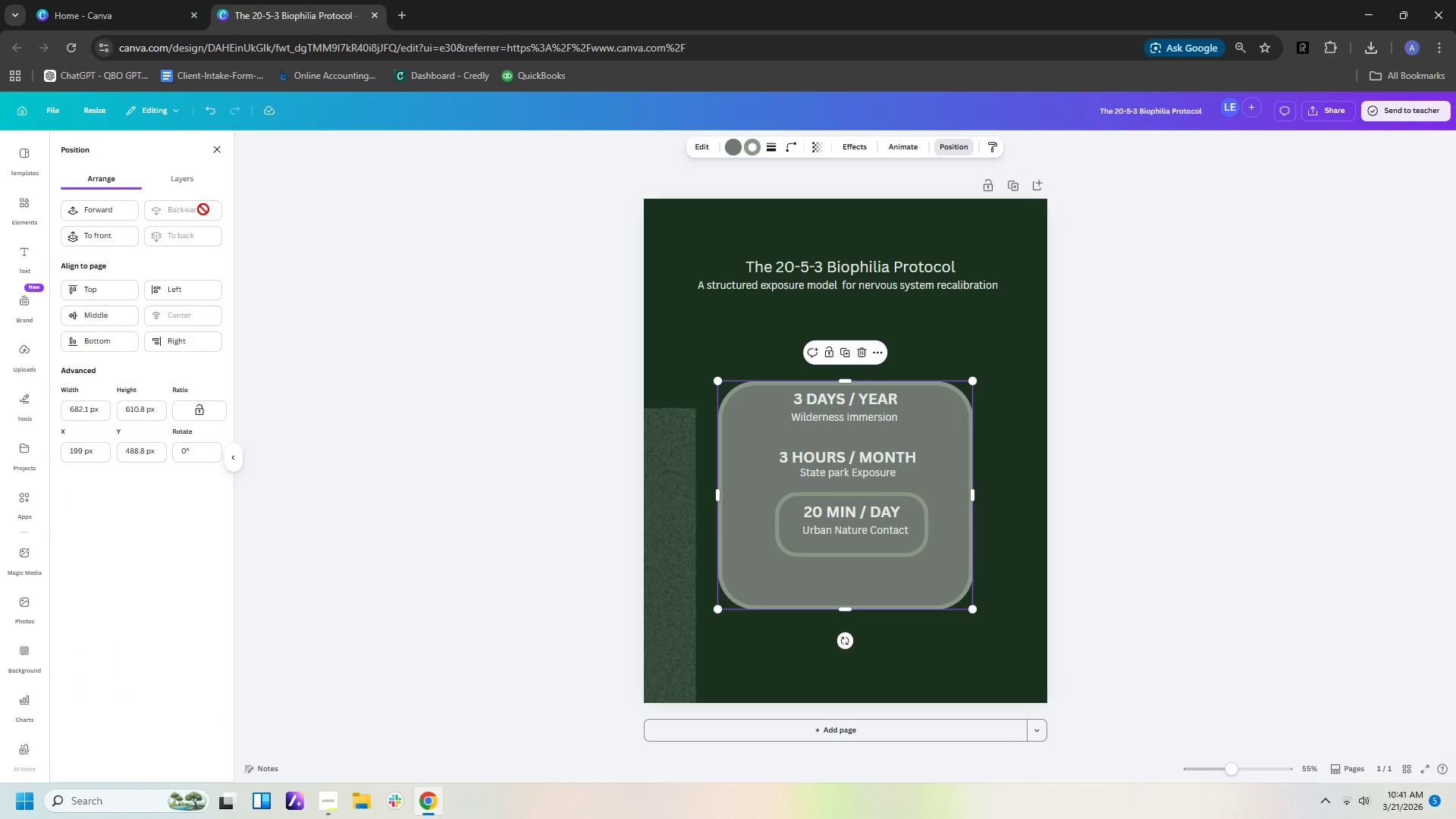 
triple_click([203, 209])
 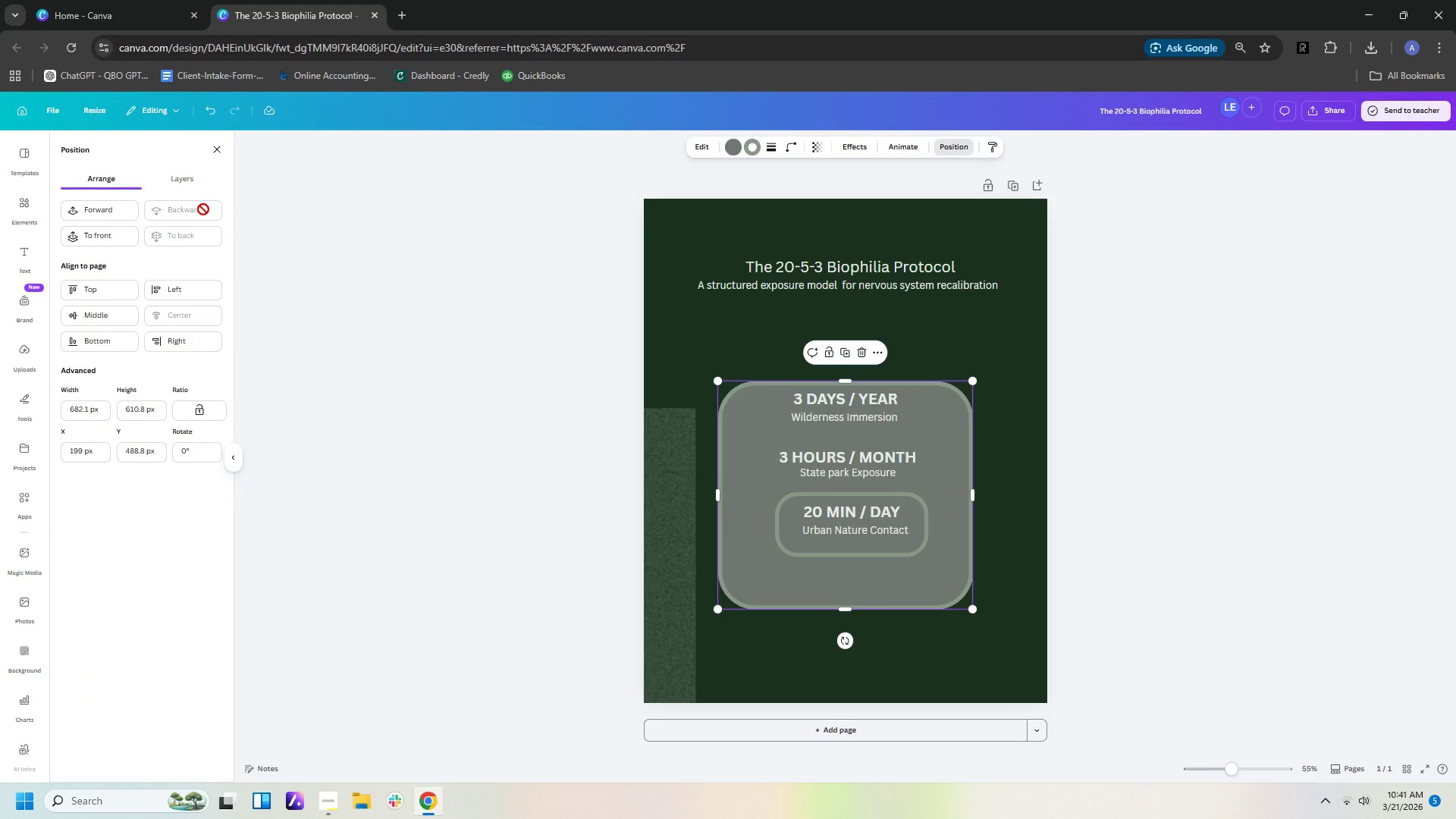 
triple_click([203, 209])
 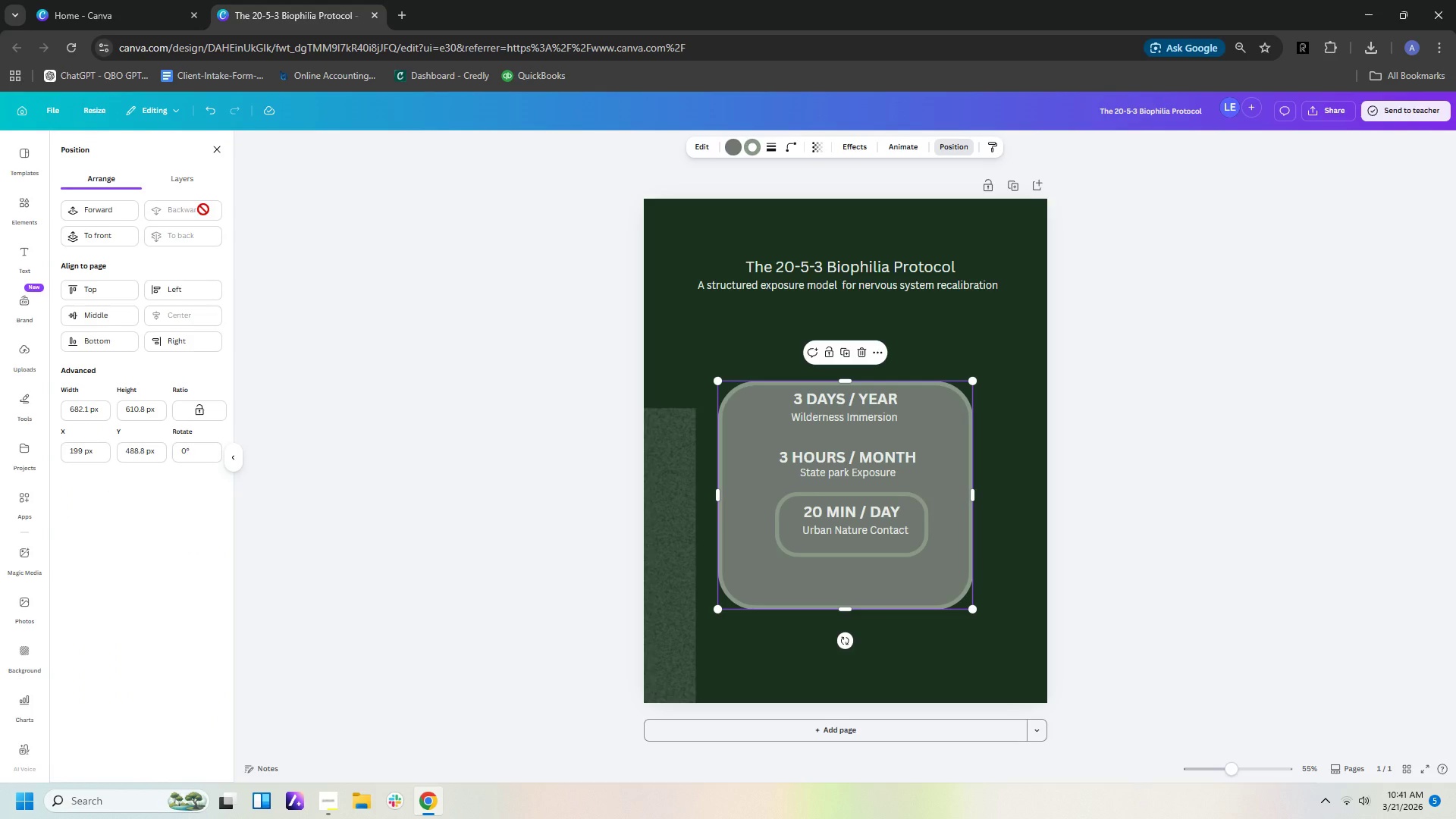 
triple_click([203, 209])
 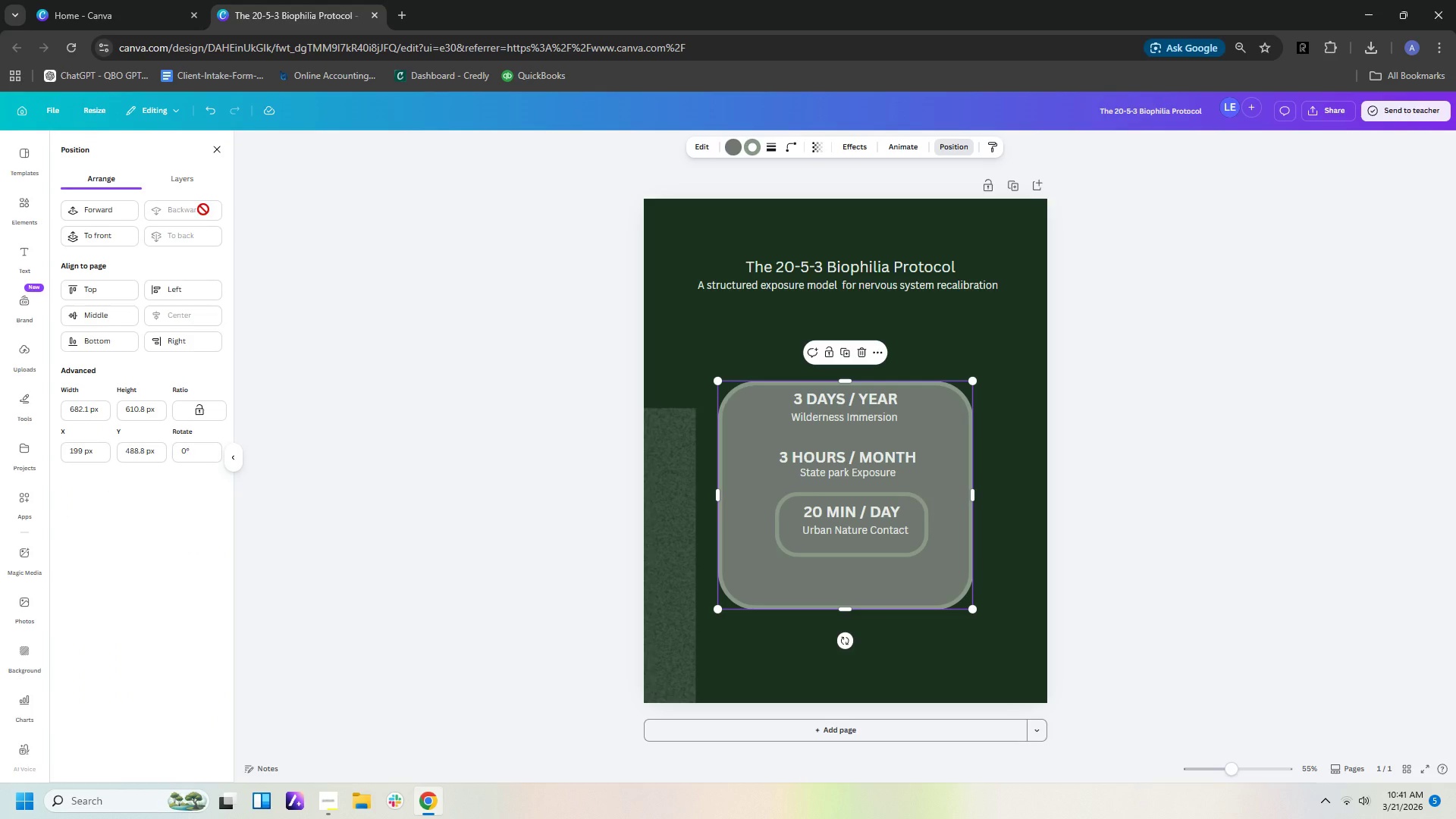 
triple_click([203, 209])
 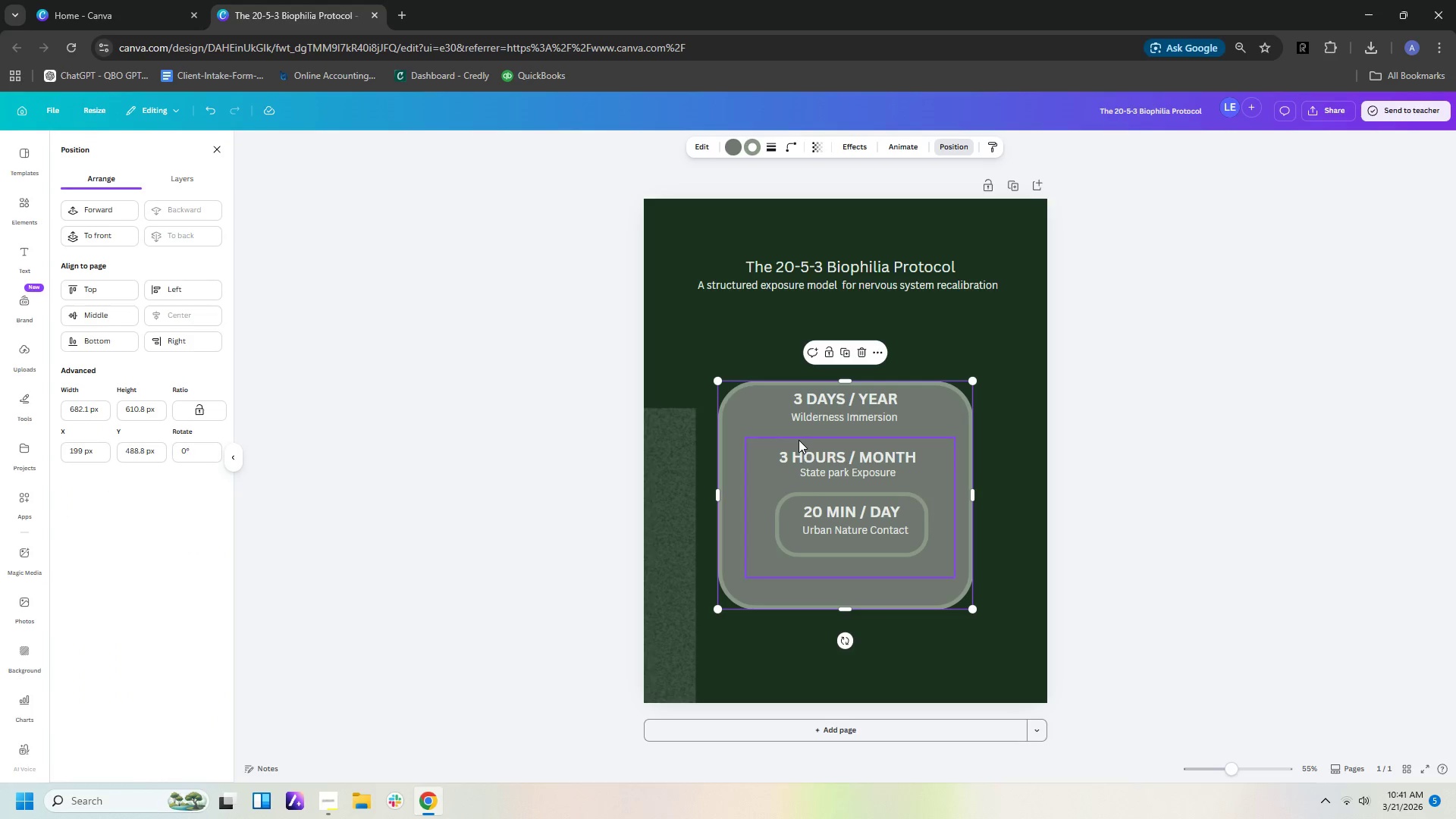 
left_click([799, 440])
 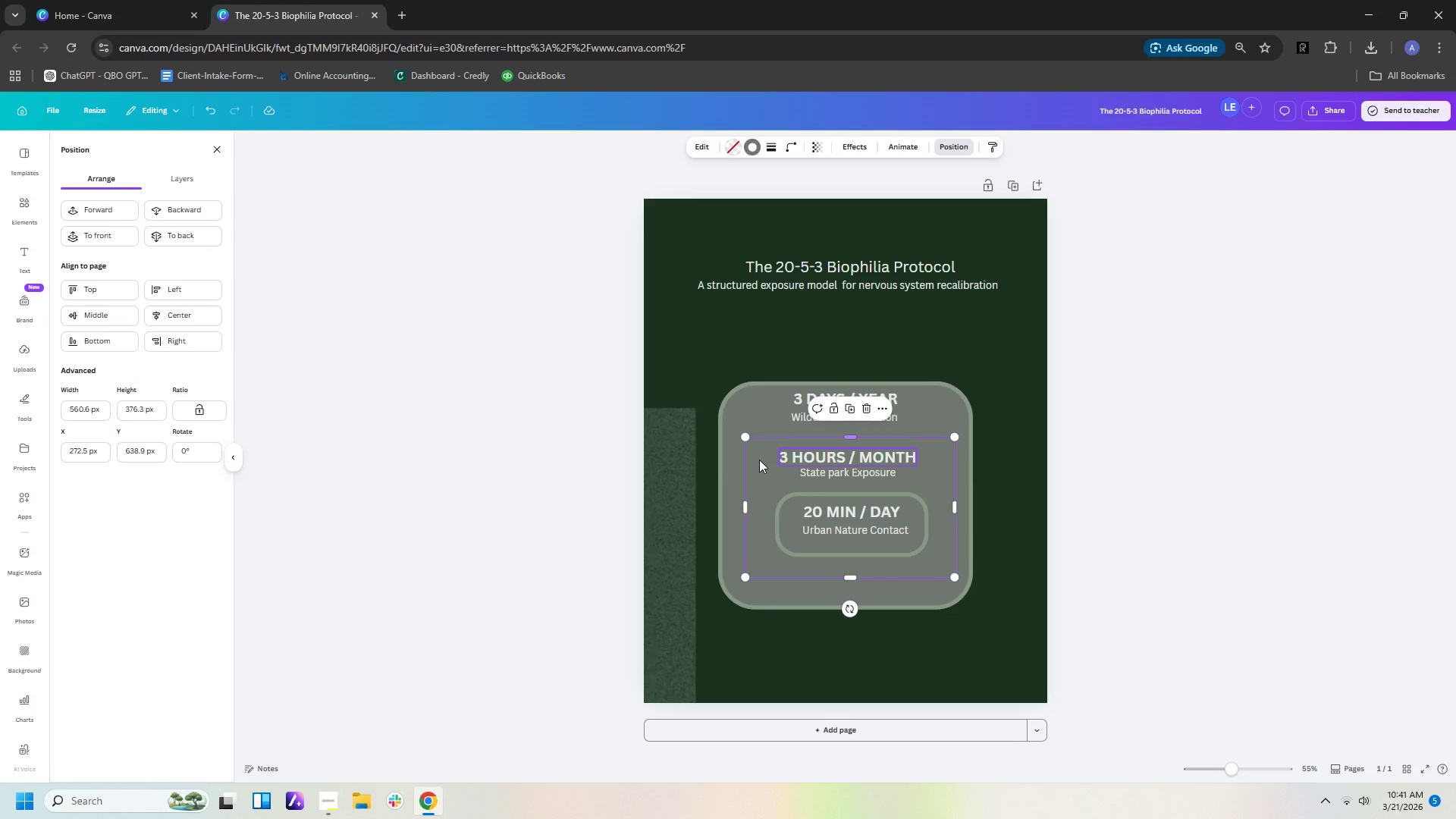 
left_click_drag(start_coordinate=[674, 469], to_coordinate=[1025, 261])
 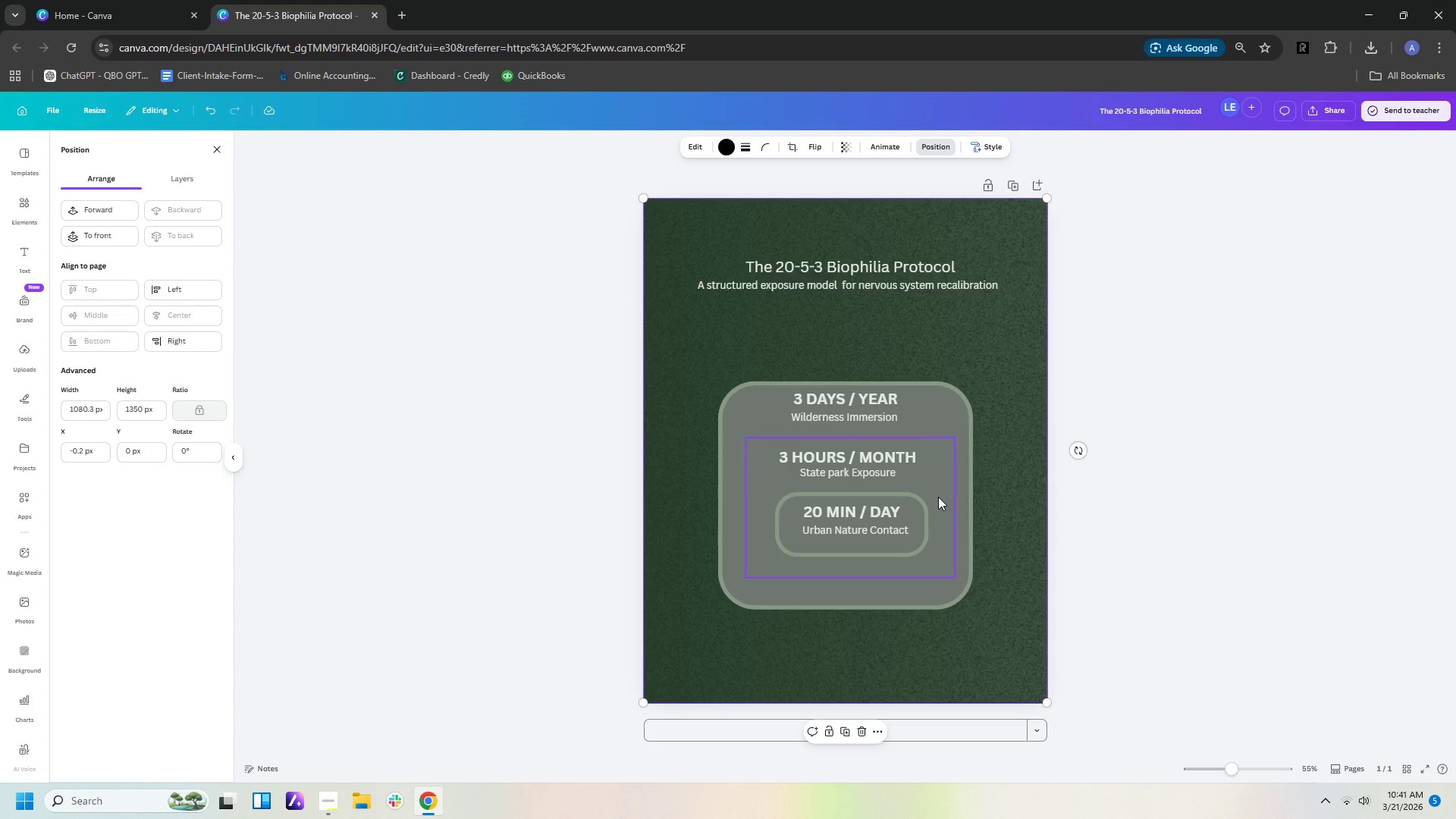 
left_click([938, 497])
 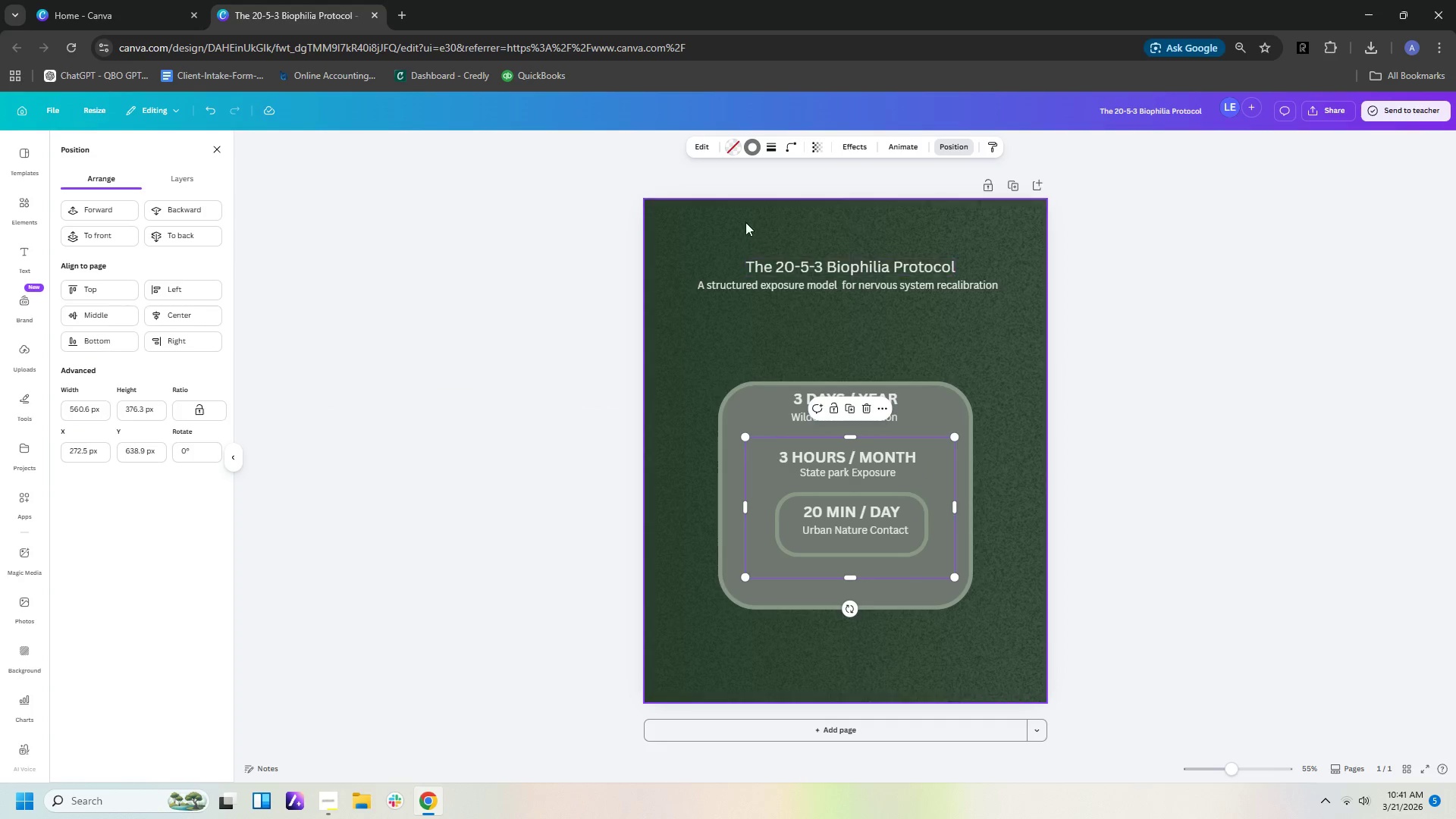 
left_click([736, 140])
 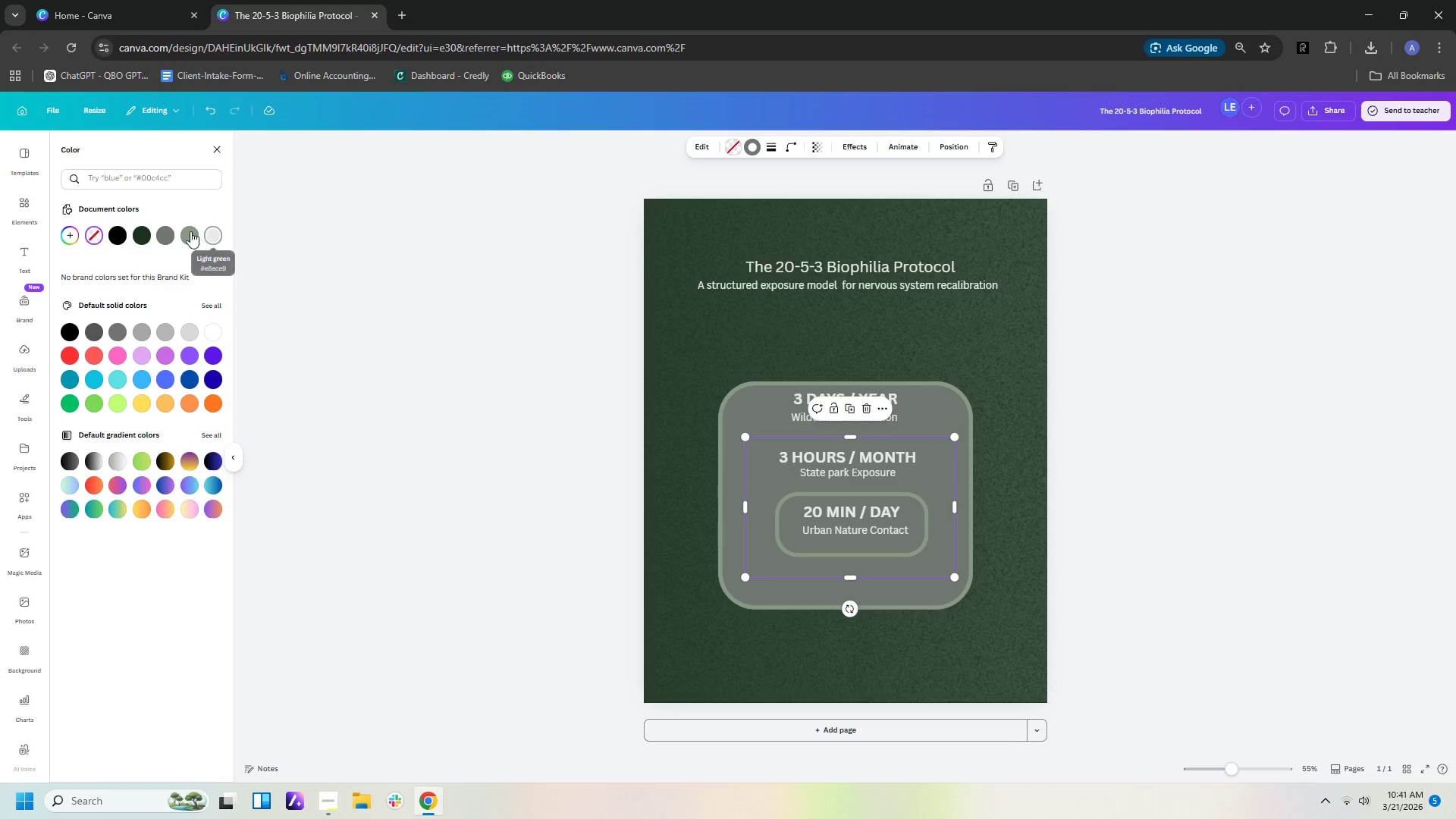 
left_click([186, 231])
 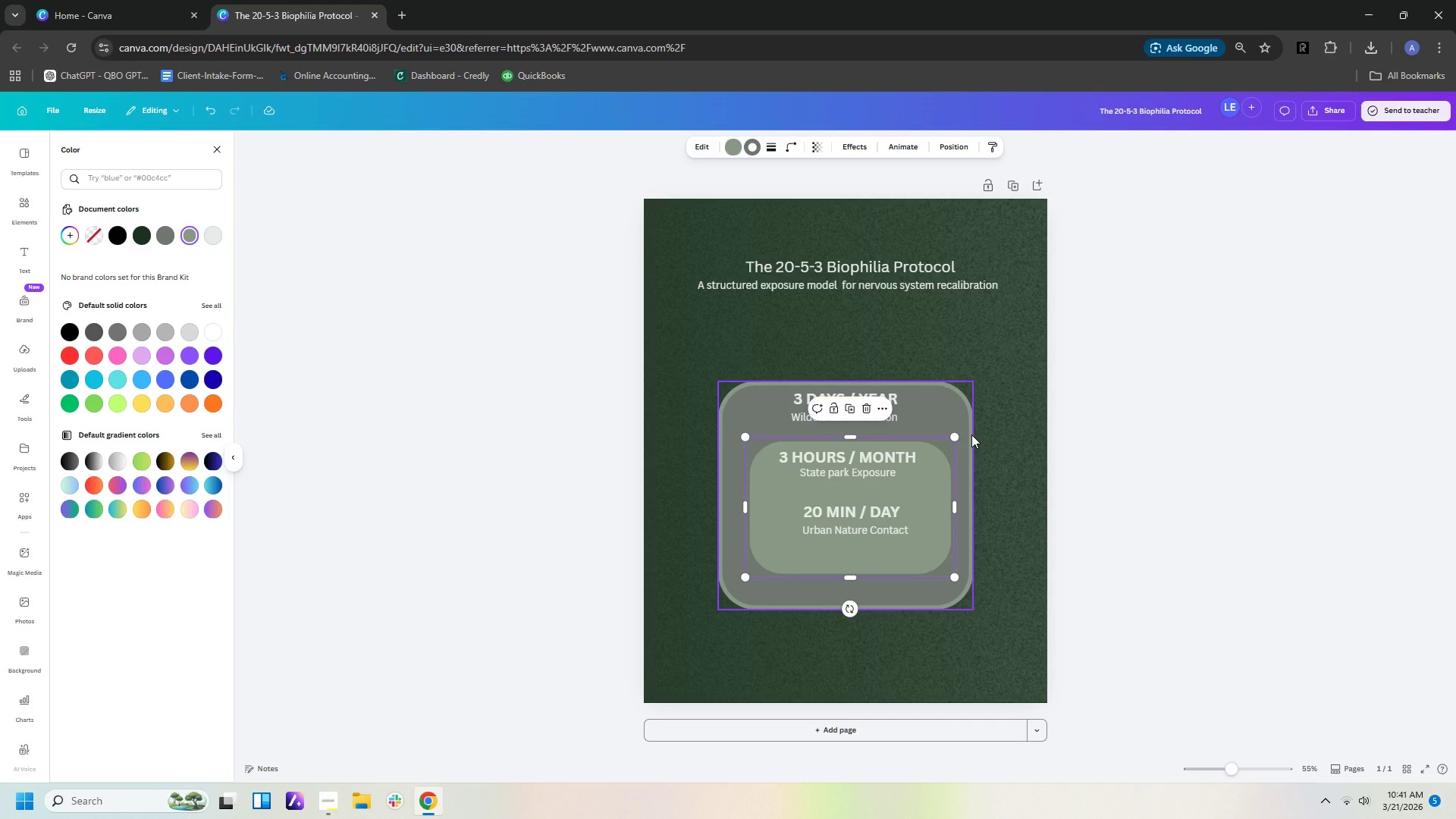 
left_click([919, 403])
 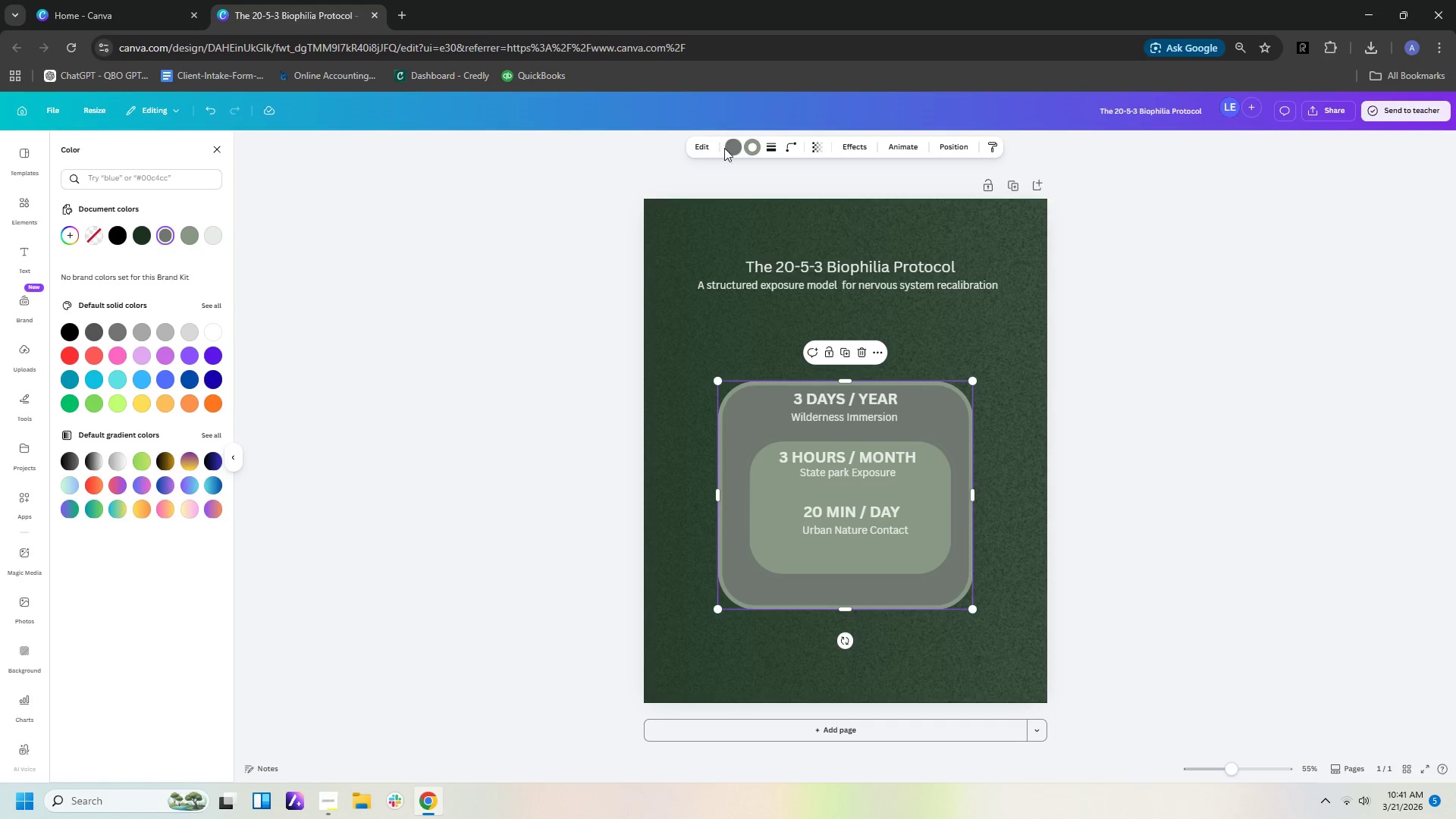 
left_click([728, 152])
 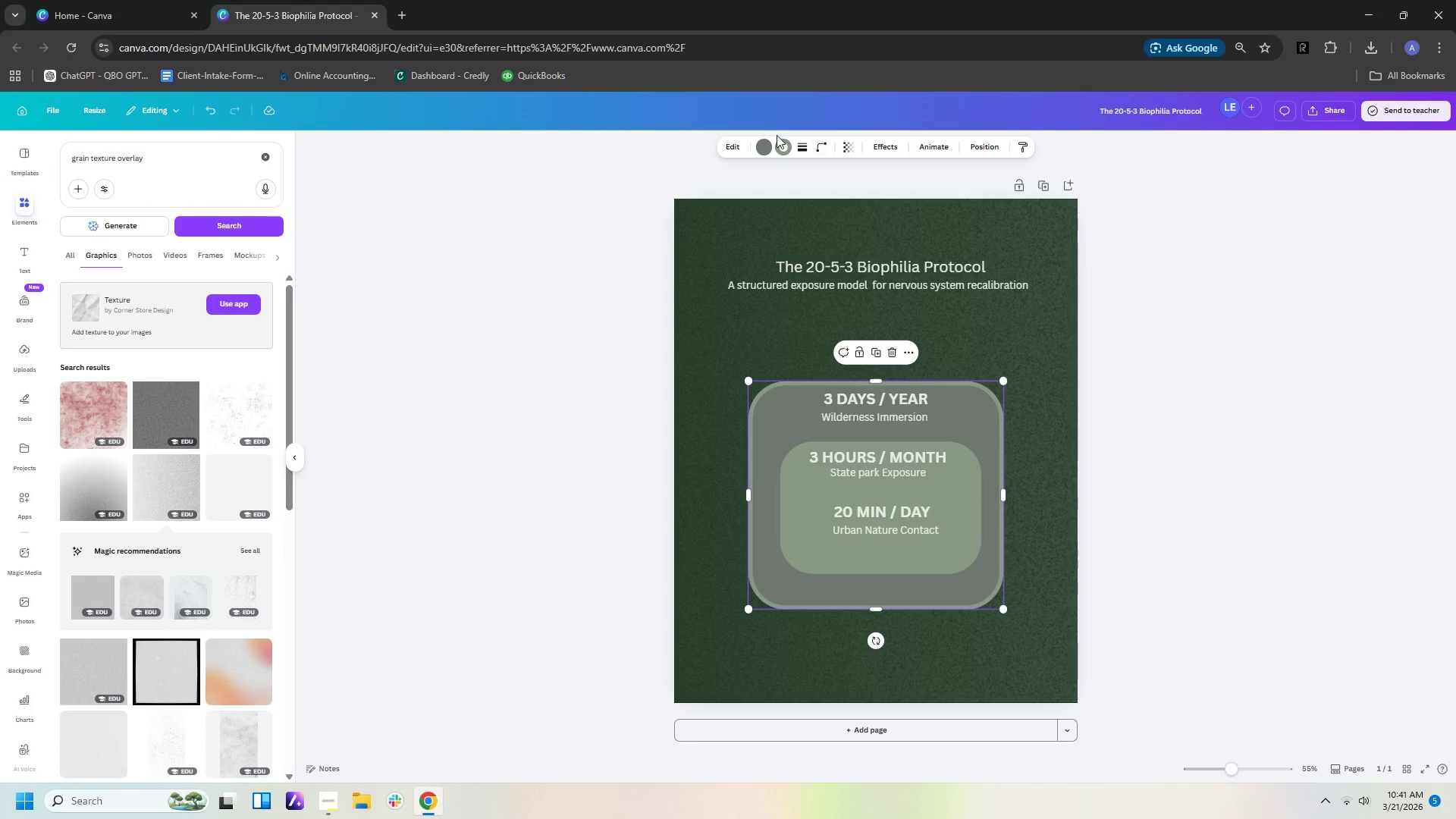 
left_click([765, 151])
 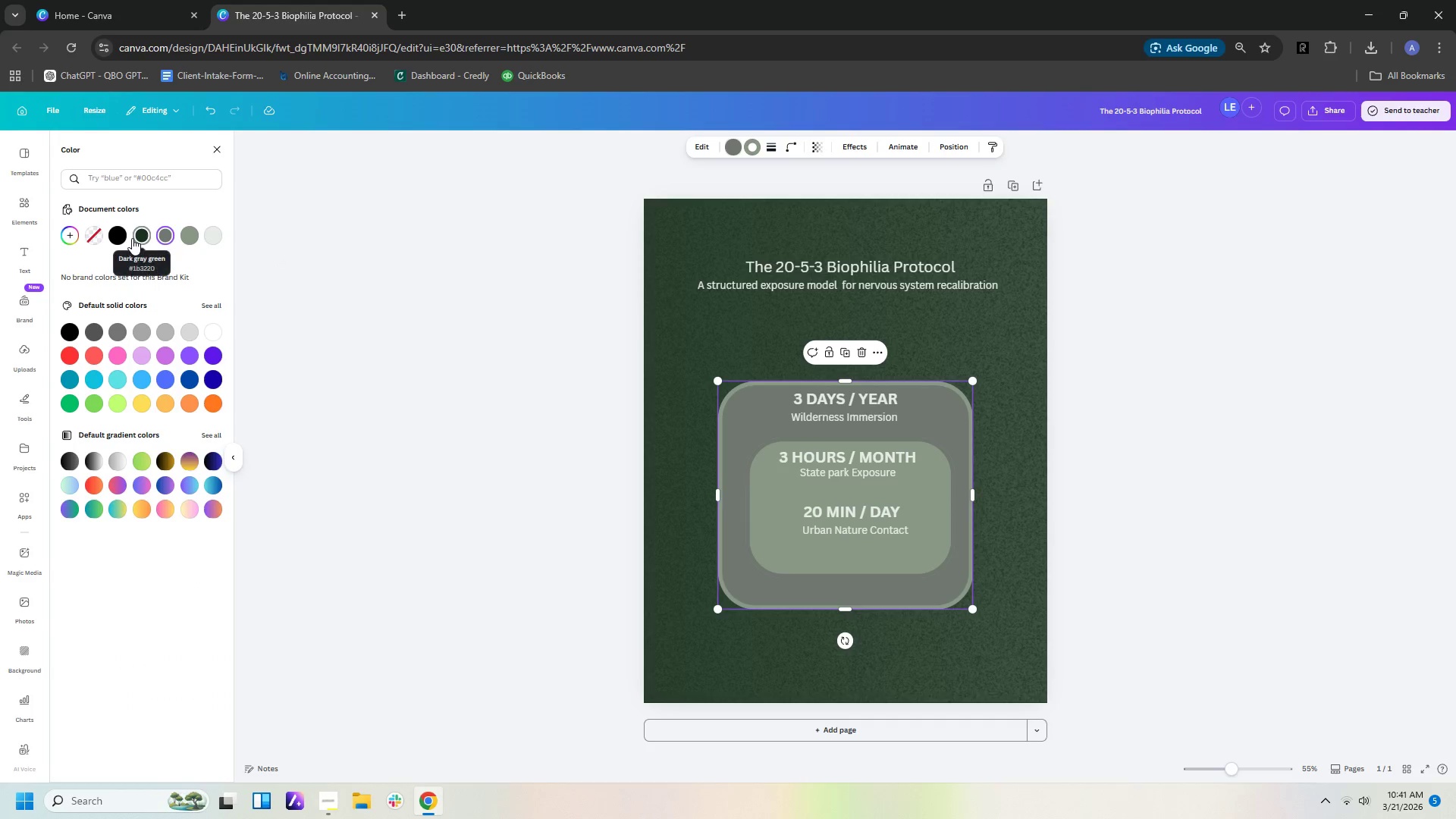 
left_click([135, 235])
 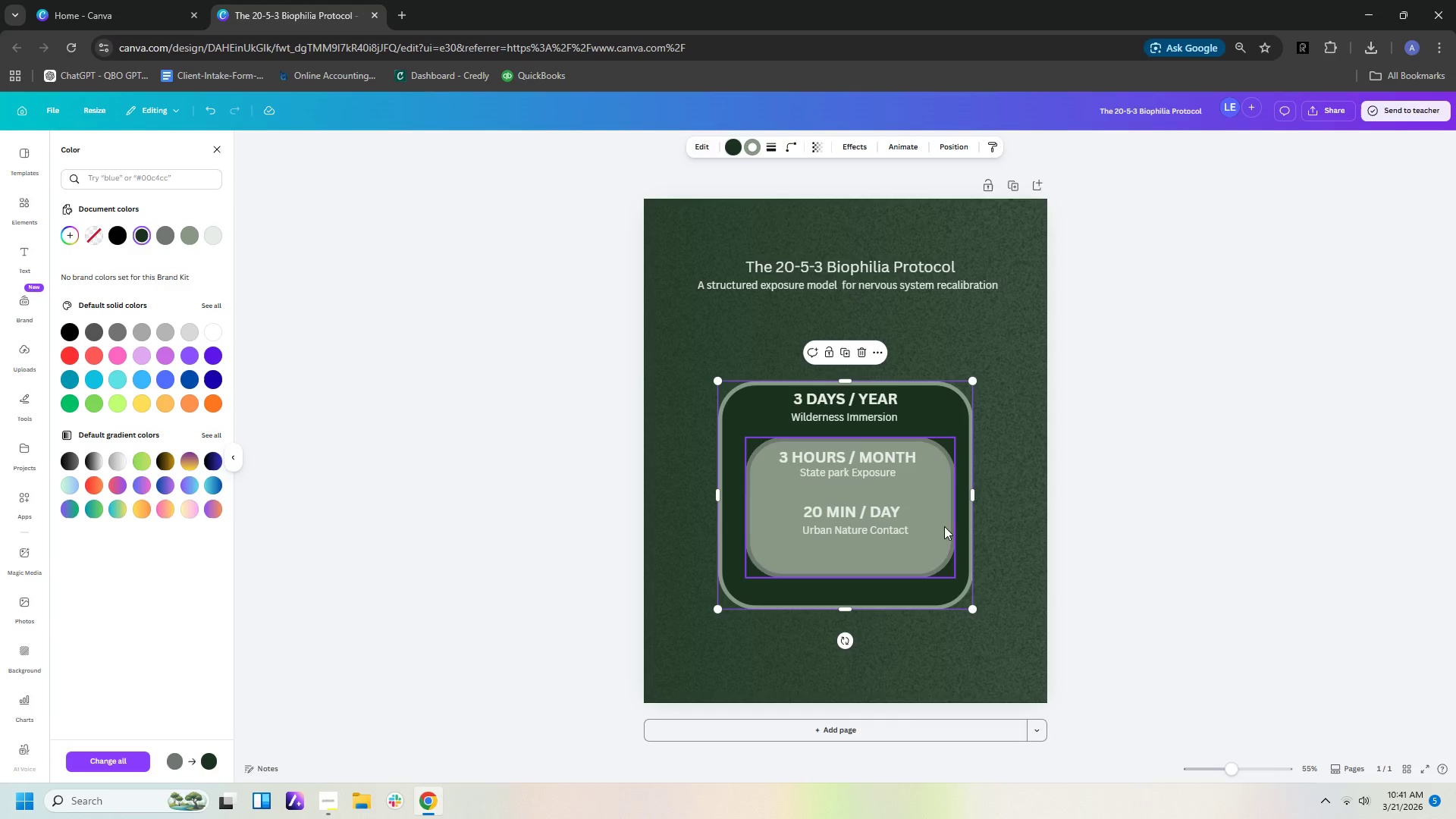 
left_click([880, 522])
 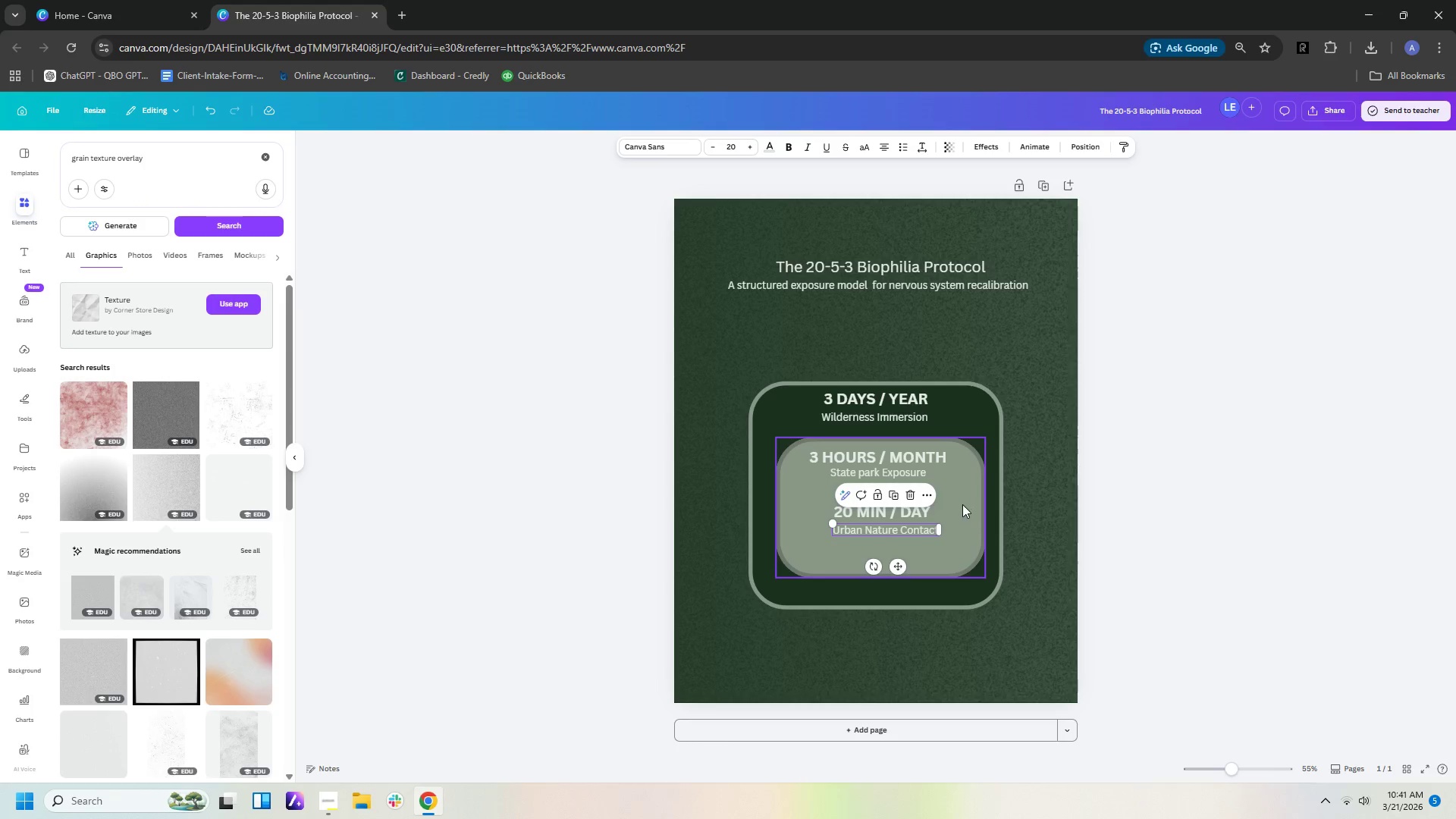 
left_click([950, 509])
 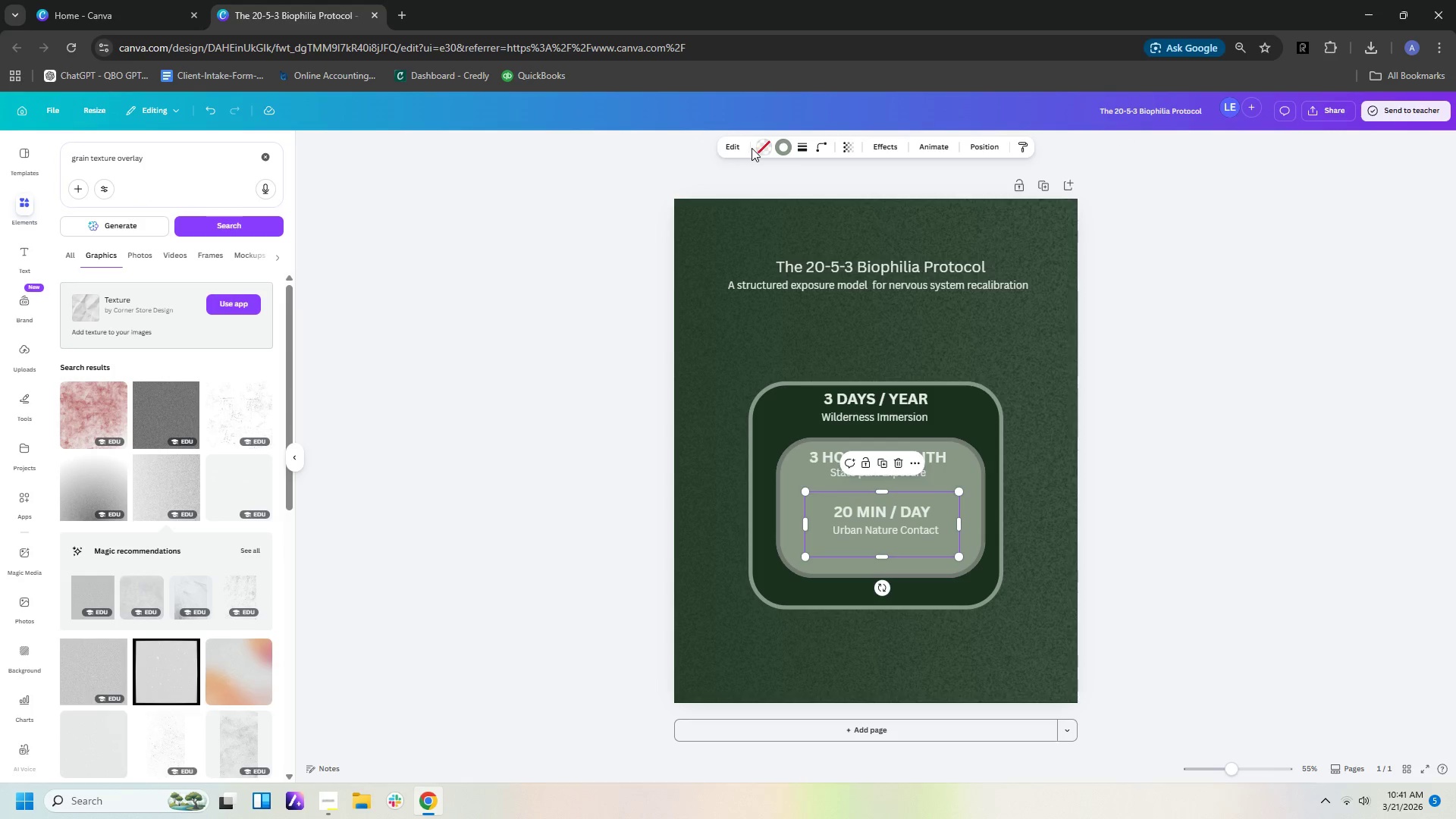 
double_click([754, 149])
 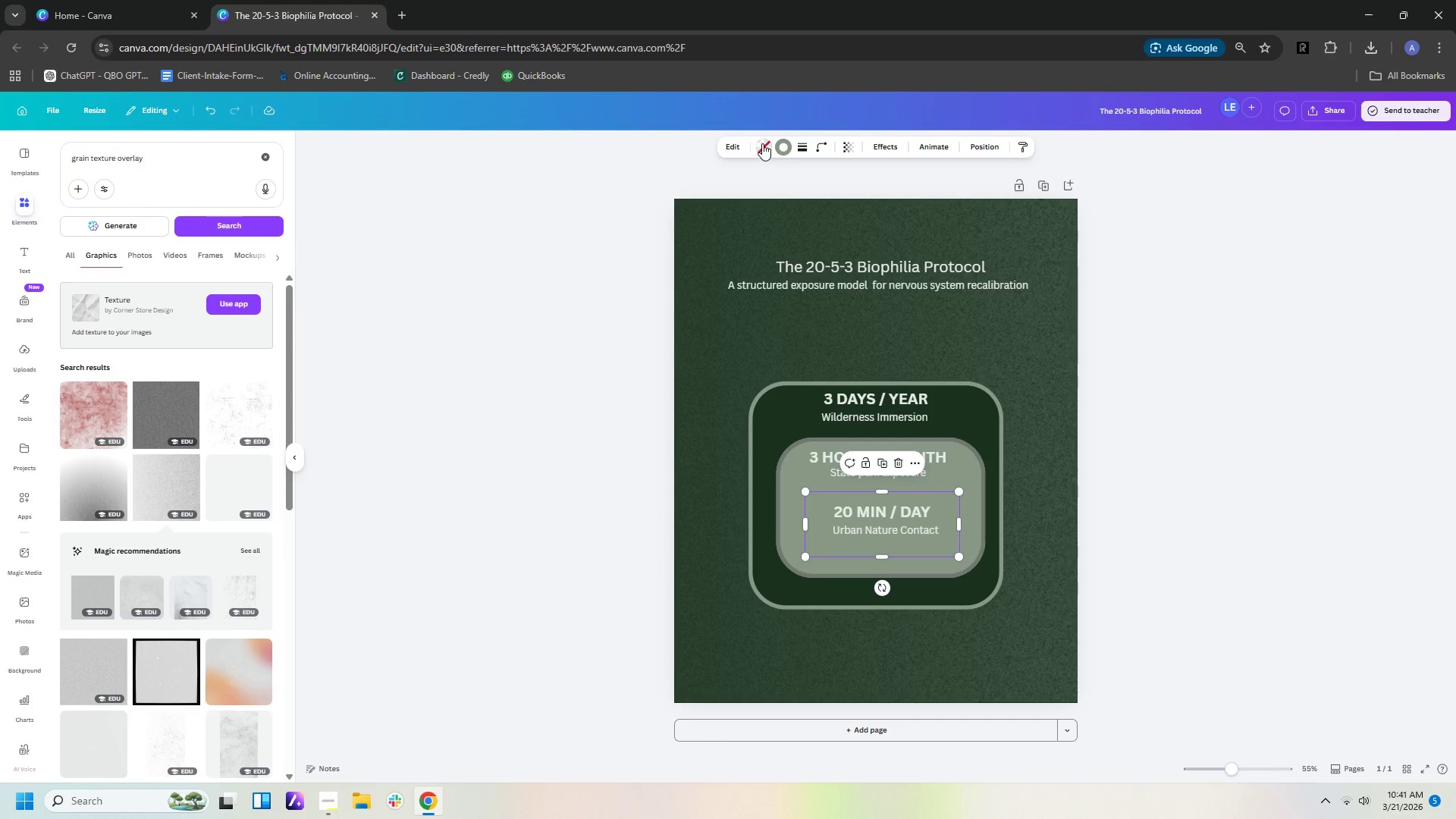 
left_click([762, 143])
 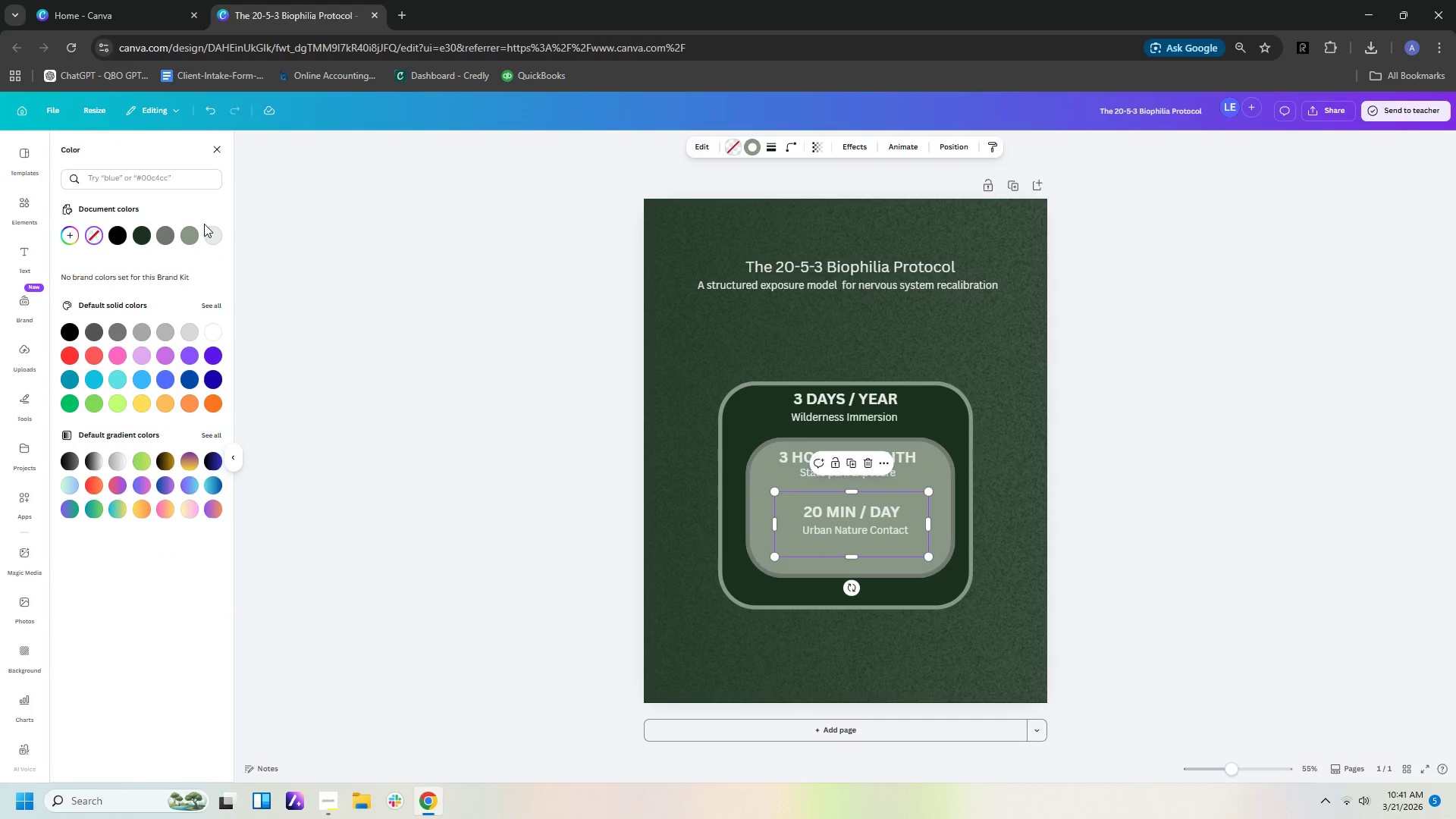 
left_click([206, 233])
 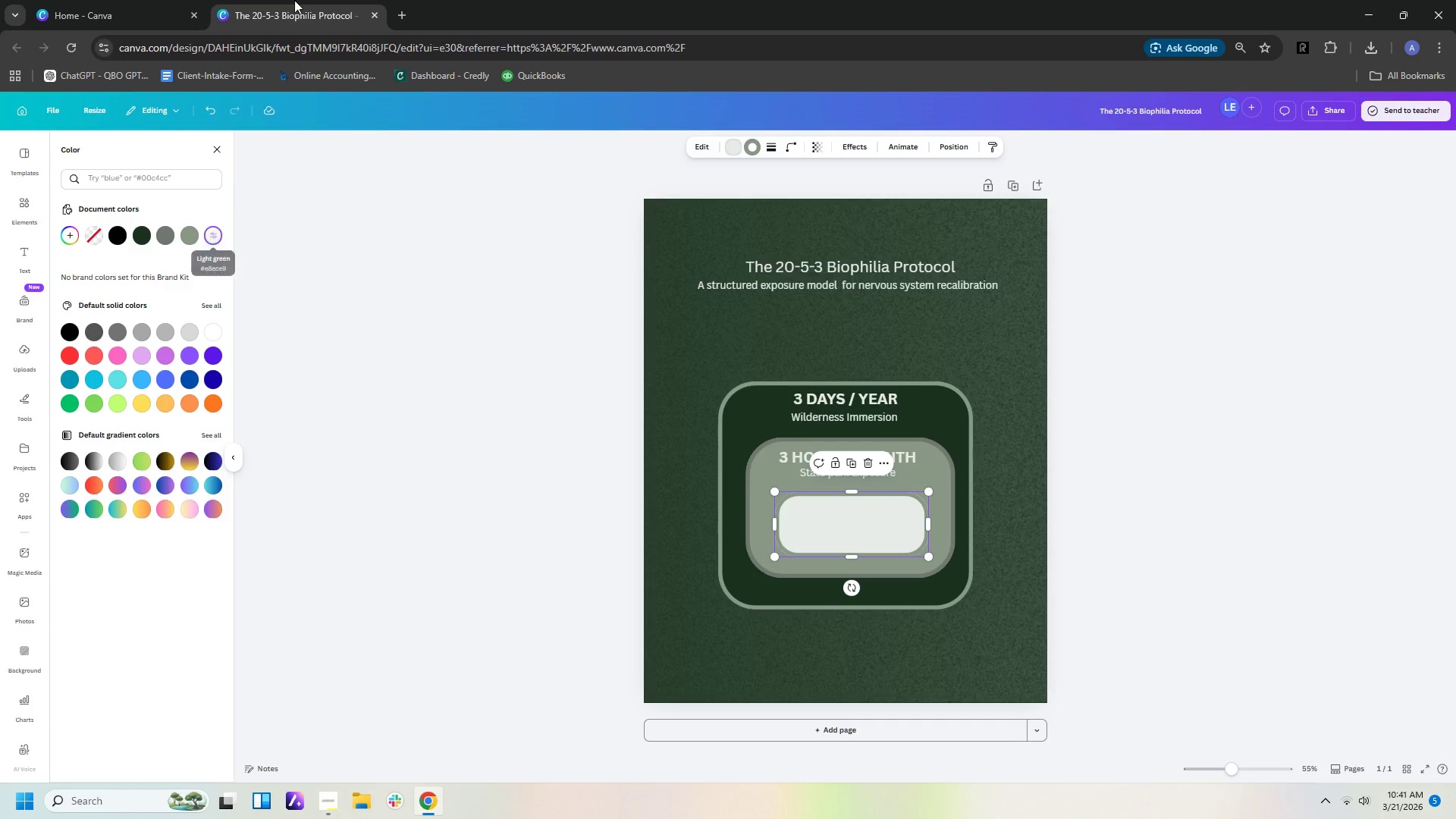 
wait(6.27)
 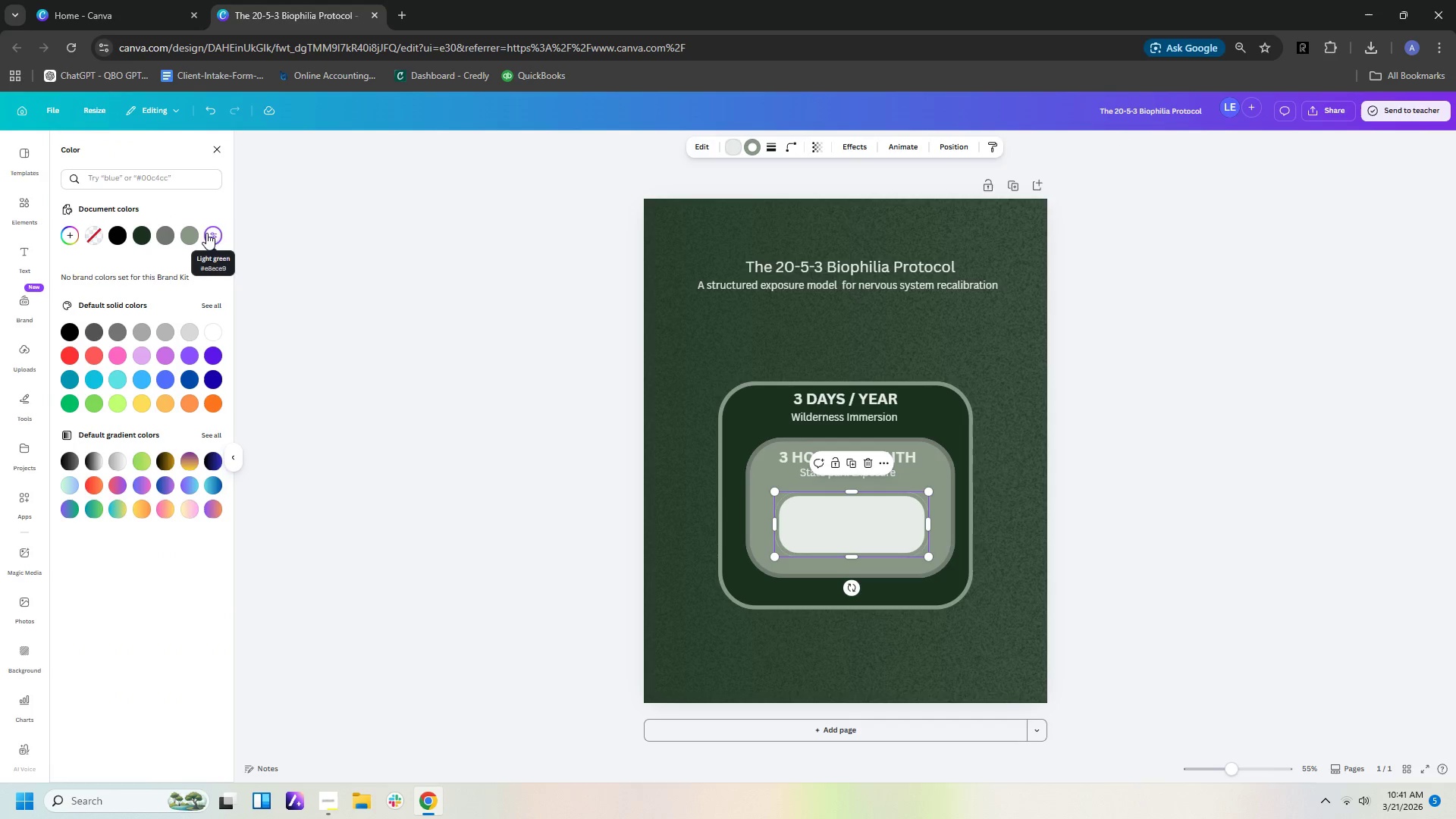 
left_click([187, 239])
 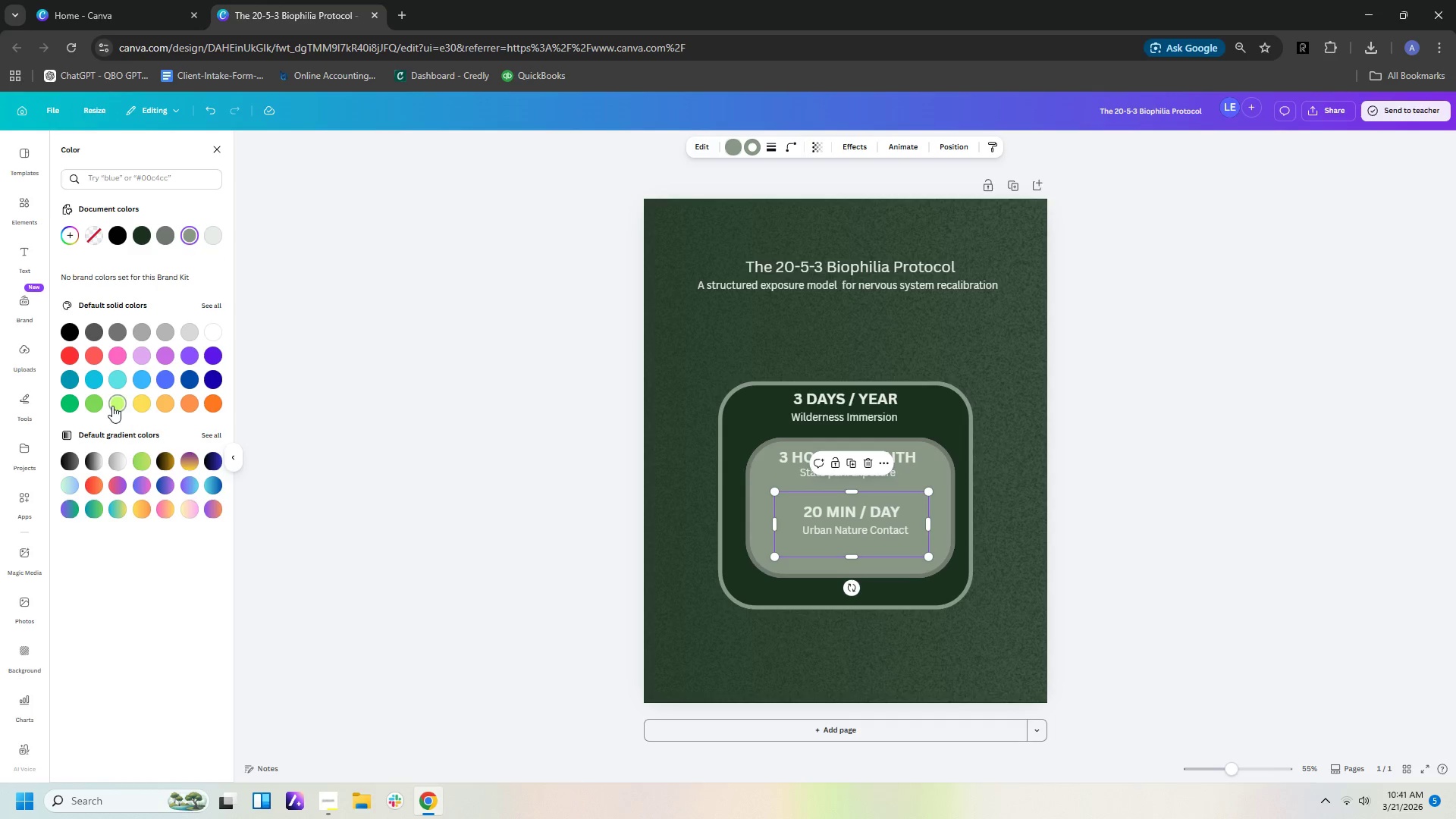 
left_click([97, 406])
 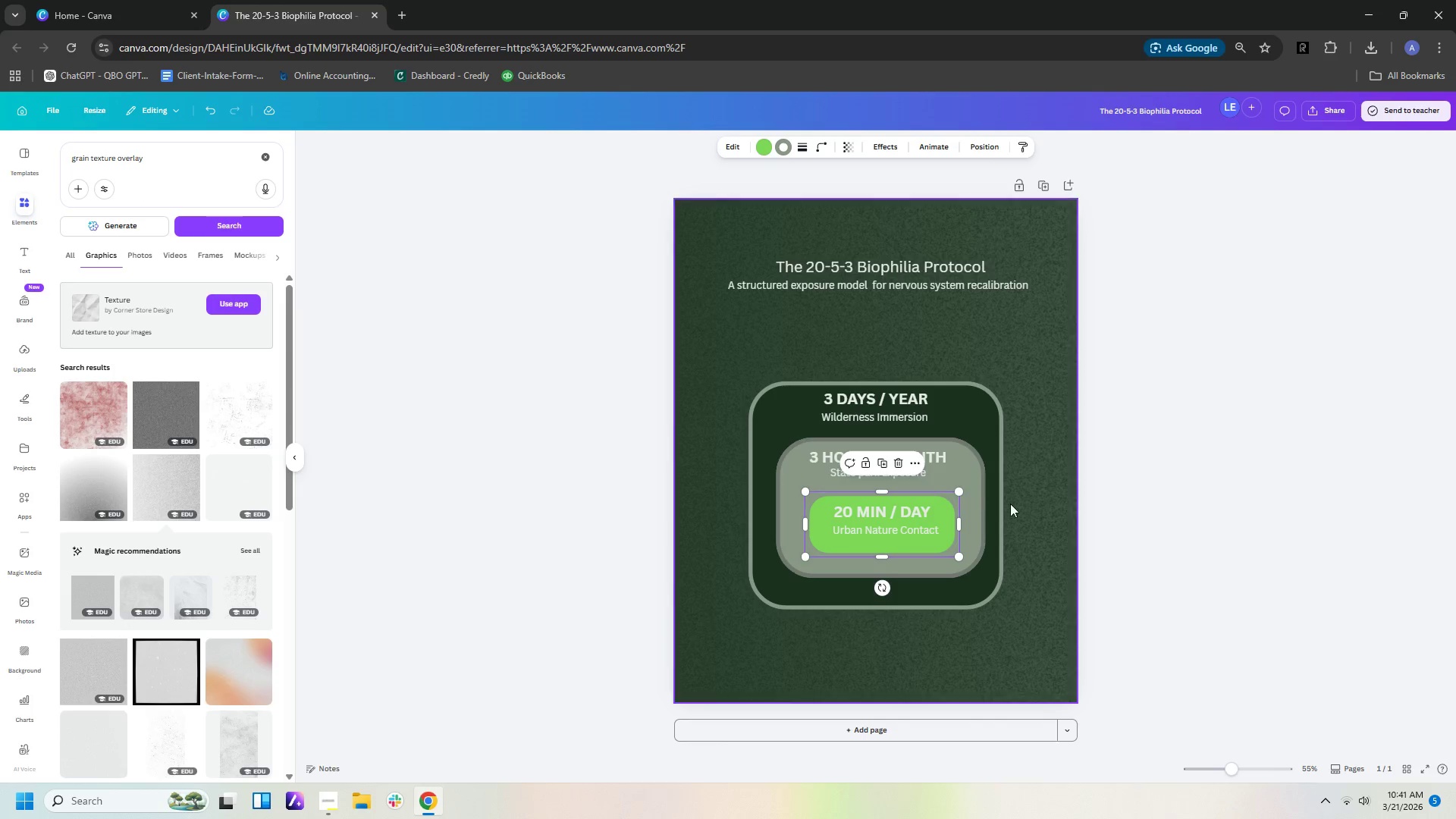 
left_click([1185, 494])
 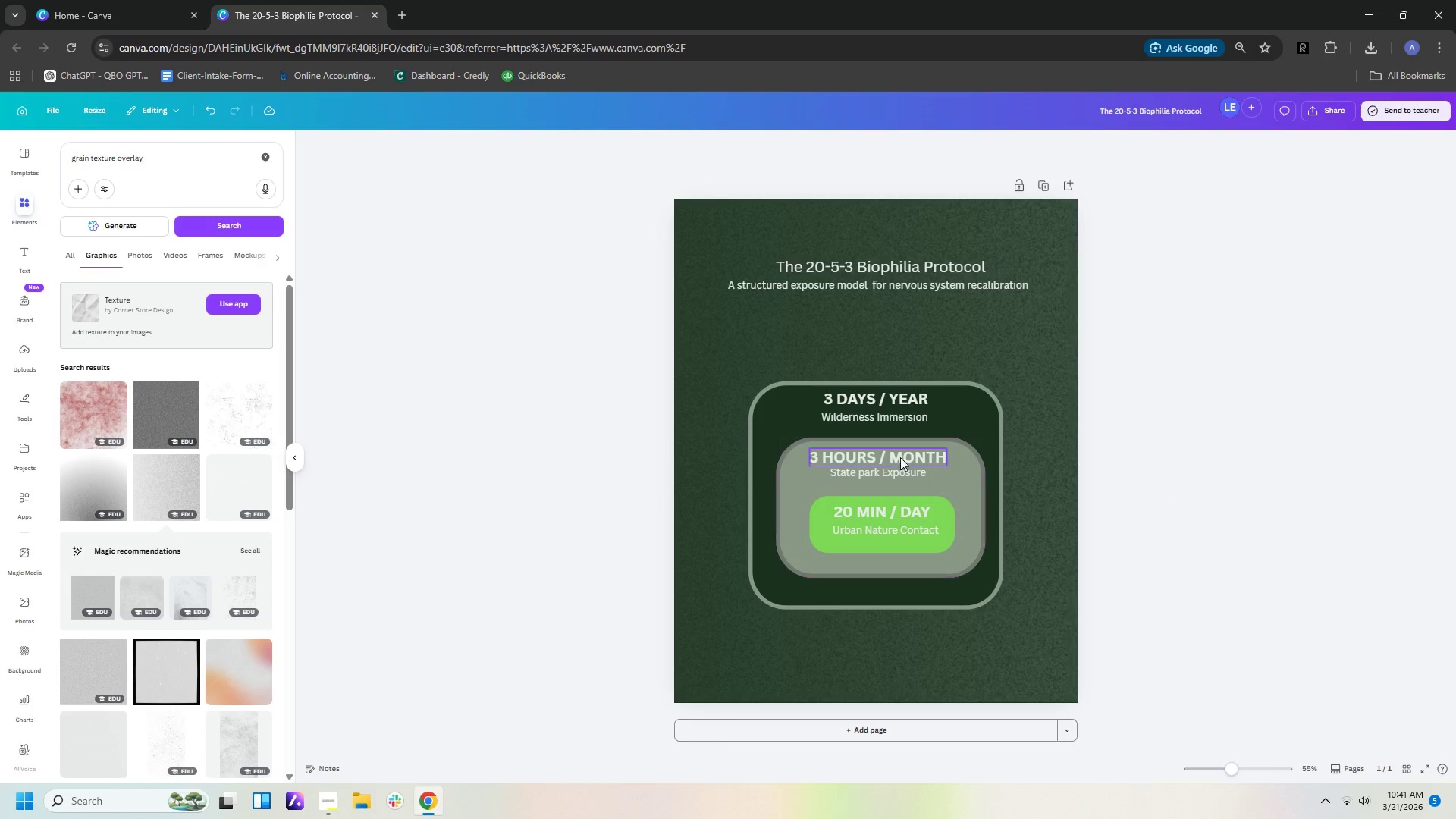 
left_click([960, 494])
 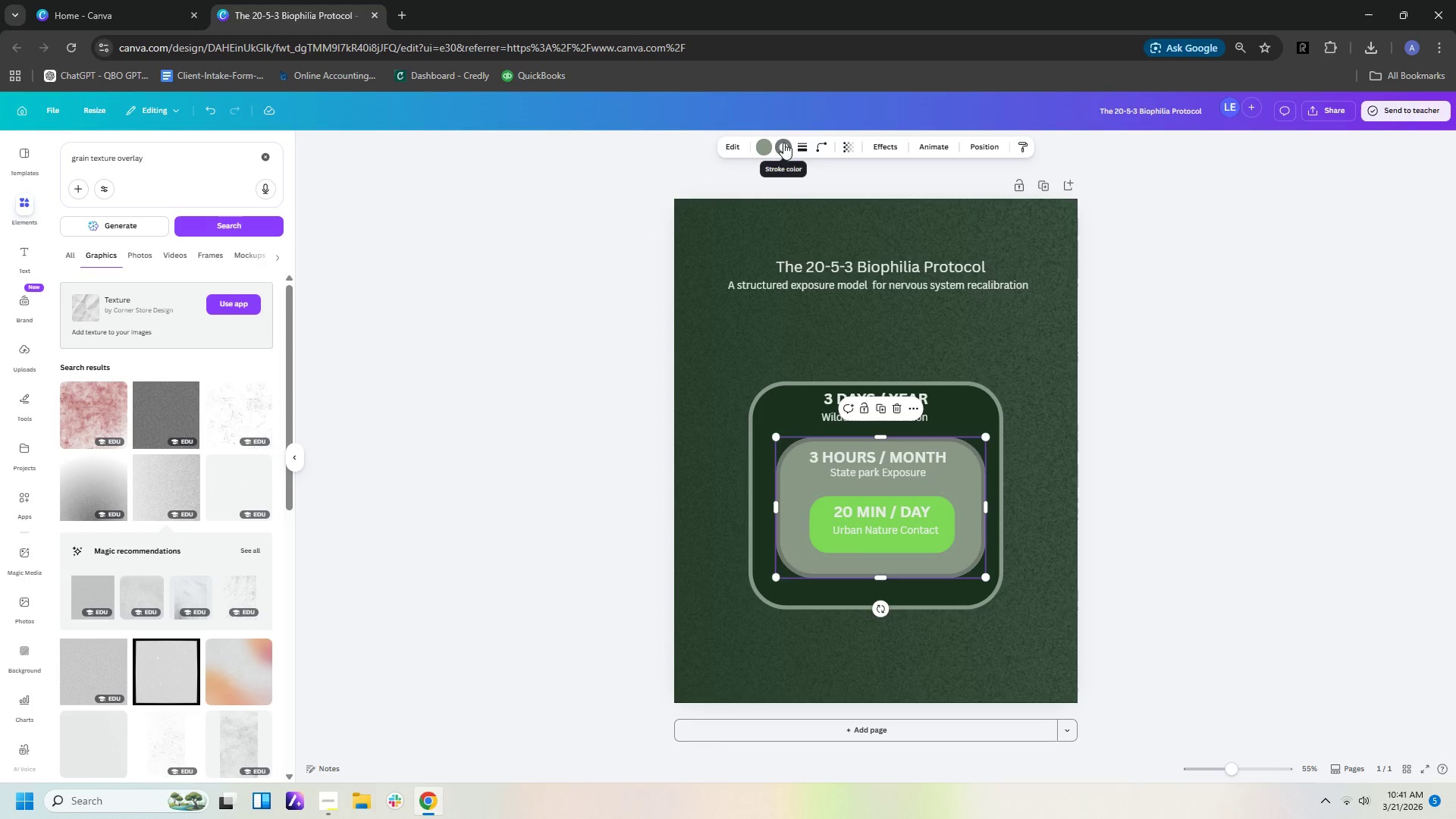 
left_click([765, 146])
 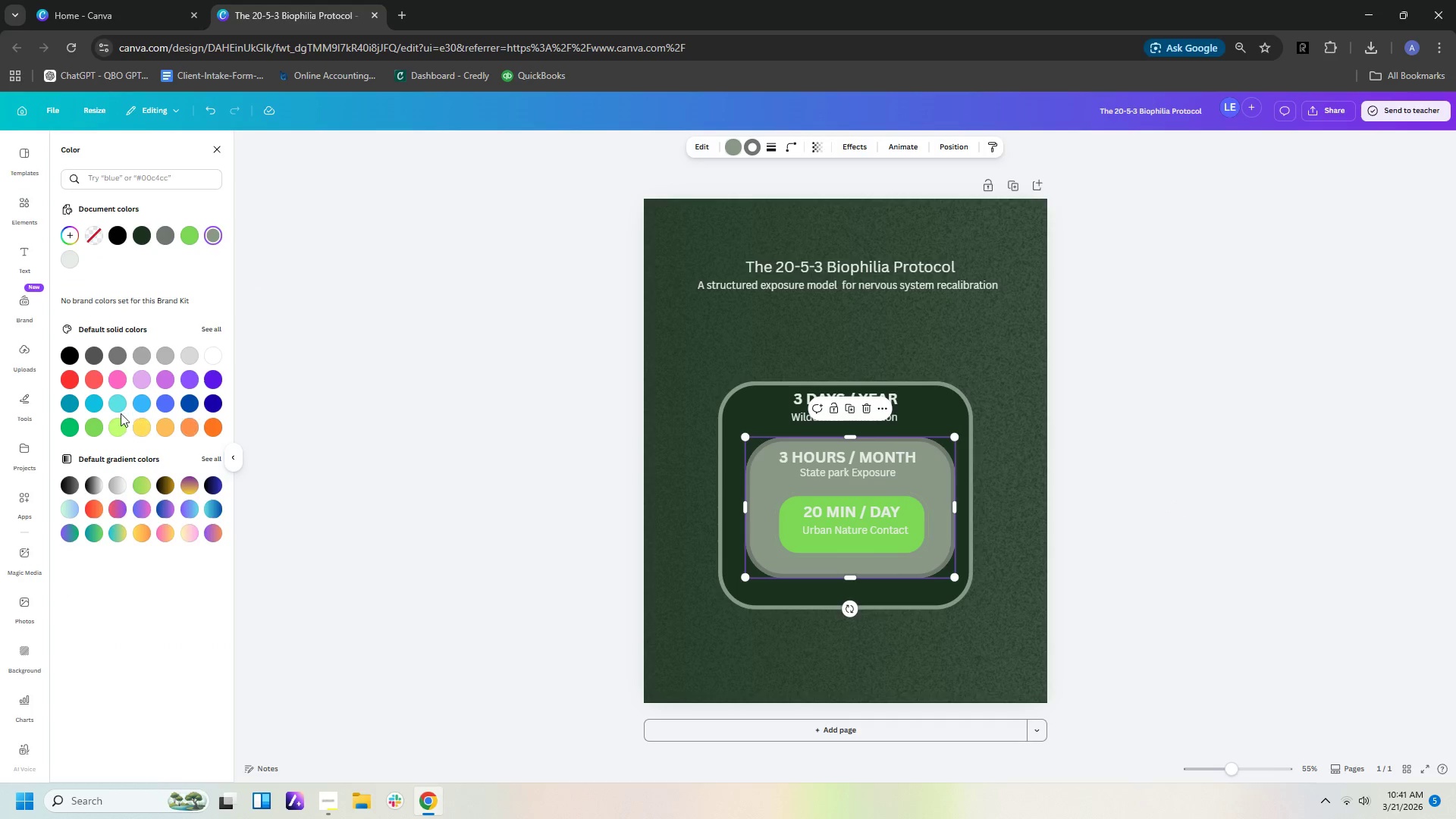 
left_click([97, 422])
 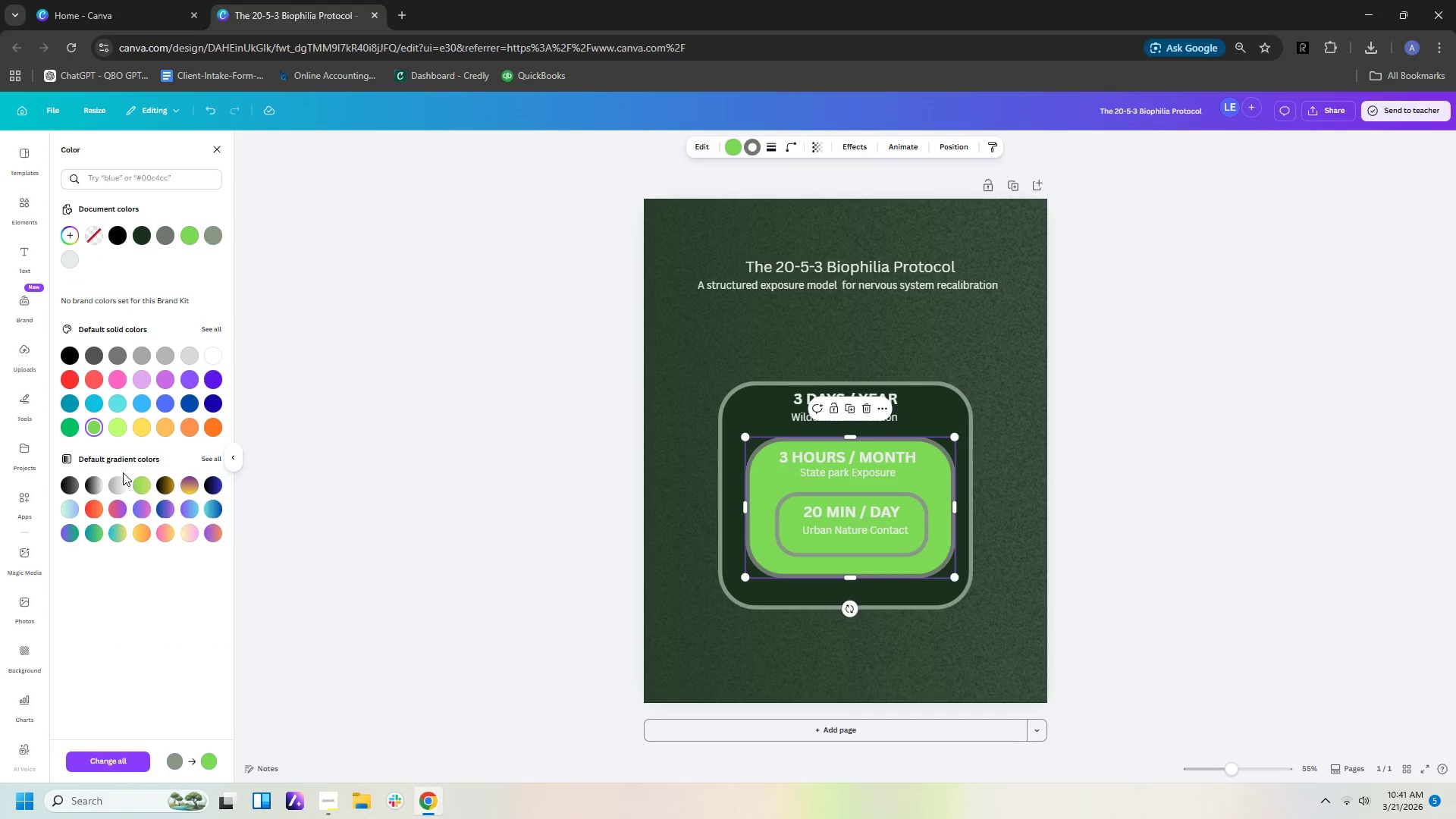 
left_click([138, 485])
 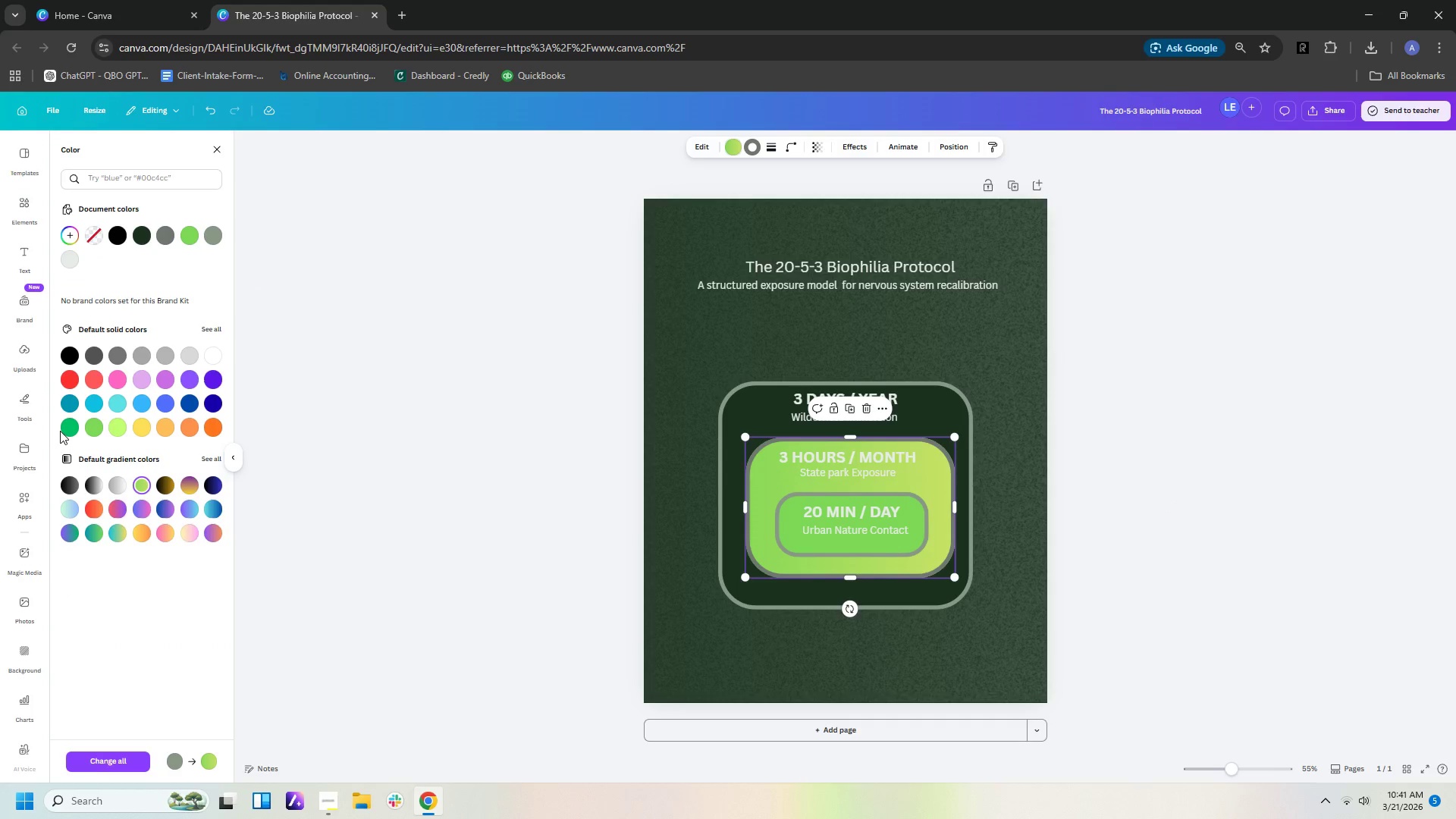 
left_click([60, 430])
 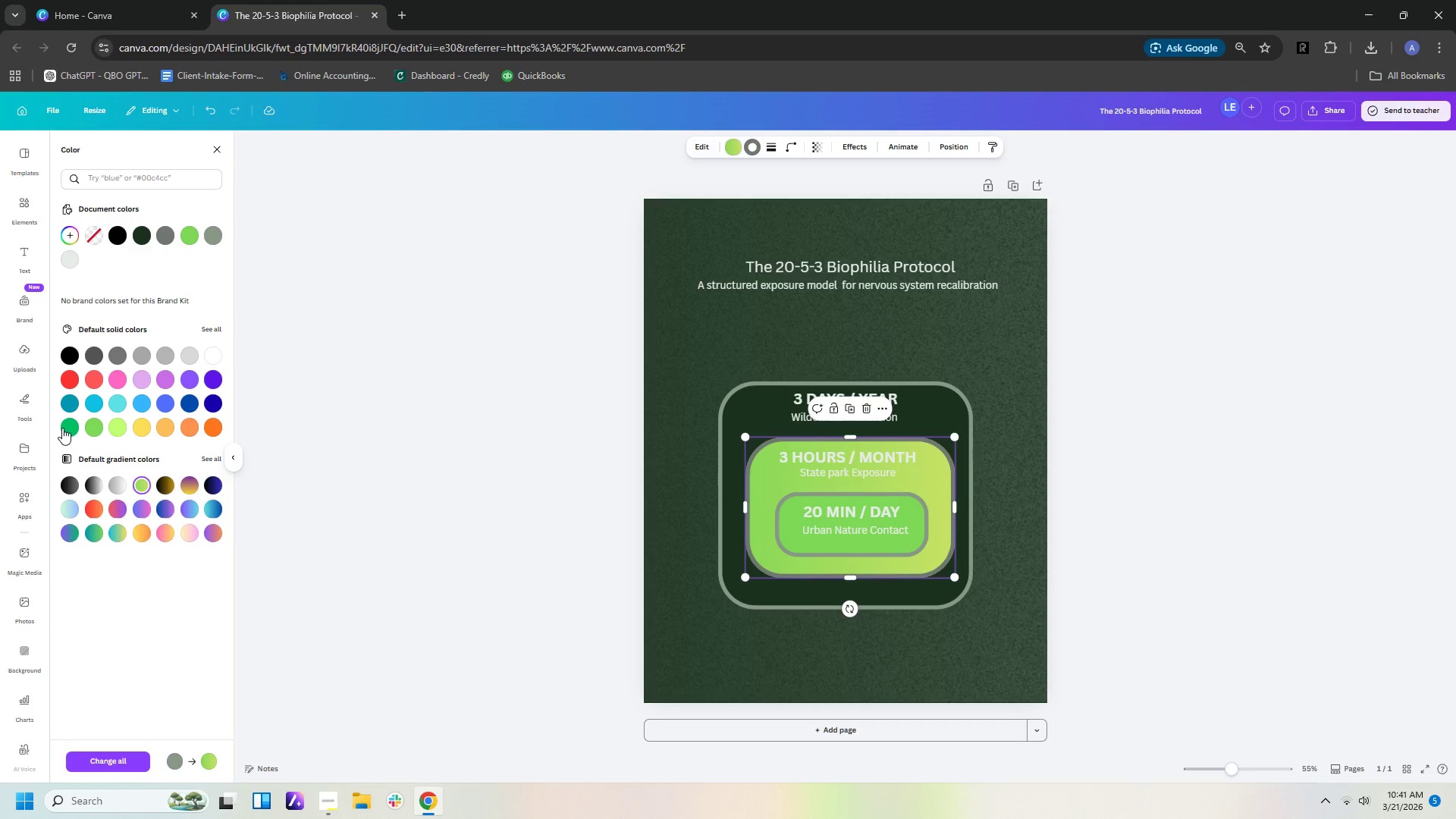 
left_click([62, 428])
 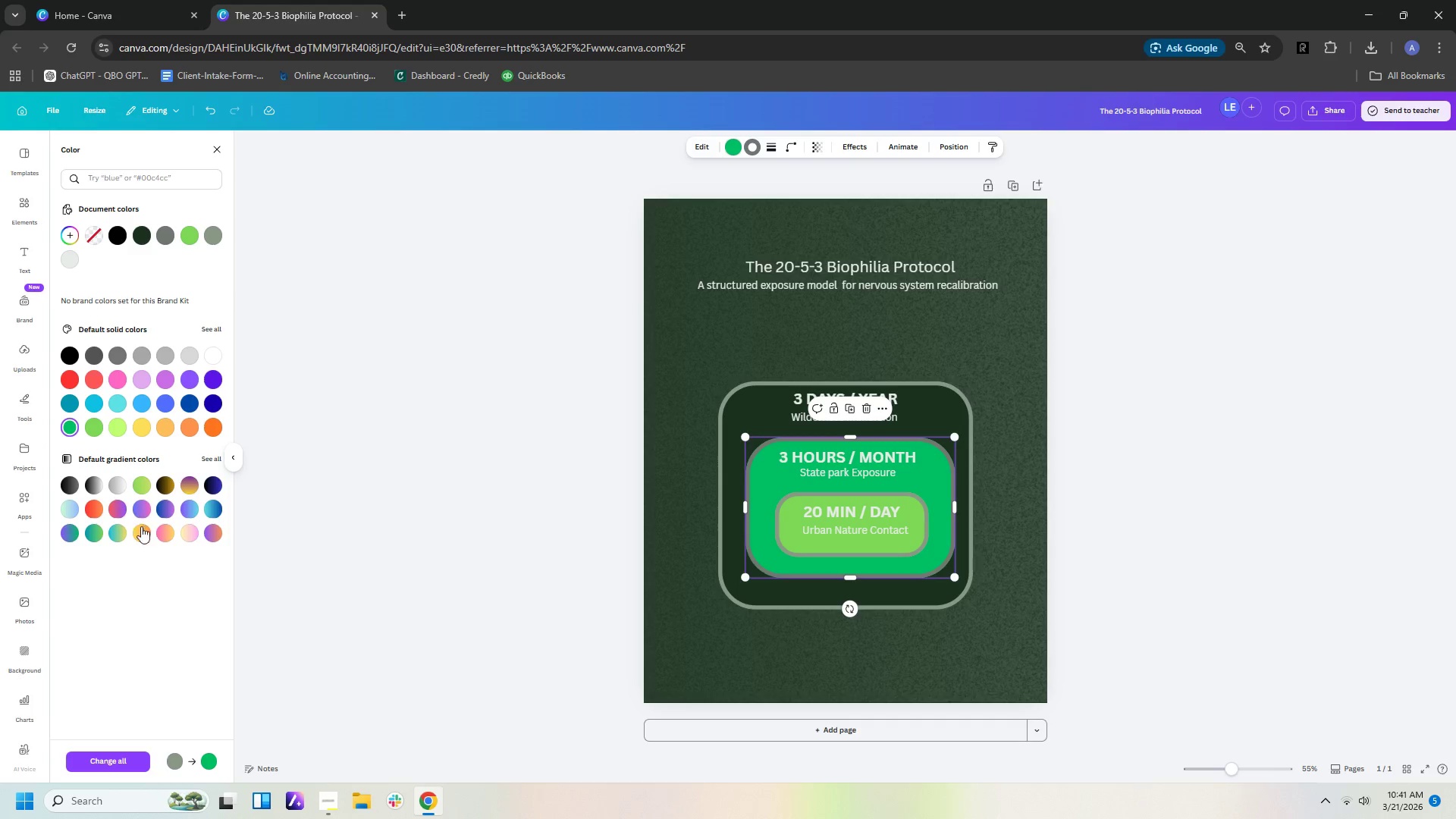 
left_click([146, 482])
 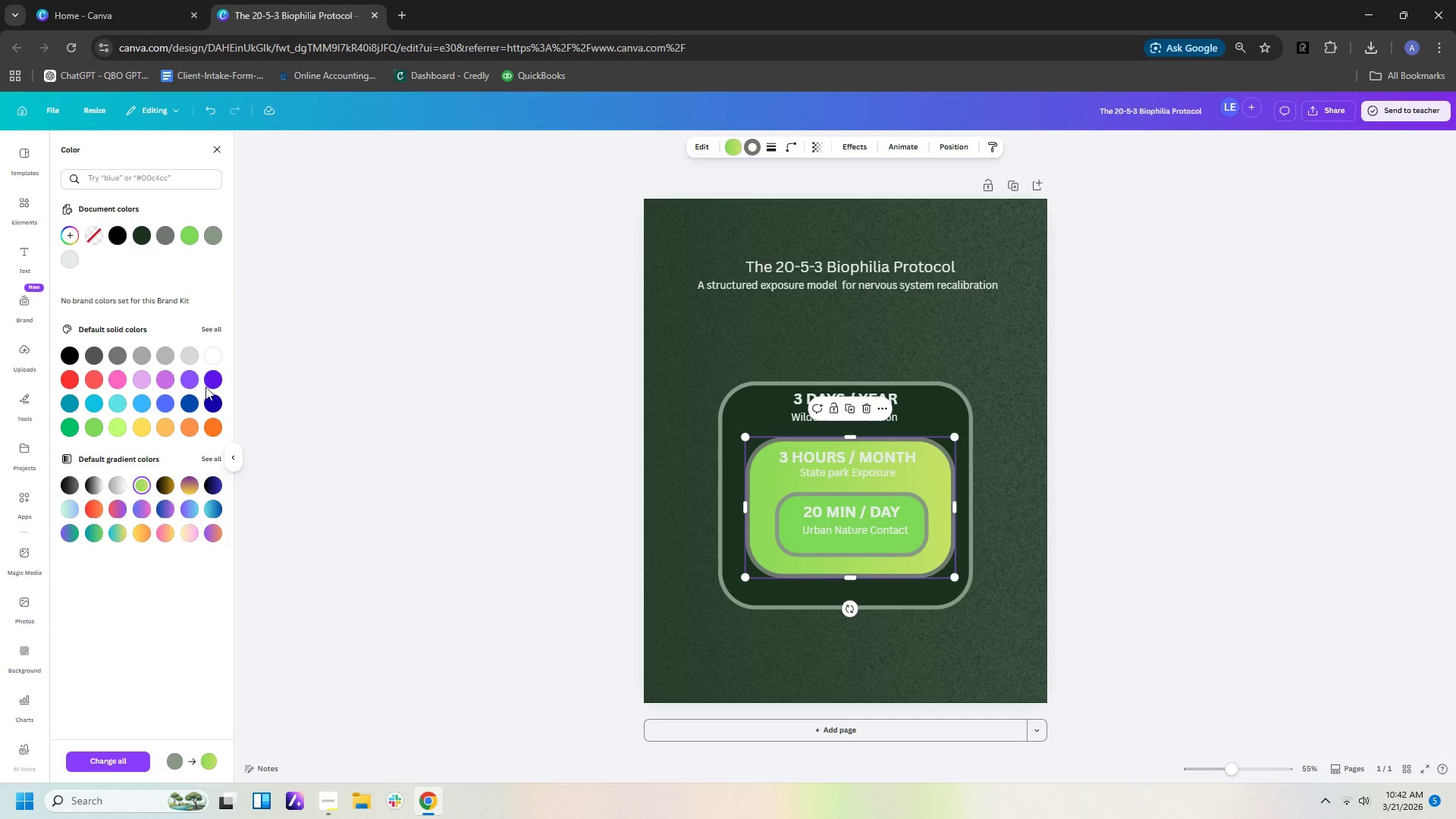 
left_click([112, 351])
 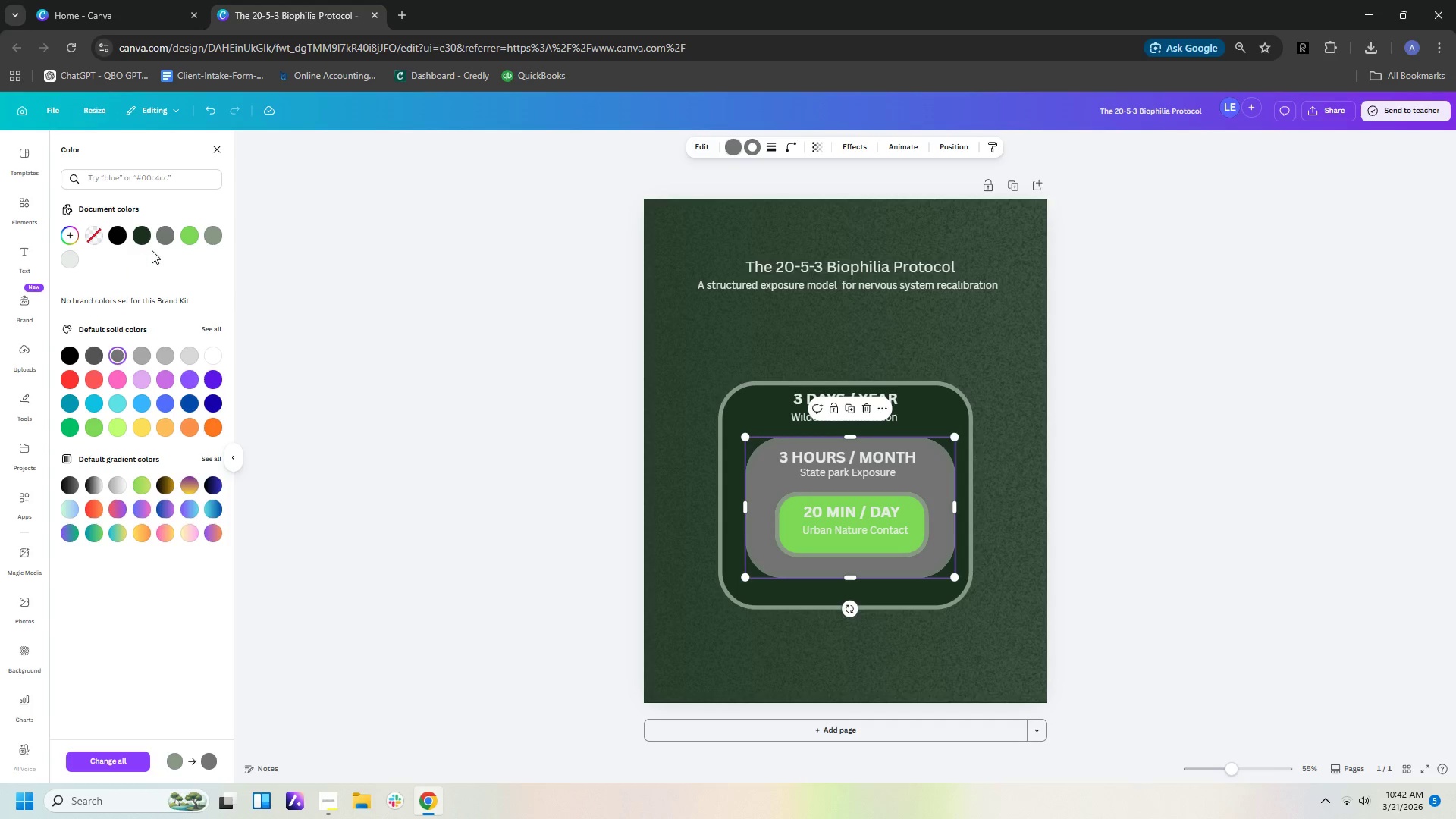 
left_click([168, 243])
 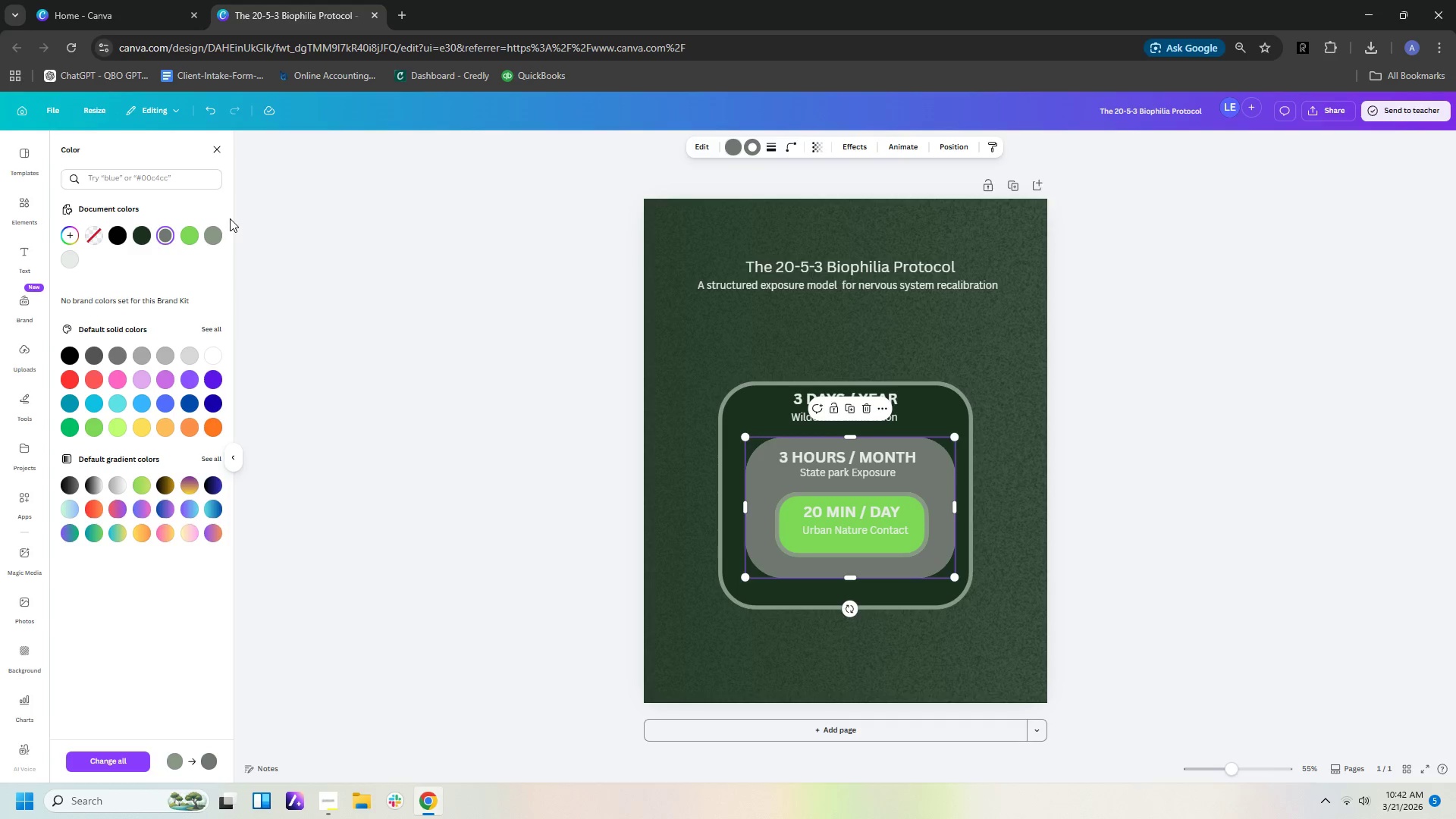 
left_click([212, 234])
 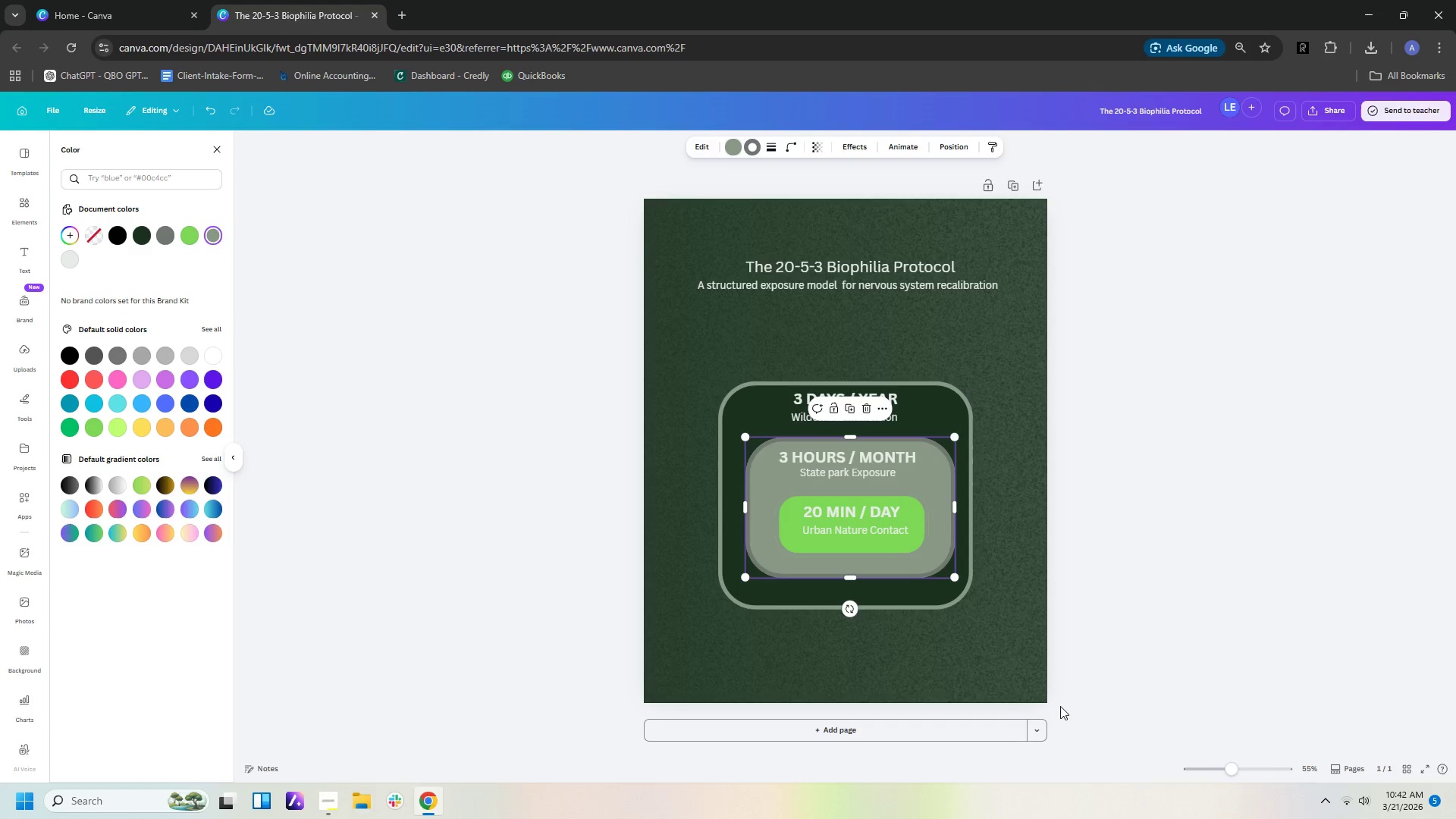 
left_click([789, 568])
 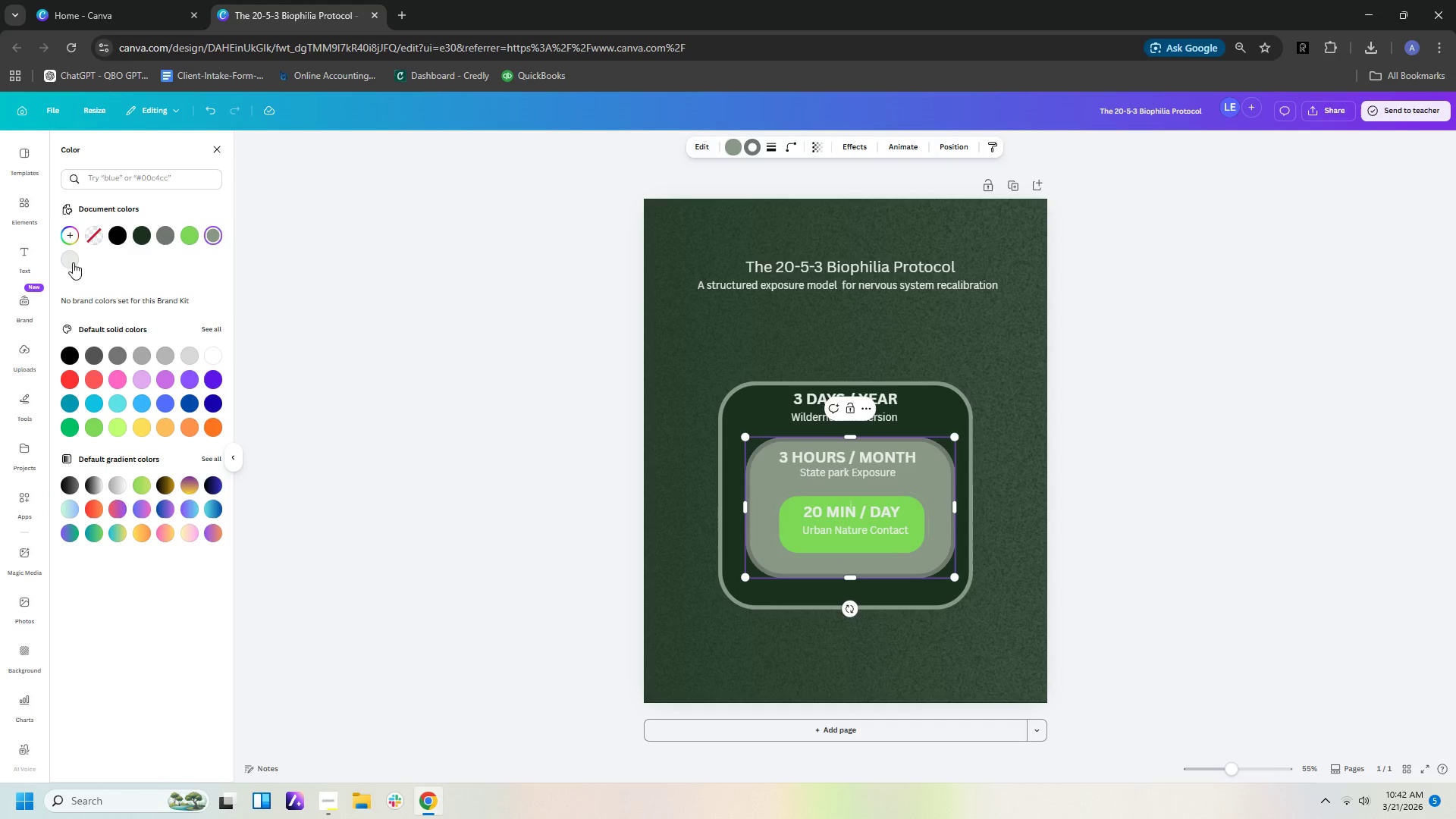 
left_click([67, 262])
 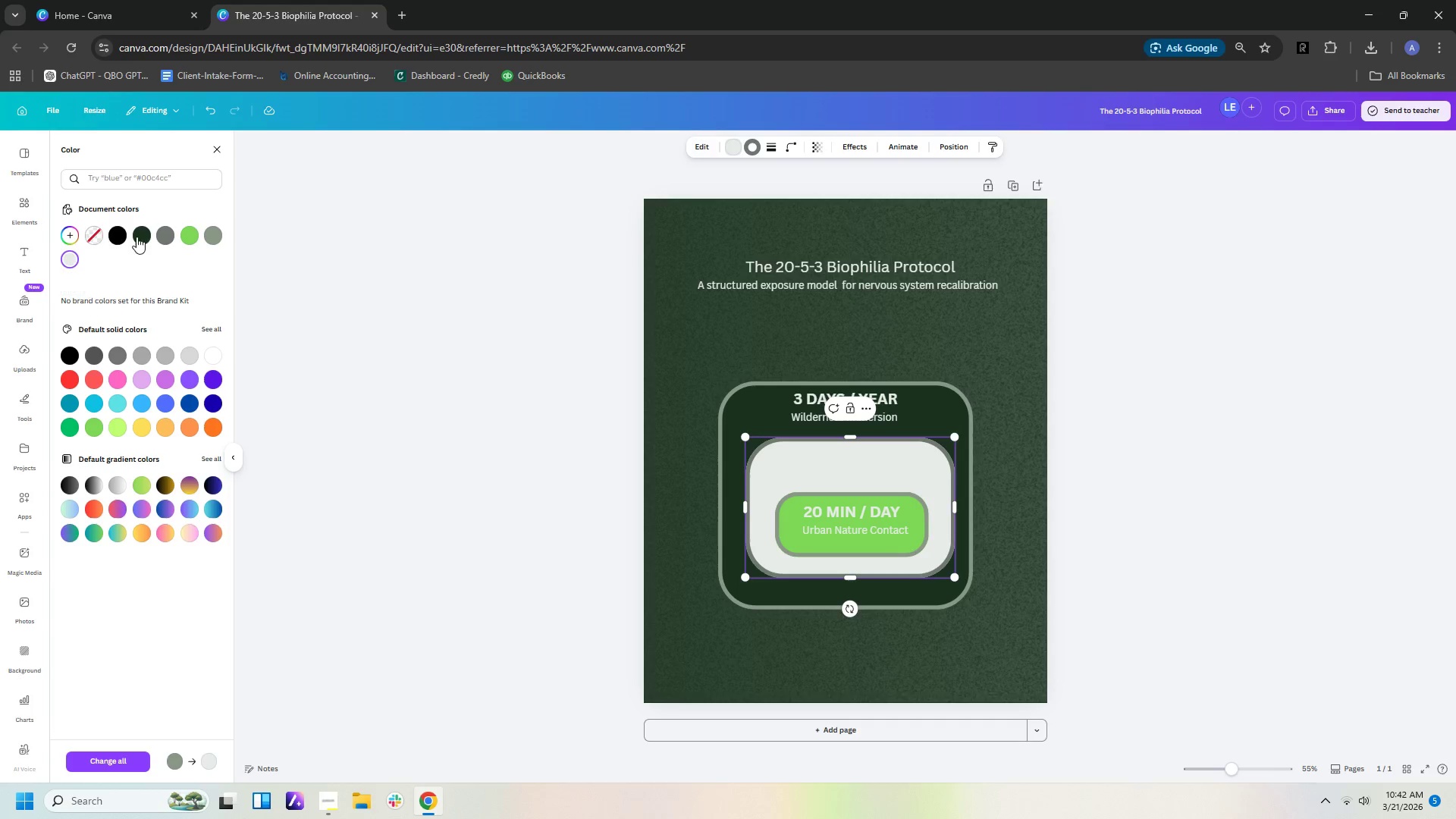 
left_click([171, 237])
 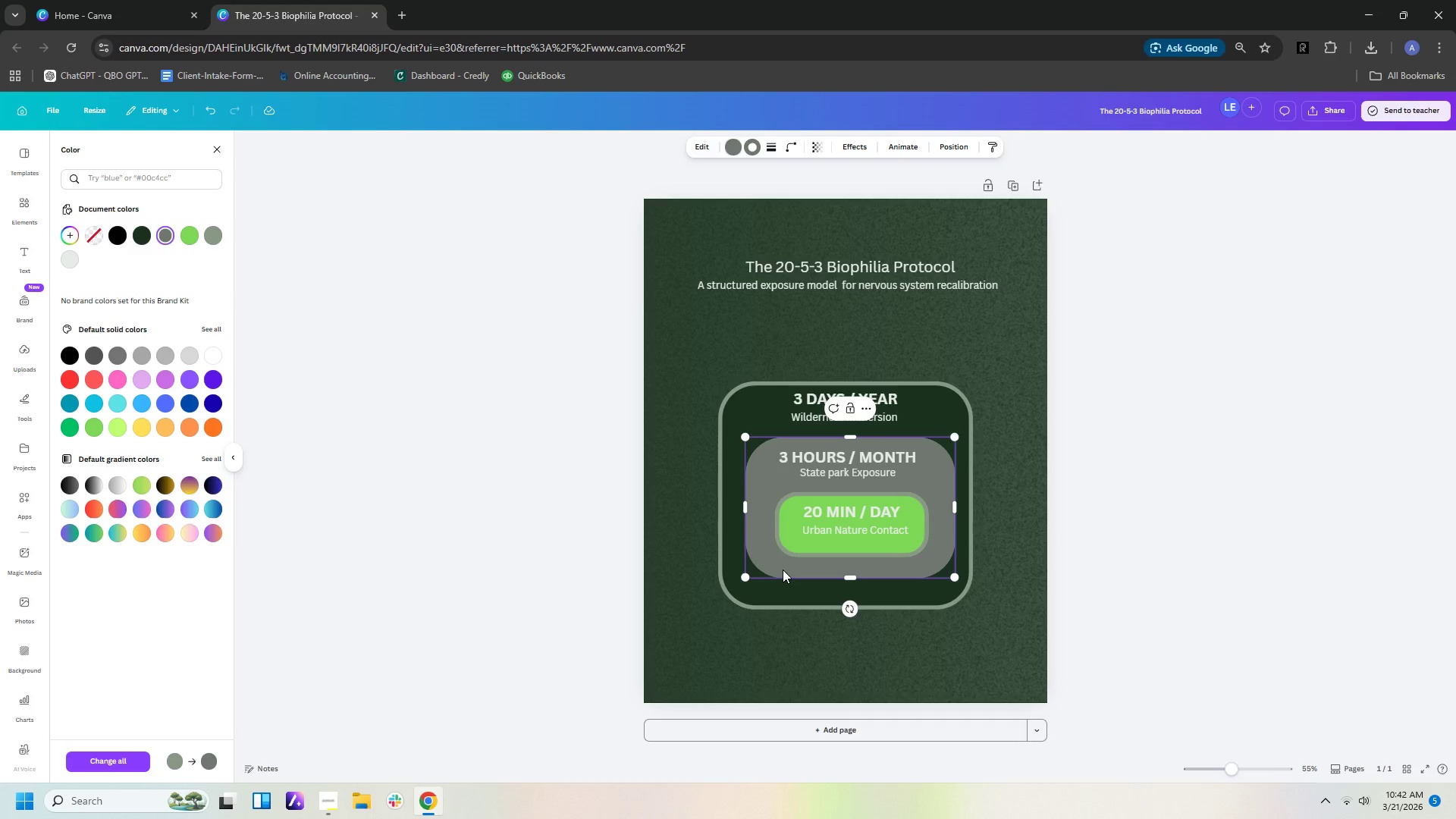 
wait(6.48)
 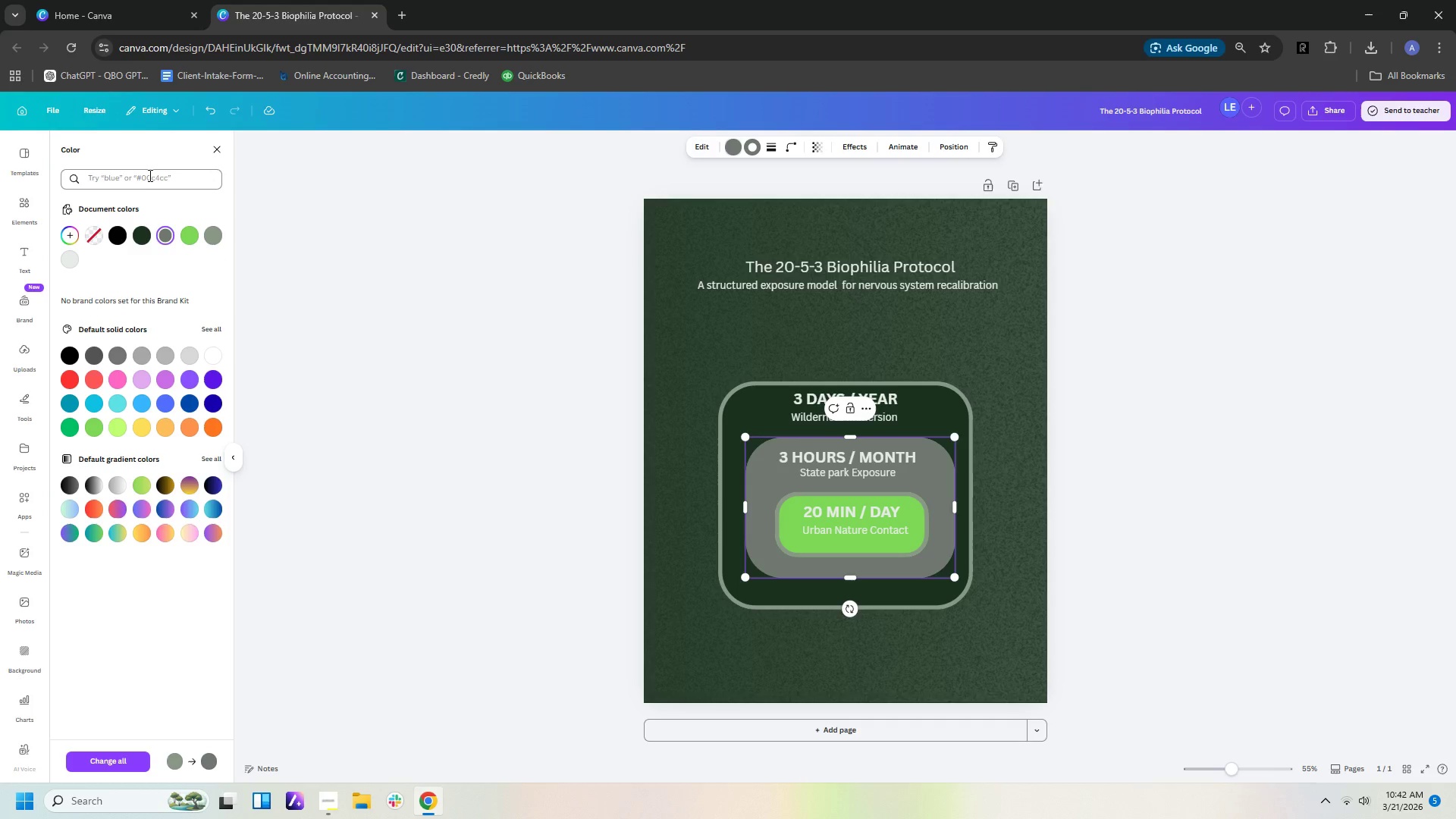 
left_click([1187, 519])
 